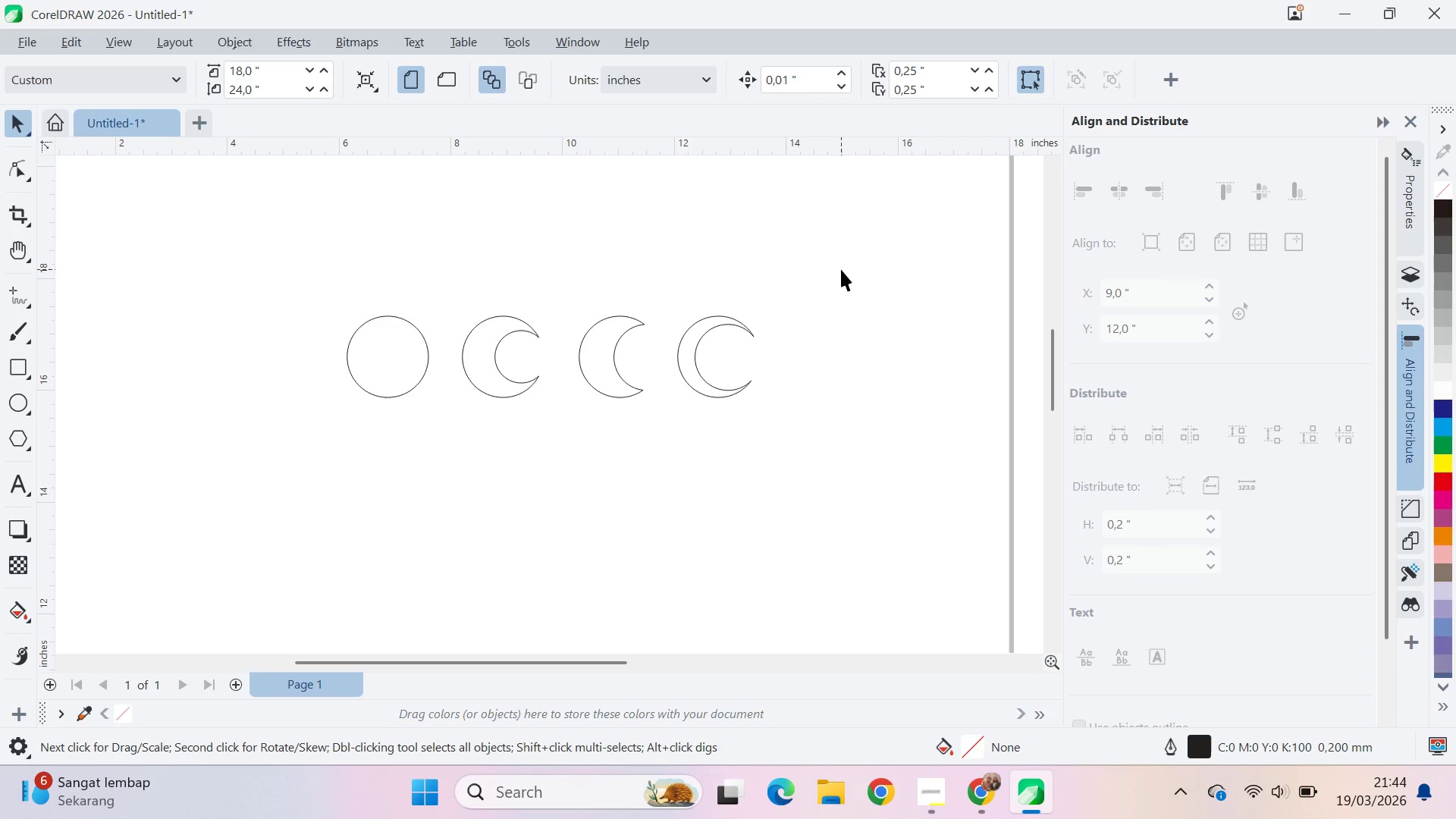 
left_click_drag(start_coordinate=[841, 269], to_coordinate=[281, 447])
 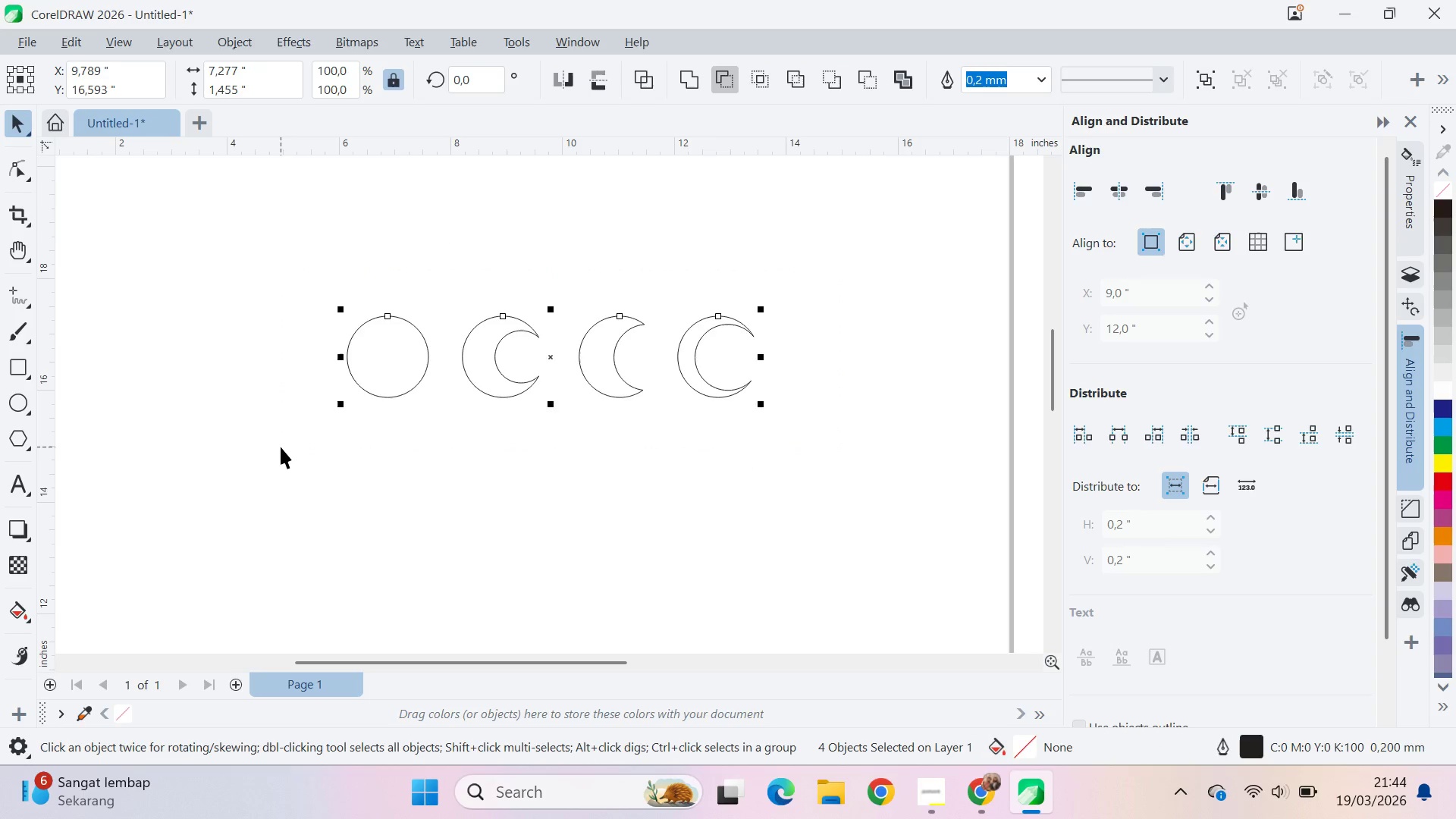 
key(Delete)
 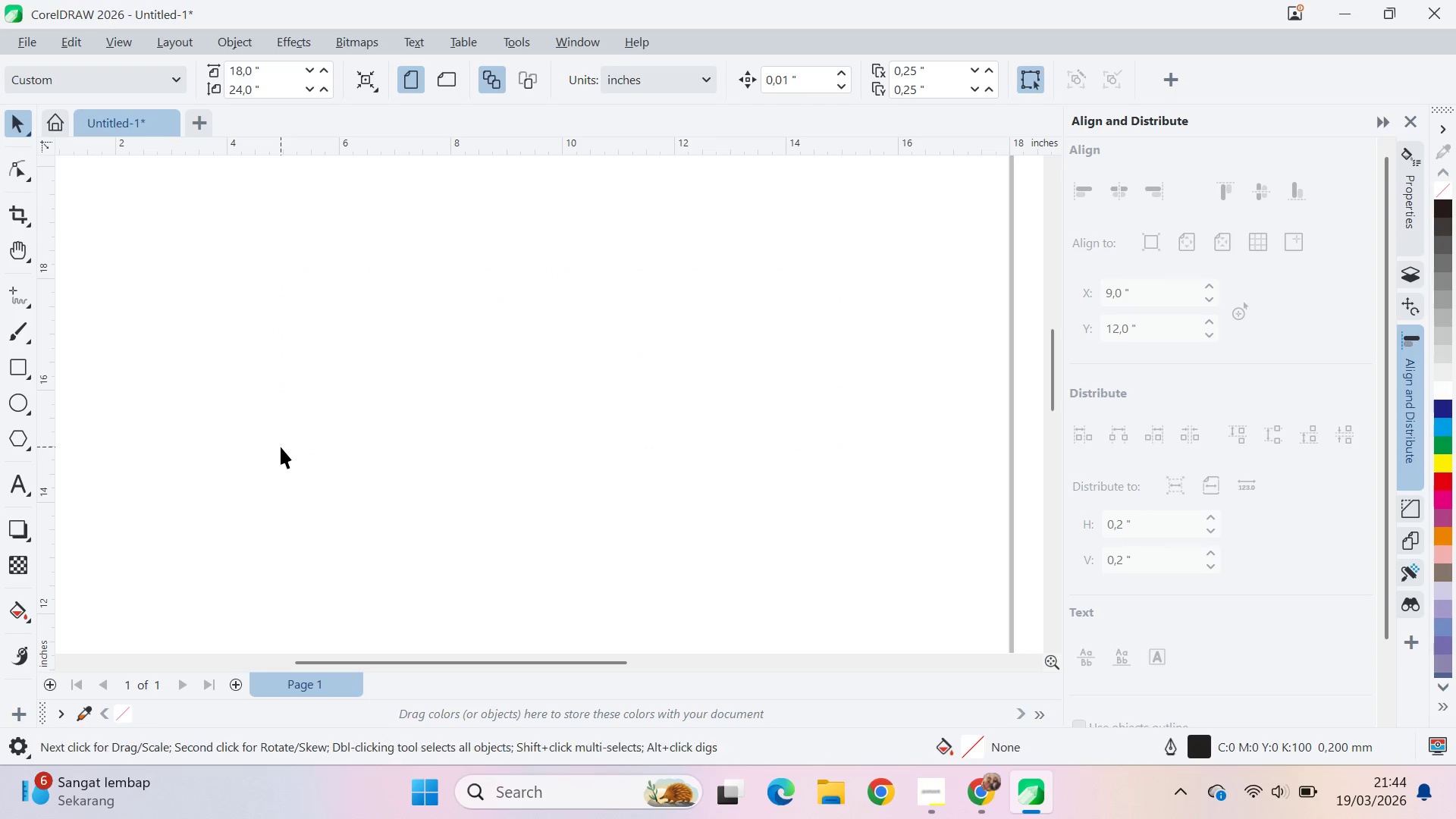 
key(Control+ControlLeft)
 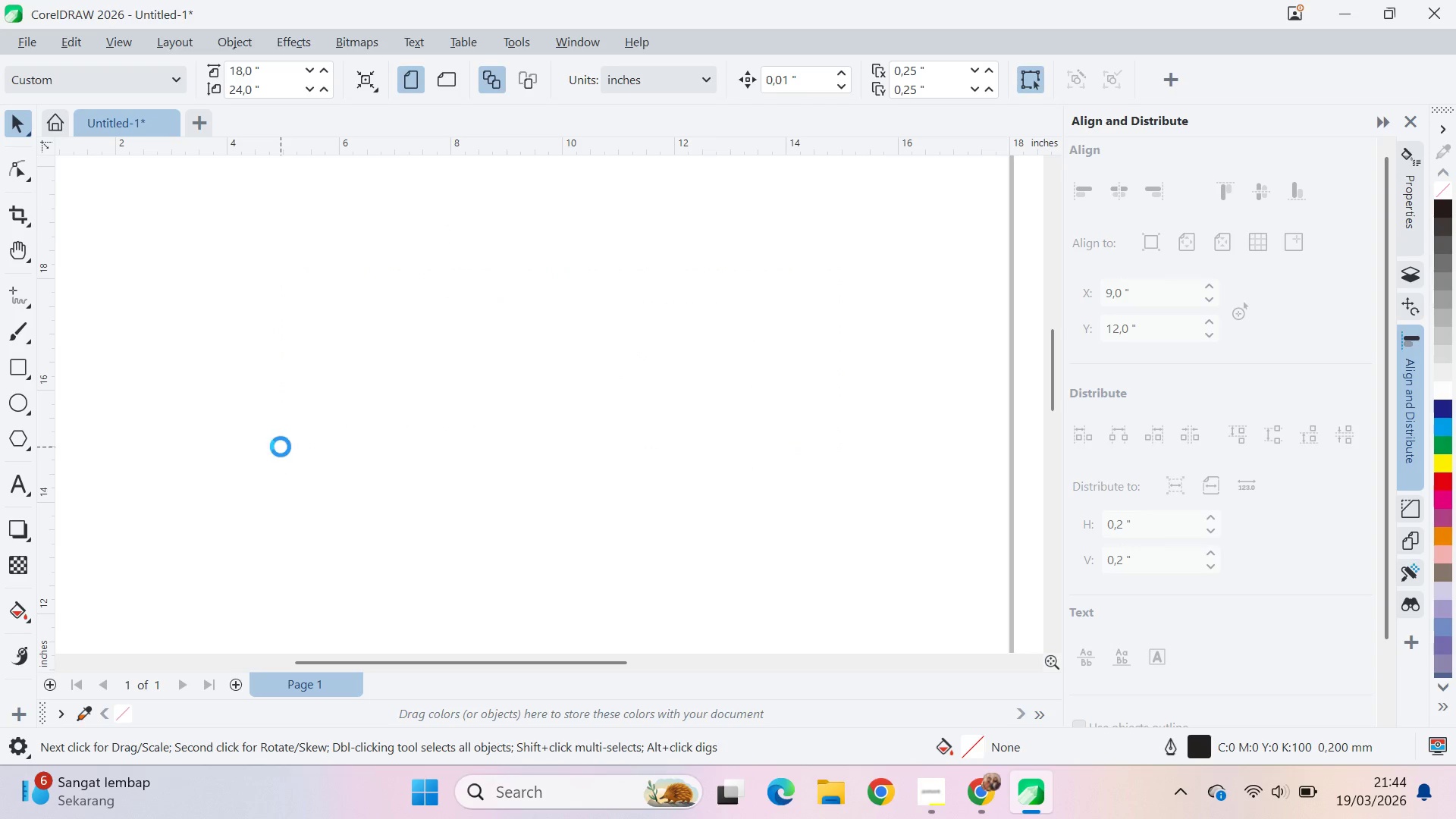 
key(Control+V)
 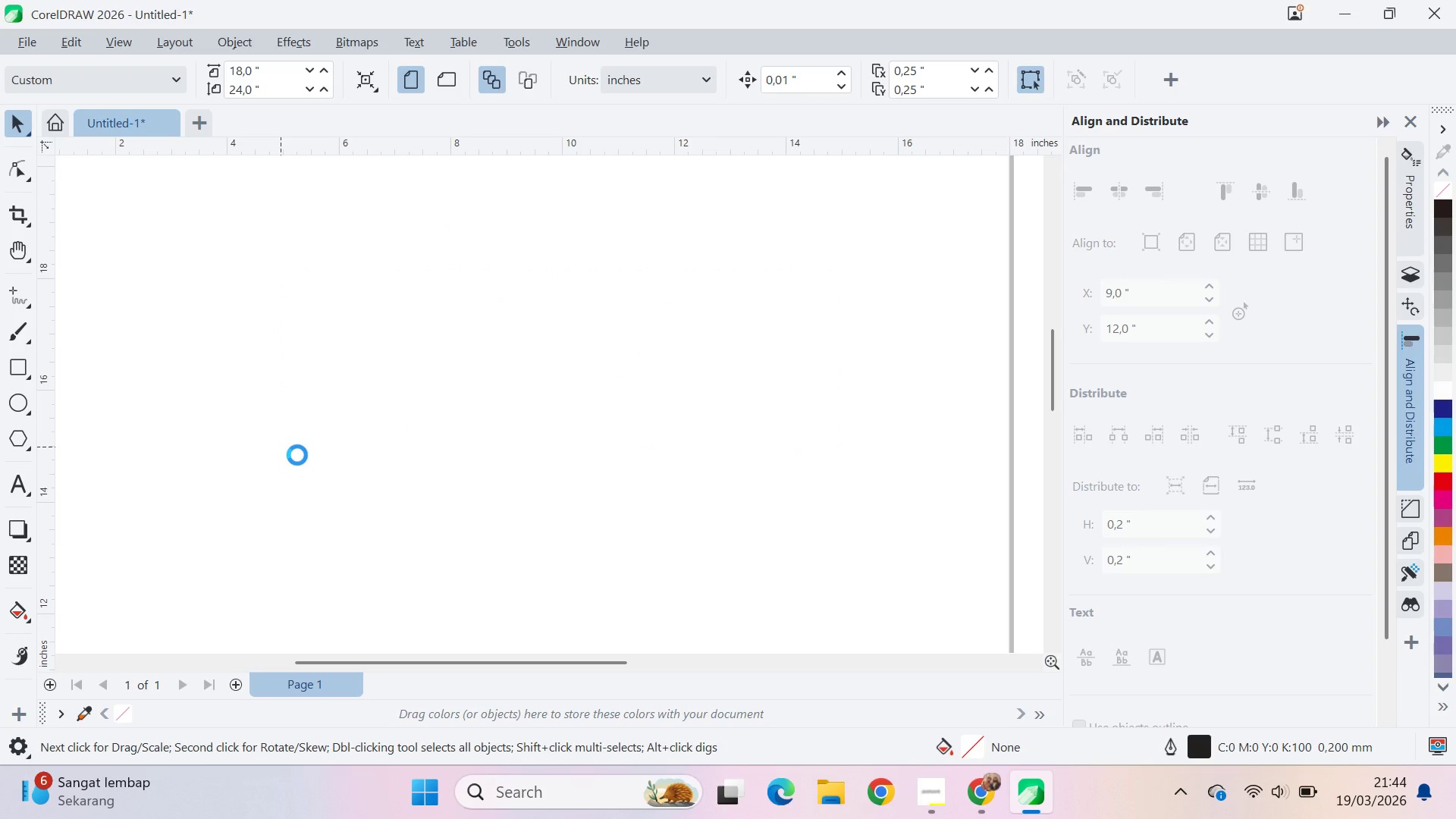 
scroll: coordinate [300, 453], scroll_direction: down, amount: 9.0
 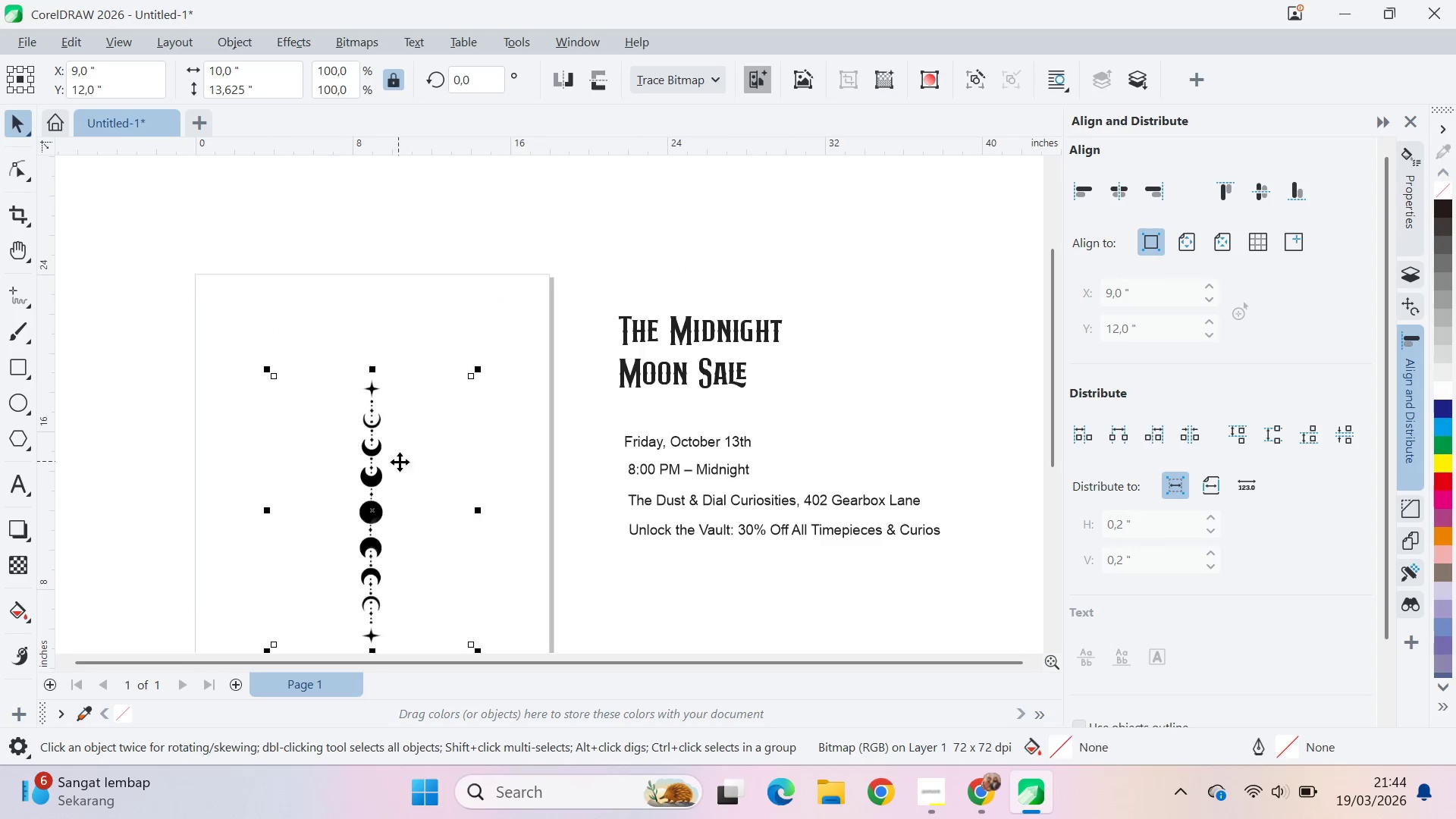 
type(qv)
 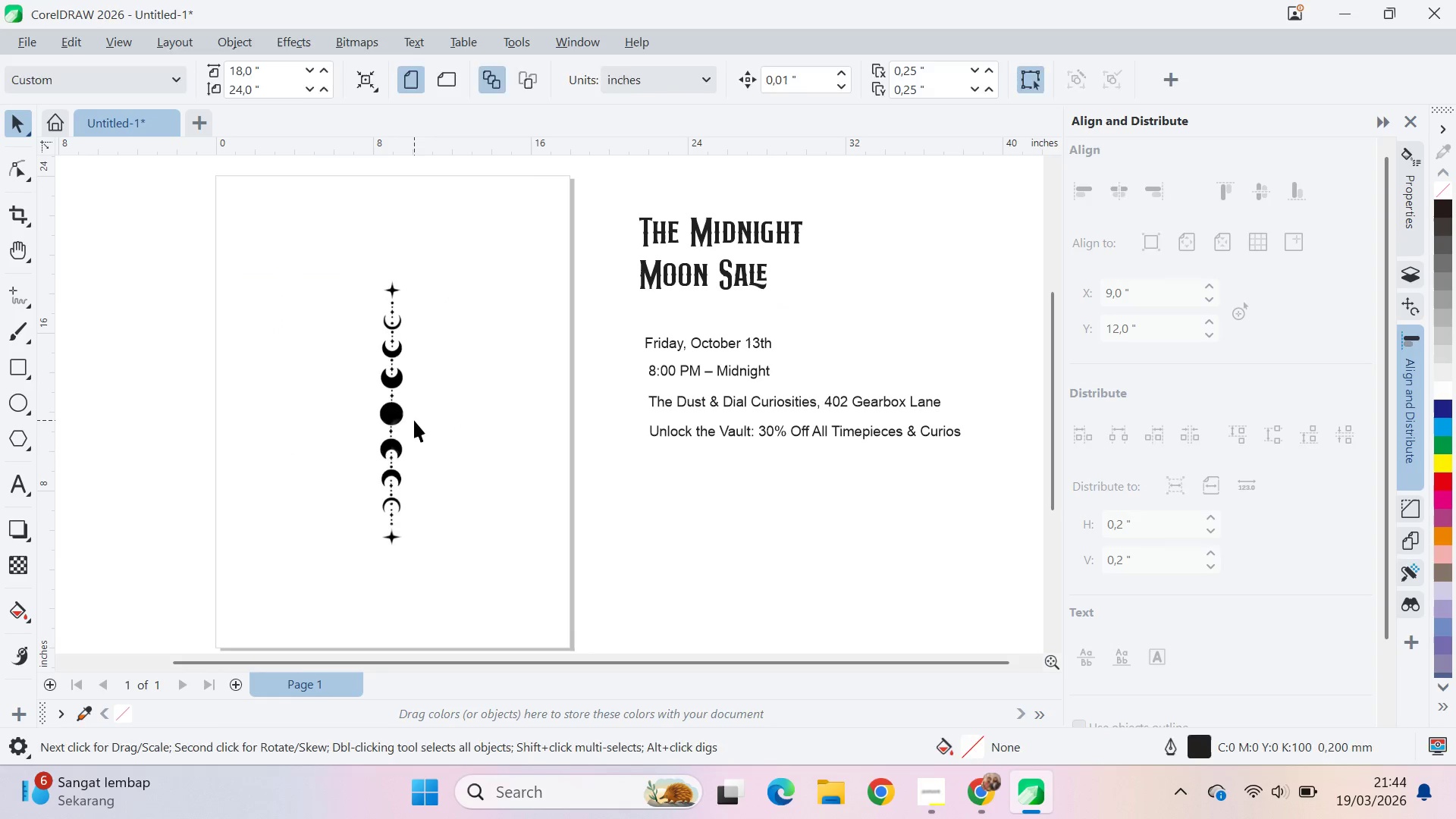 
left_click_drag(start_coordinate=[403, 460], to_coordinate=[424, 362])
 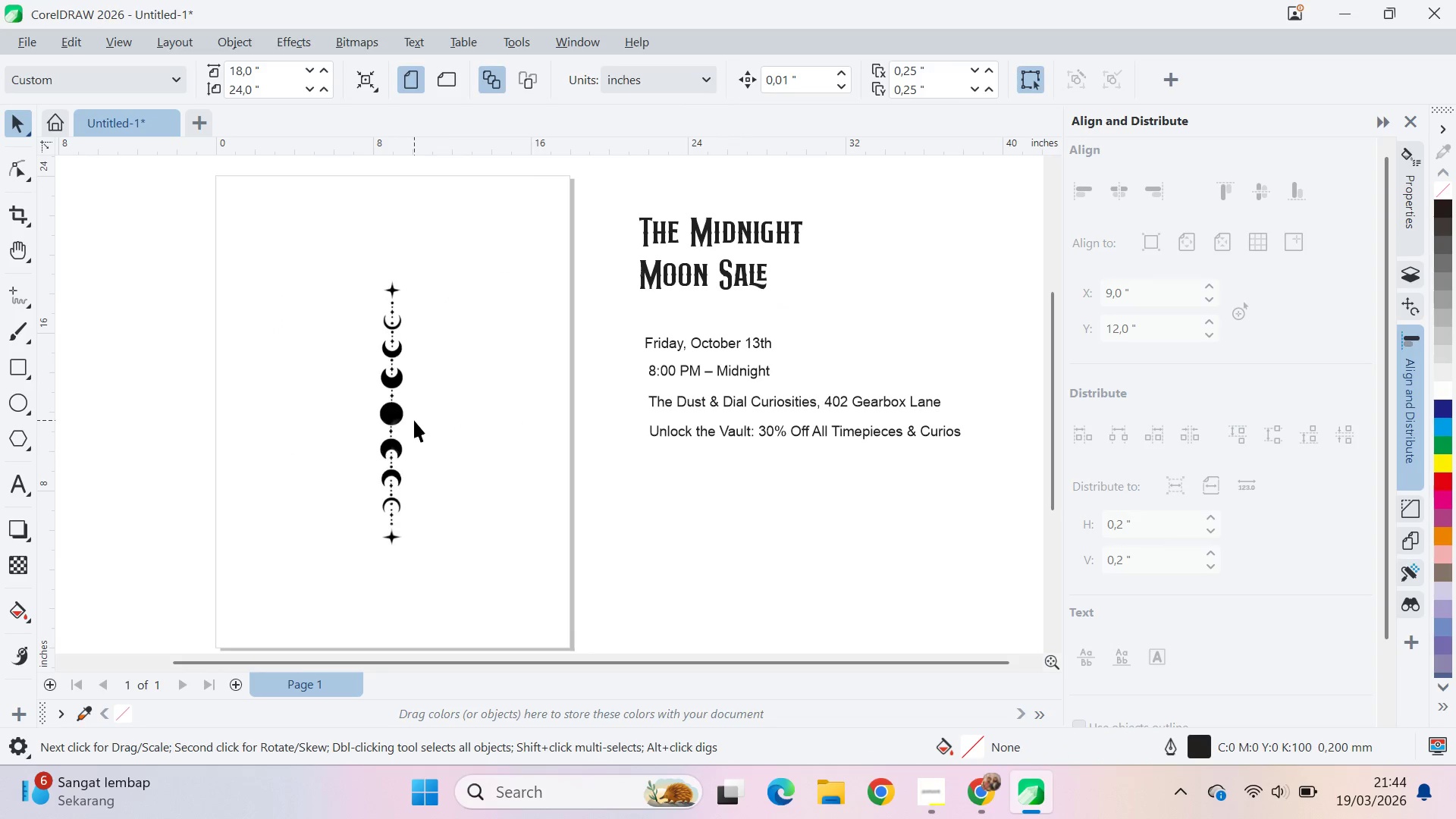 
triple_click([414, 420])
 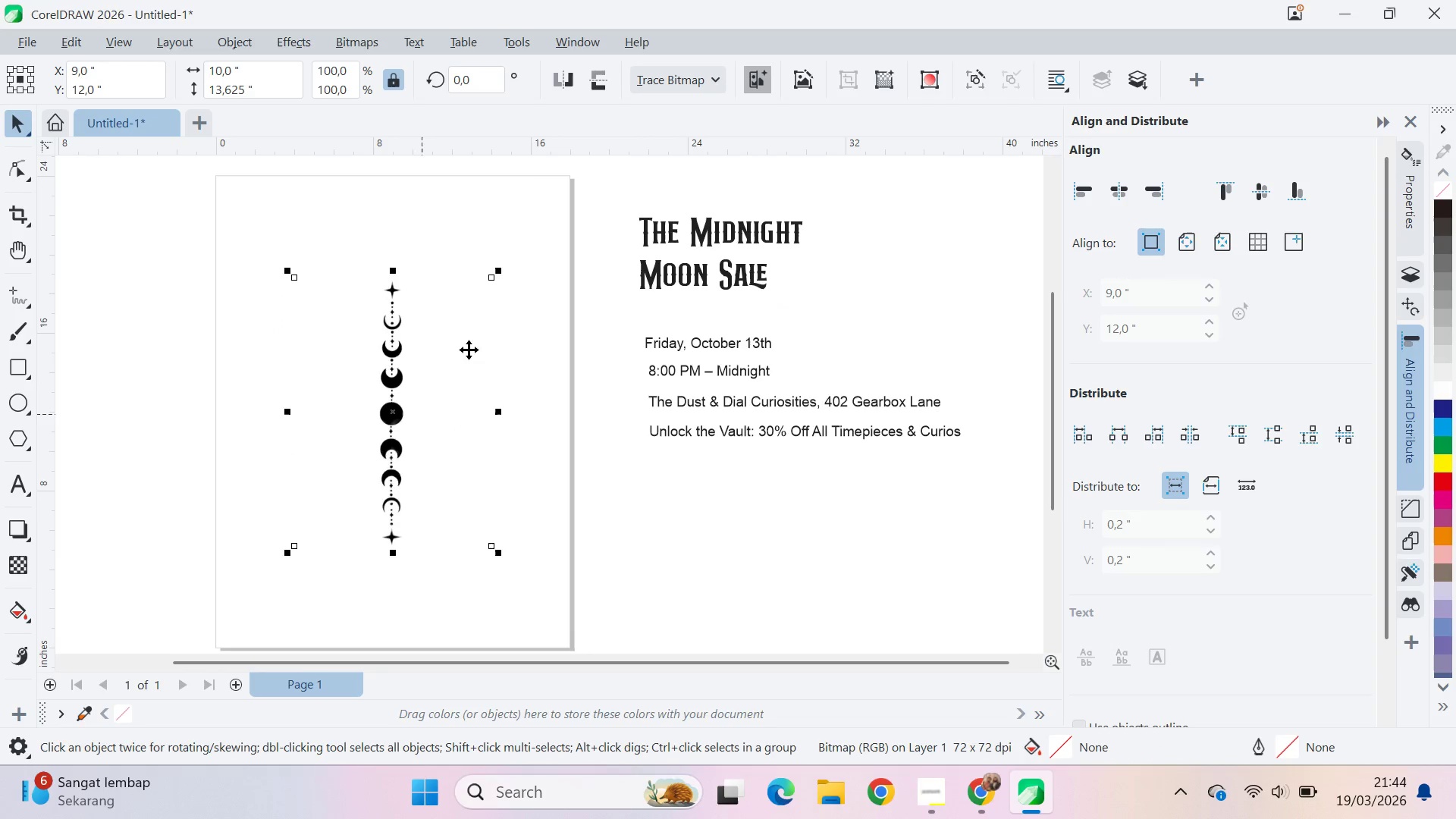 
hold_key(key=ControlLeft, duration=0.81)
 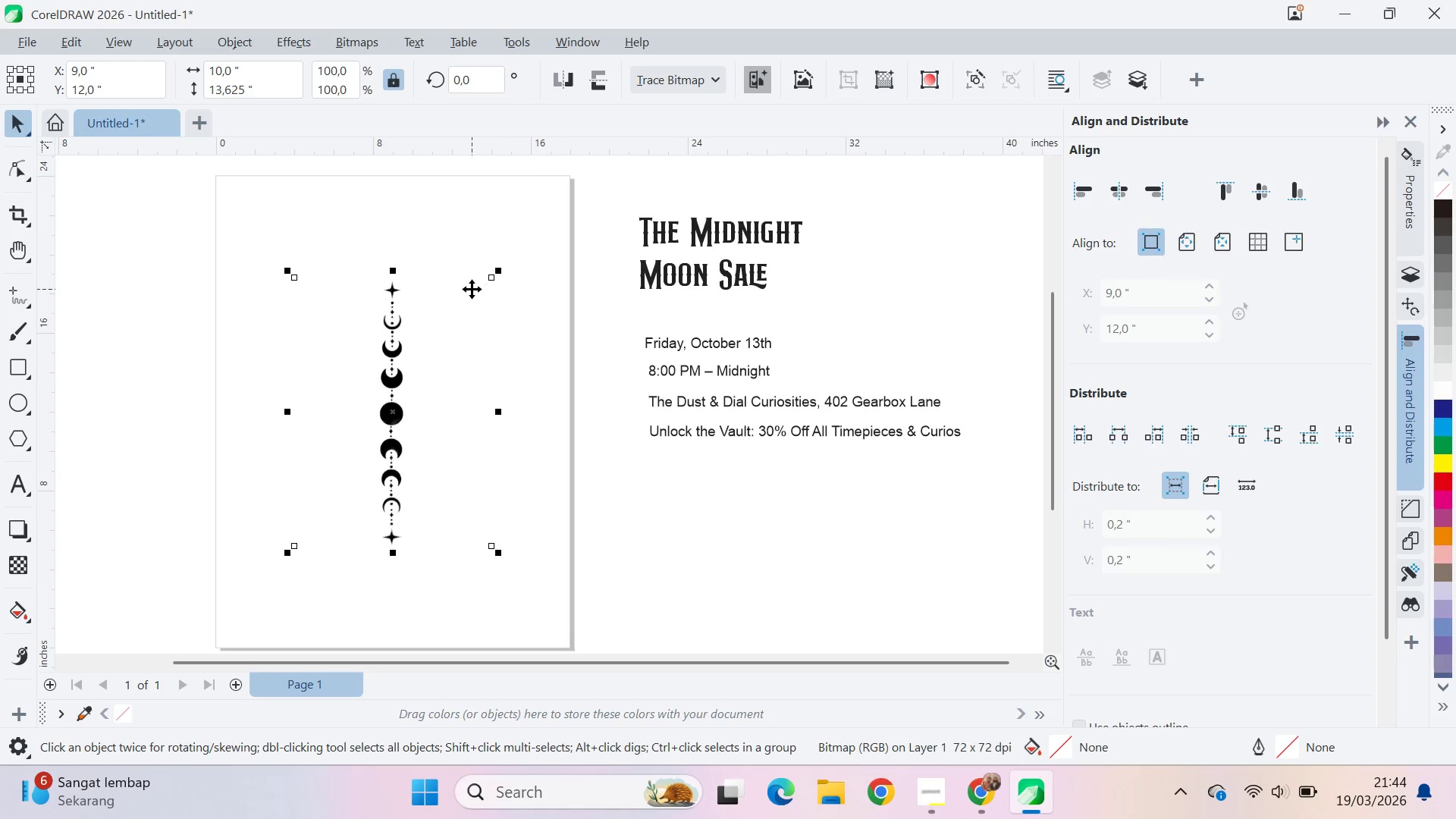 
left_click([472, 289])
 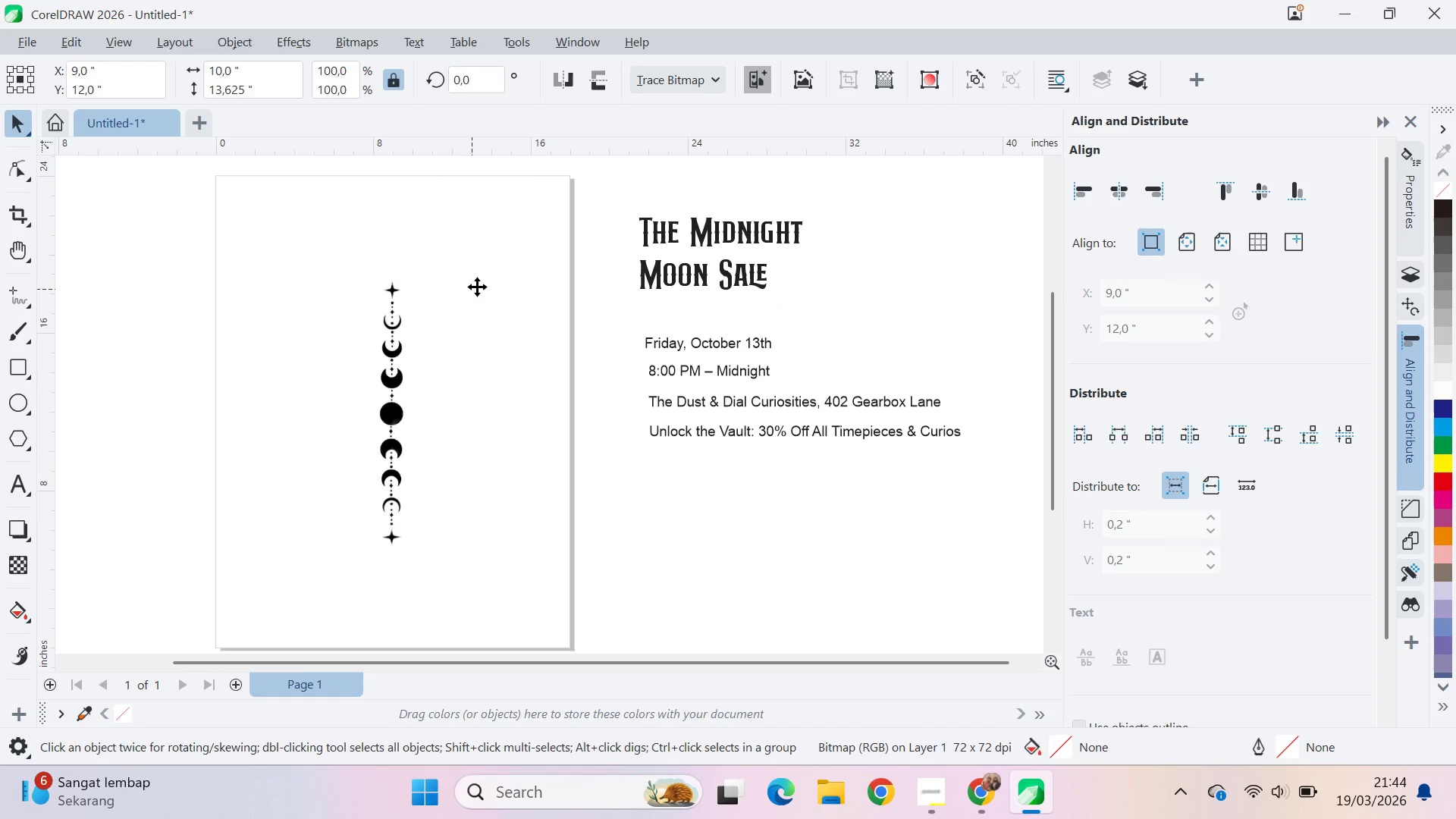 
hold_key(key=ControlLeft, duration=0.88)
left_click_drag(start_coordinate=[504, 271], to_coordinate=[561, 533])
 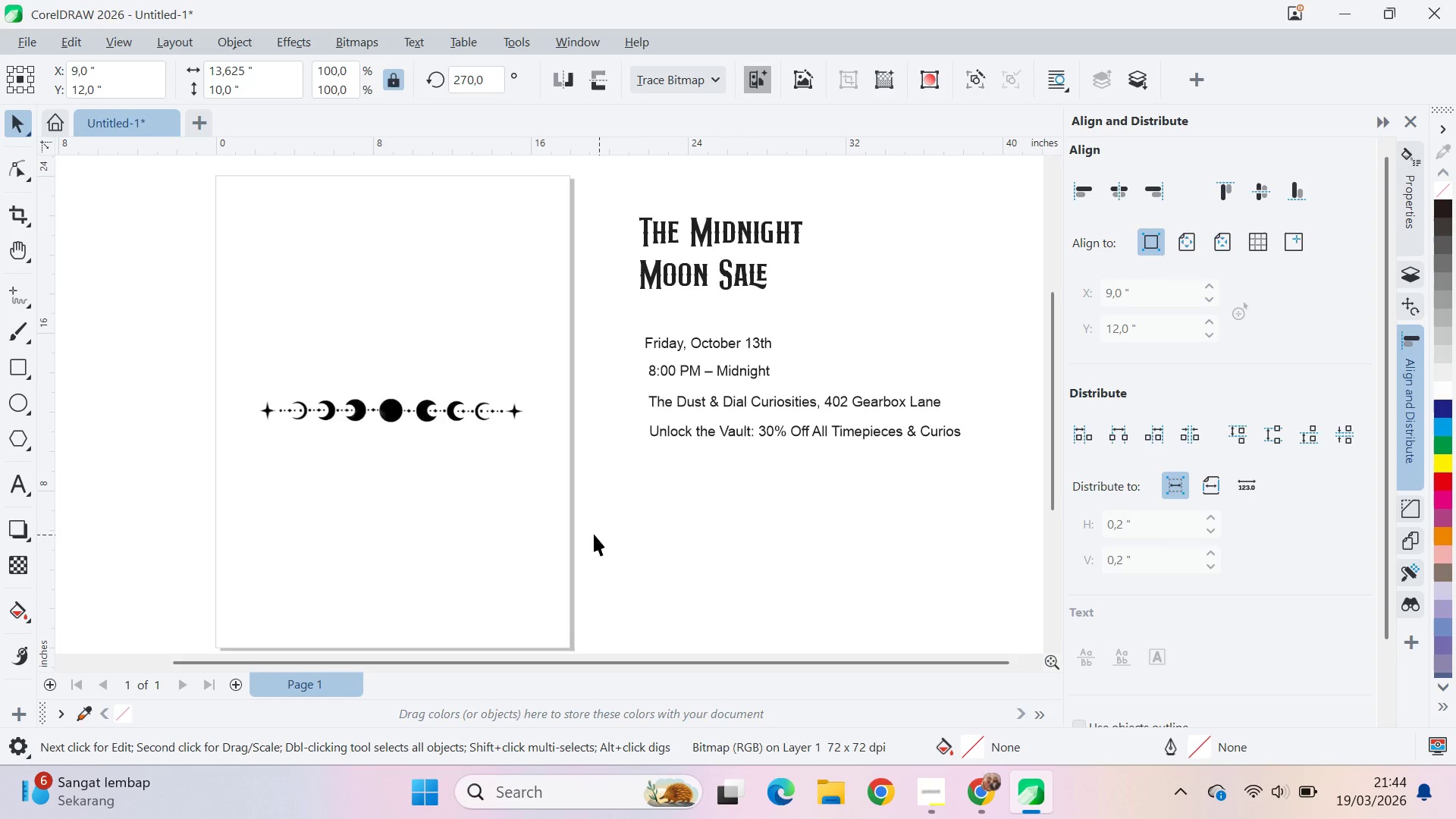 
left_click_drag(start_coordinate=[599, 535], to_coordinate=[576, 526])
 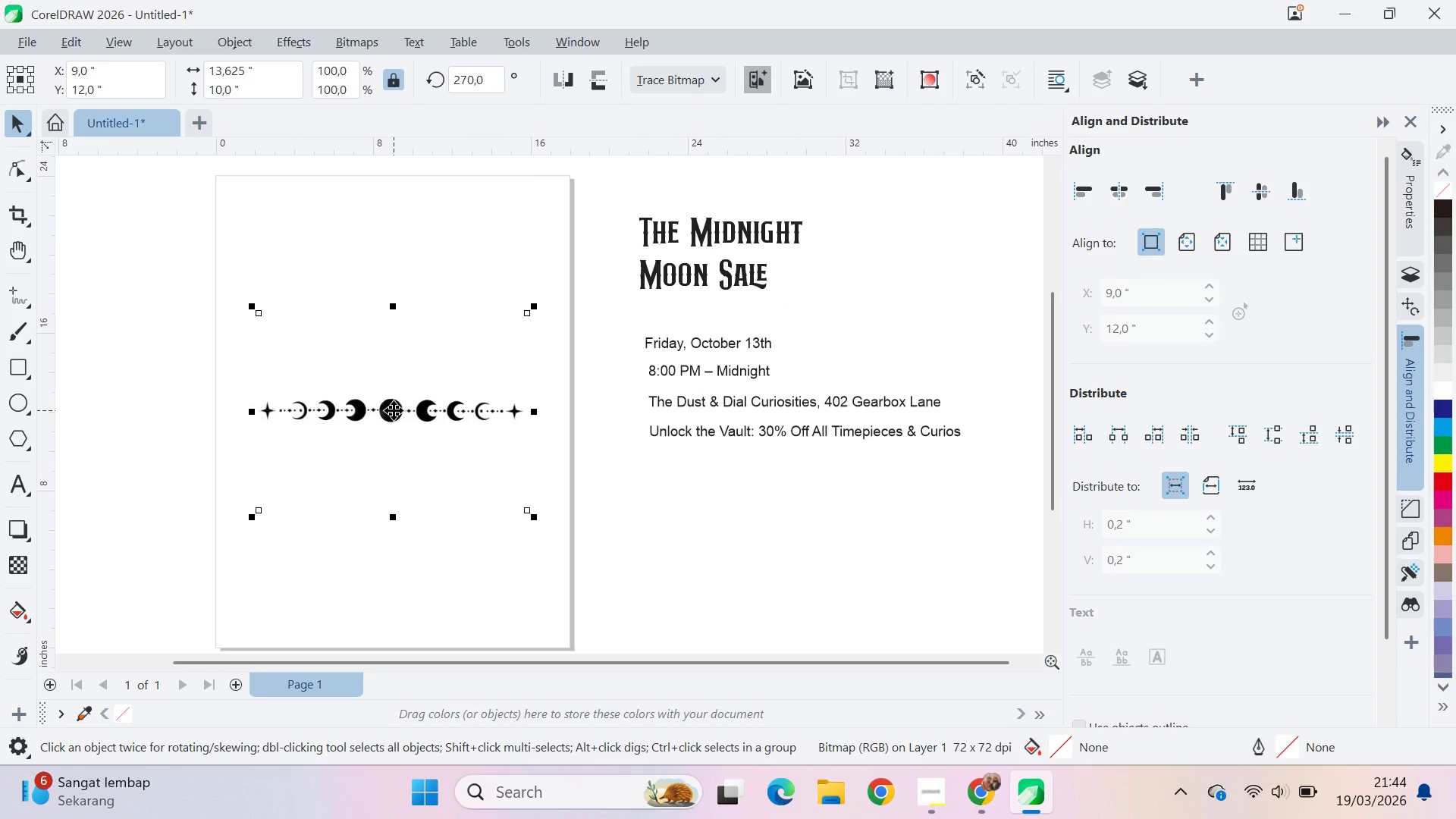 
key(Q)
 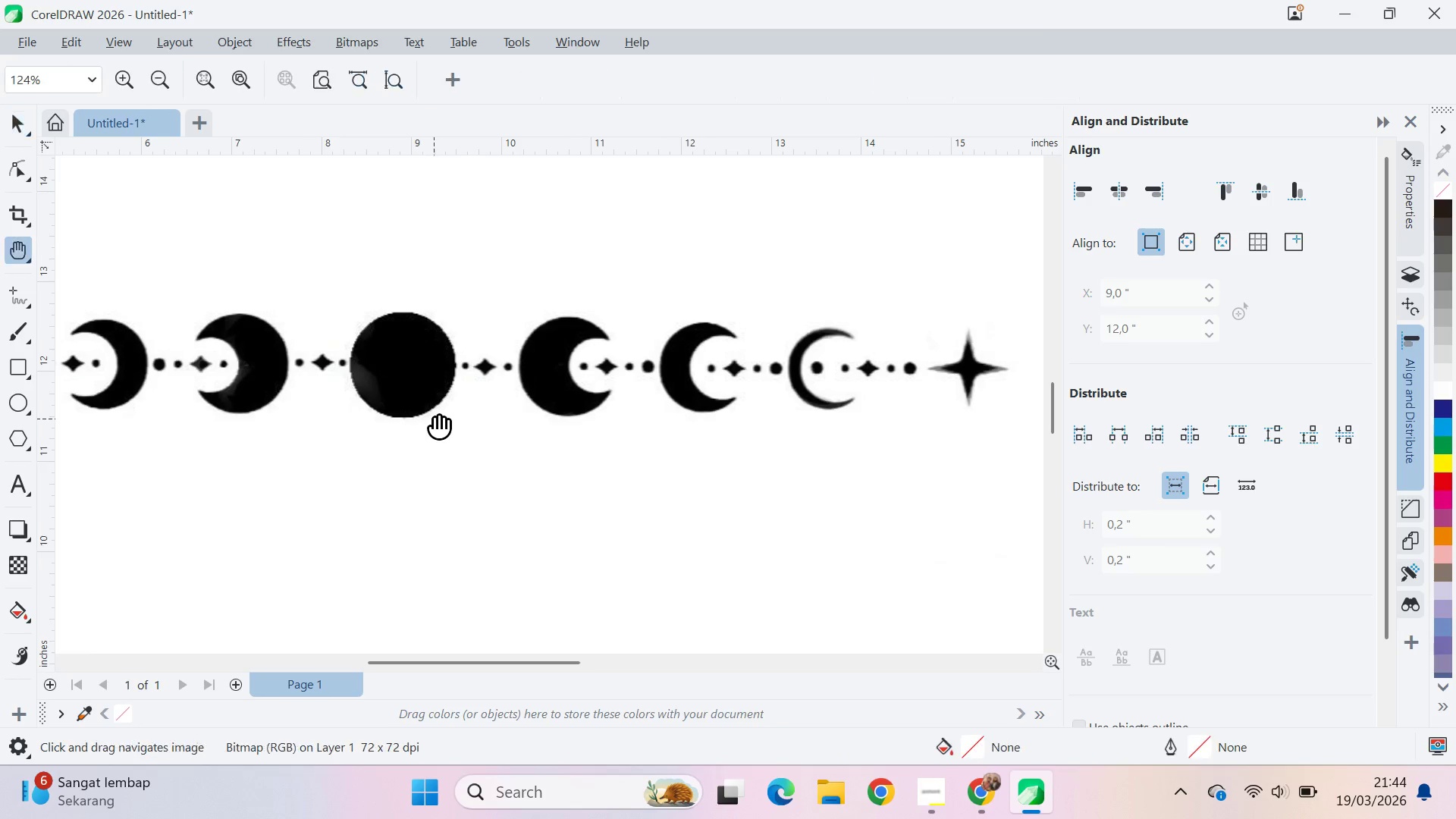 
left_click_drag(start_coordinate=[434, 419], to_coordinate=[426, 469])
 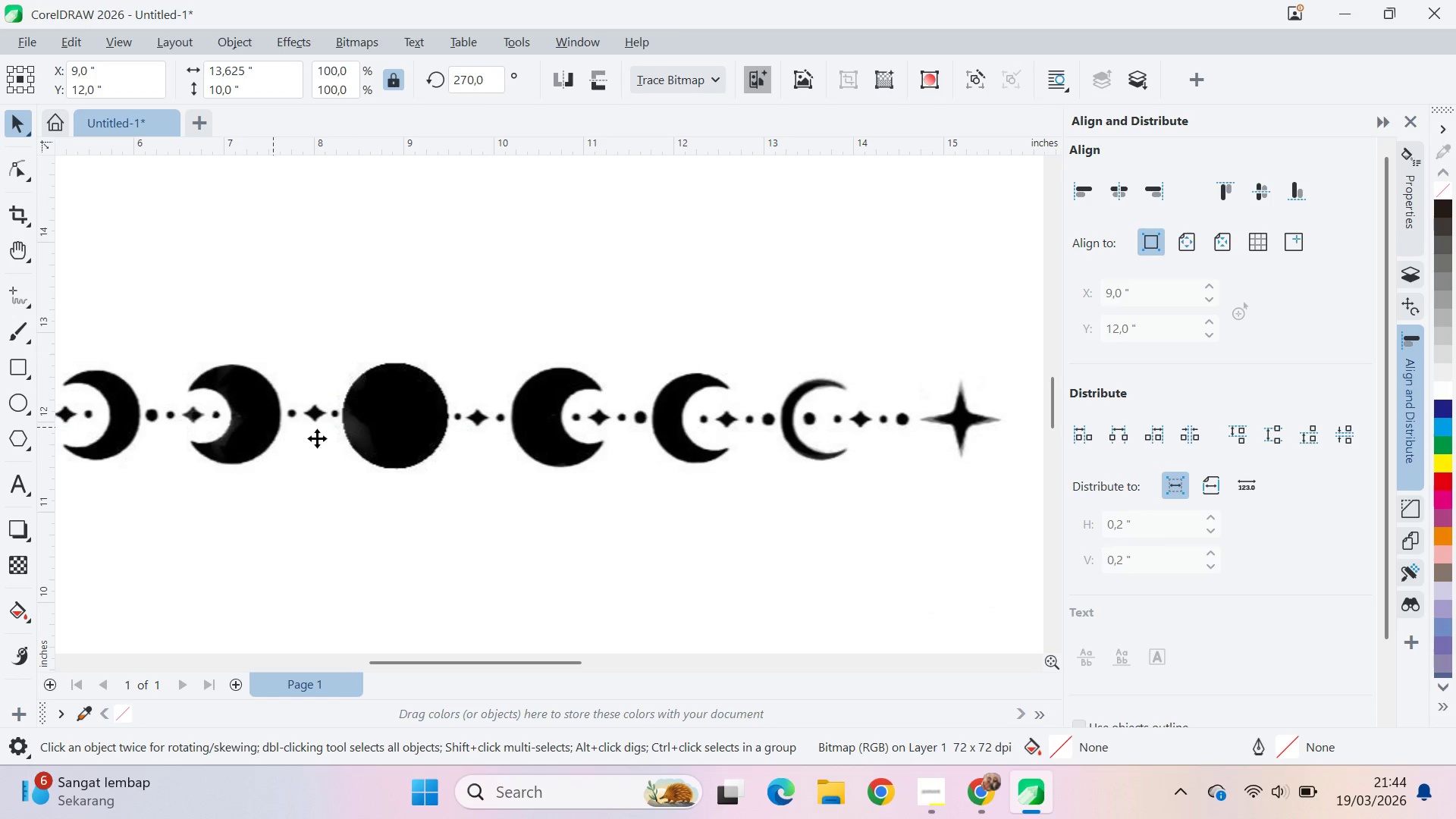 
scroll: coordinate [381, 439], scroll_direction: up, amount: 11.0
 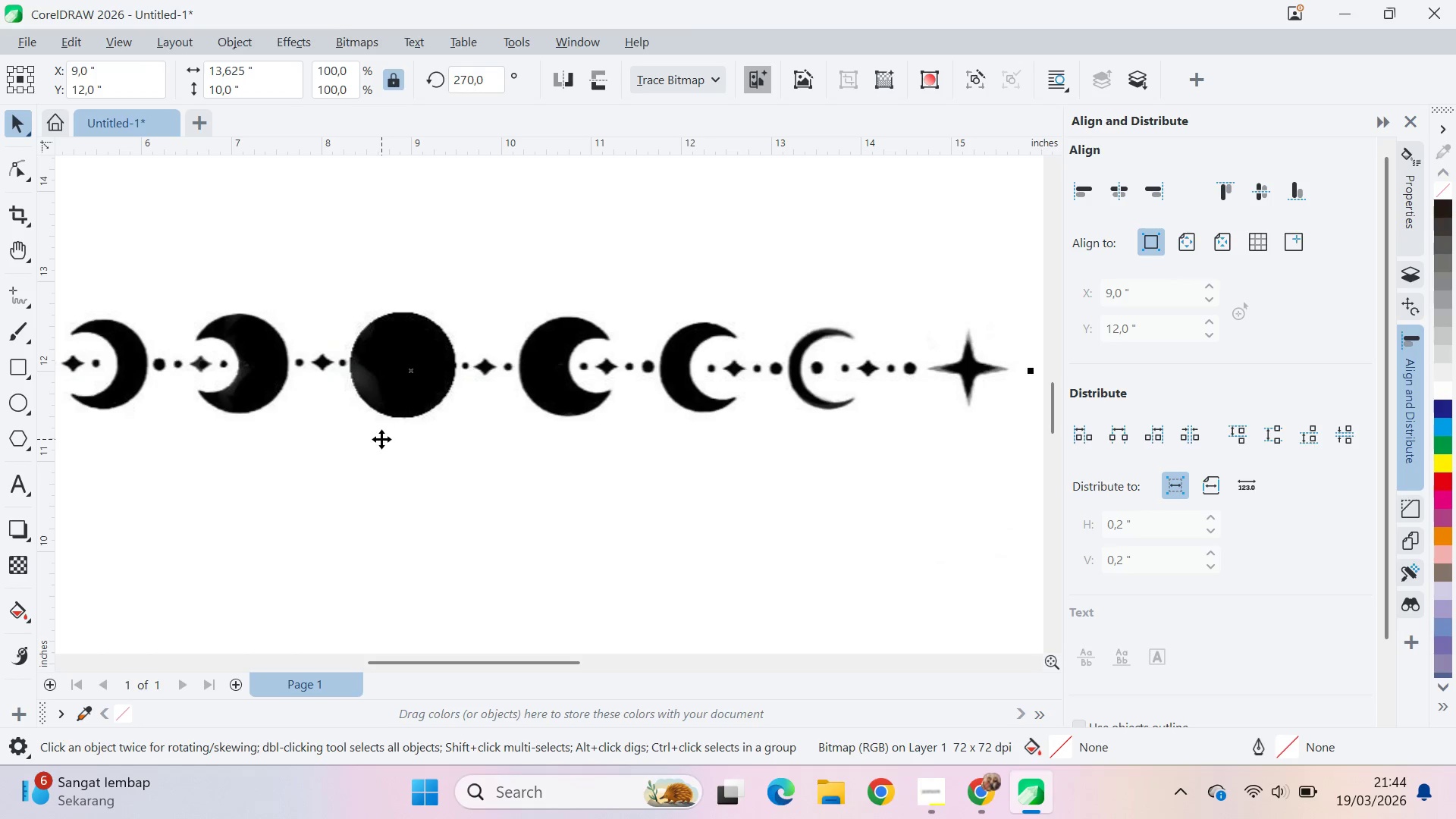 
key(V)
 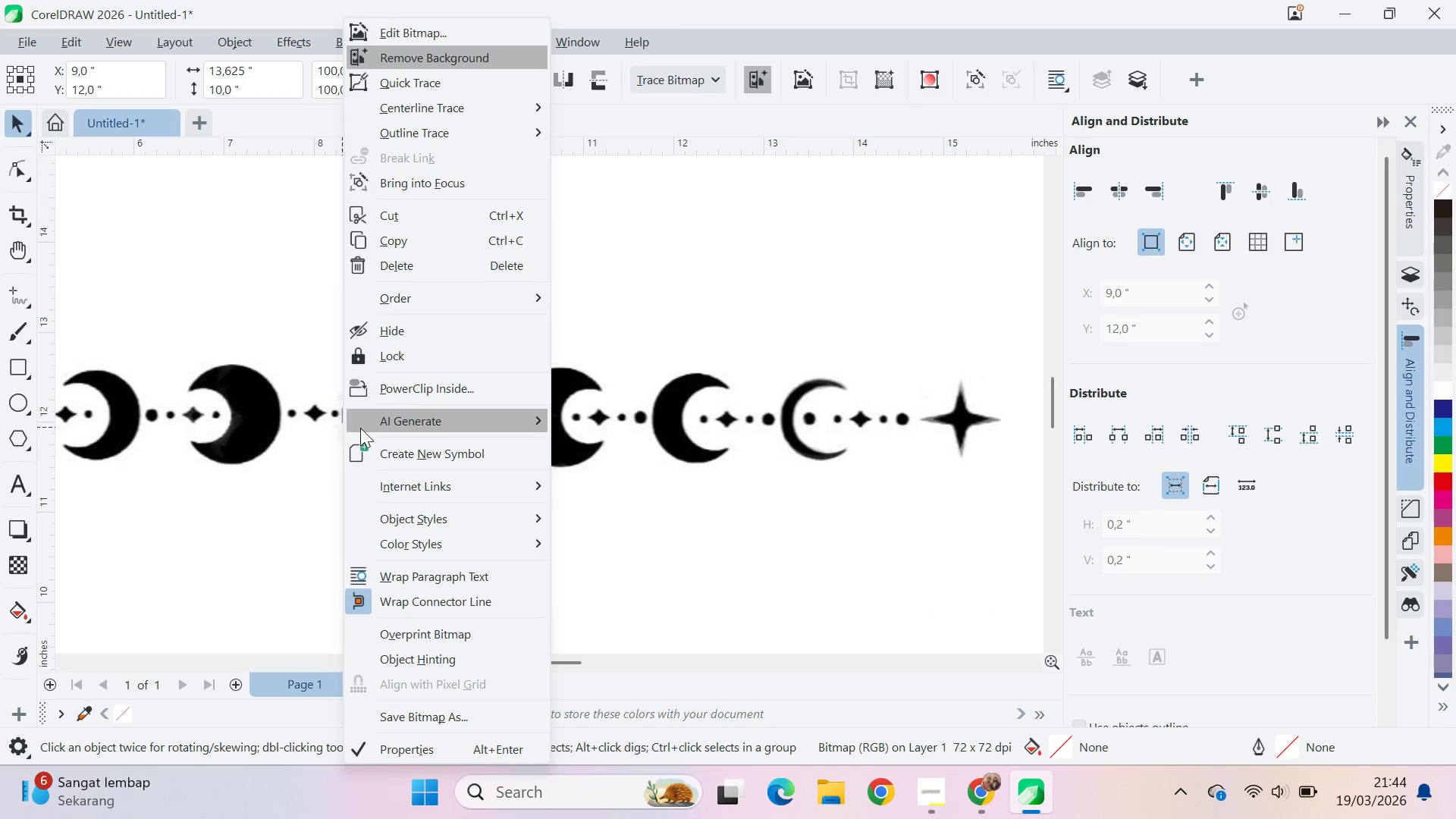 
left_click([406, 358])
 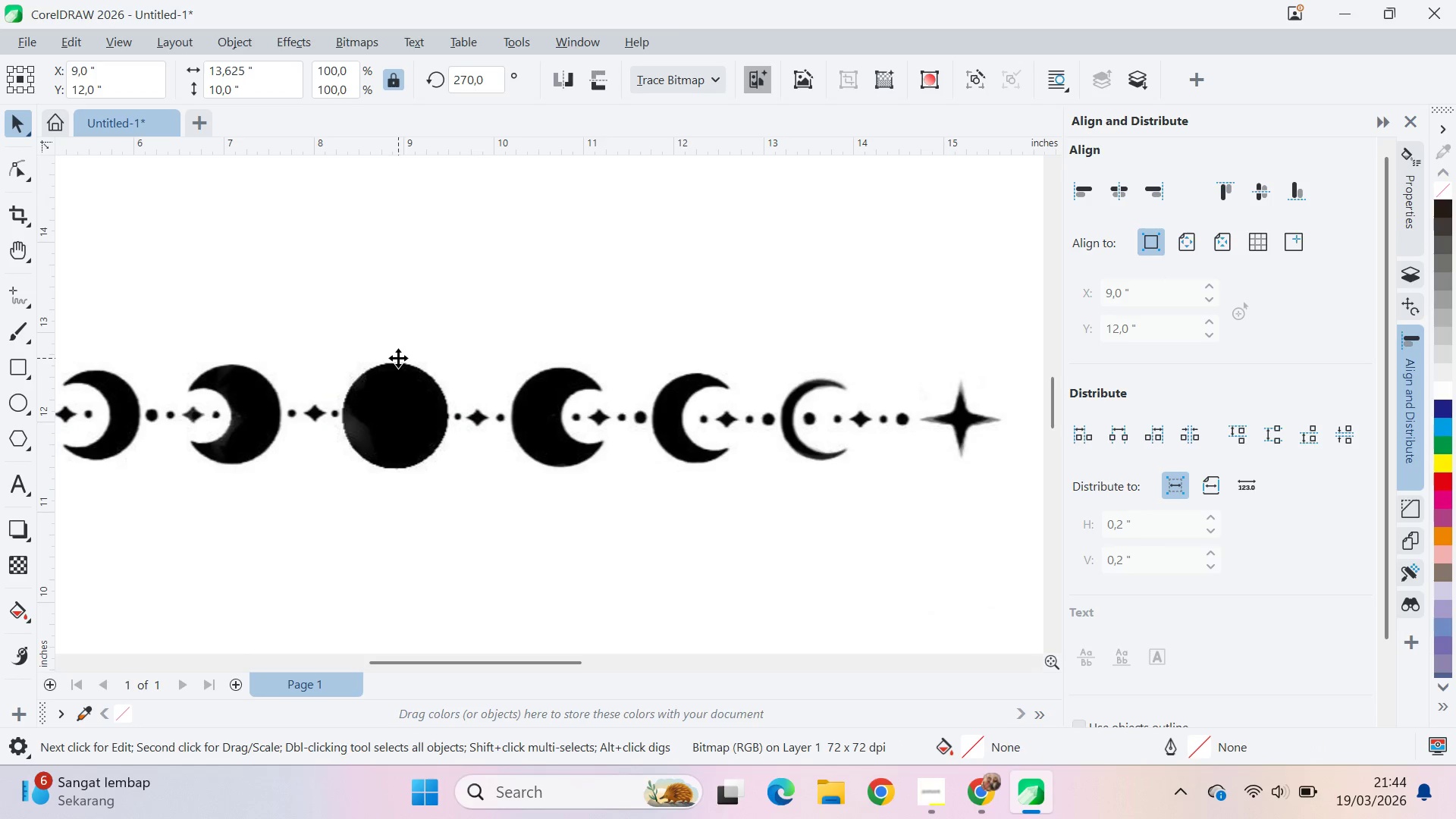 
right_click([397, 359])
 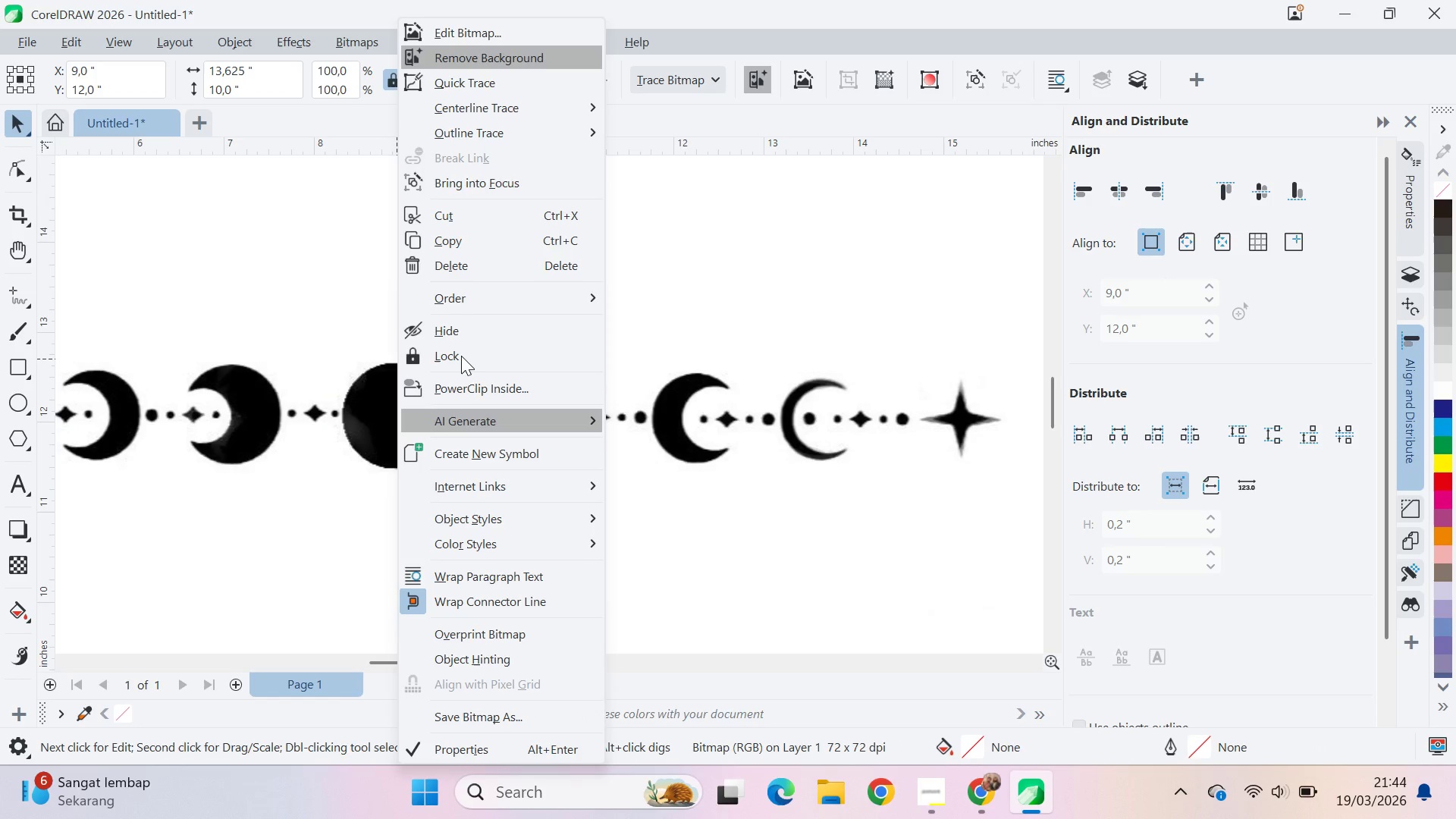 
left_click([461, 356])
 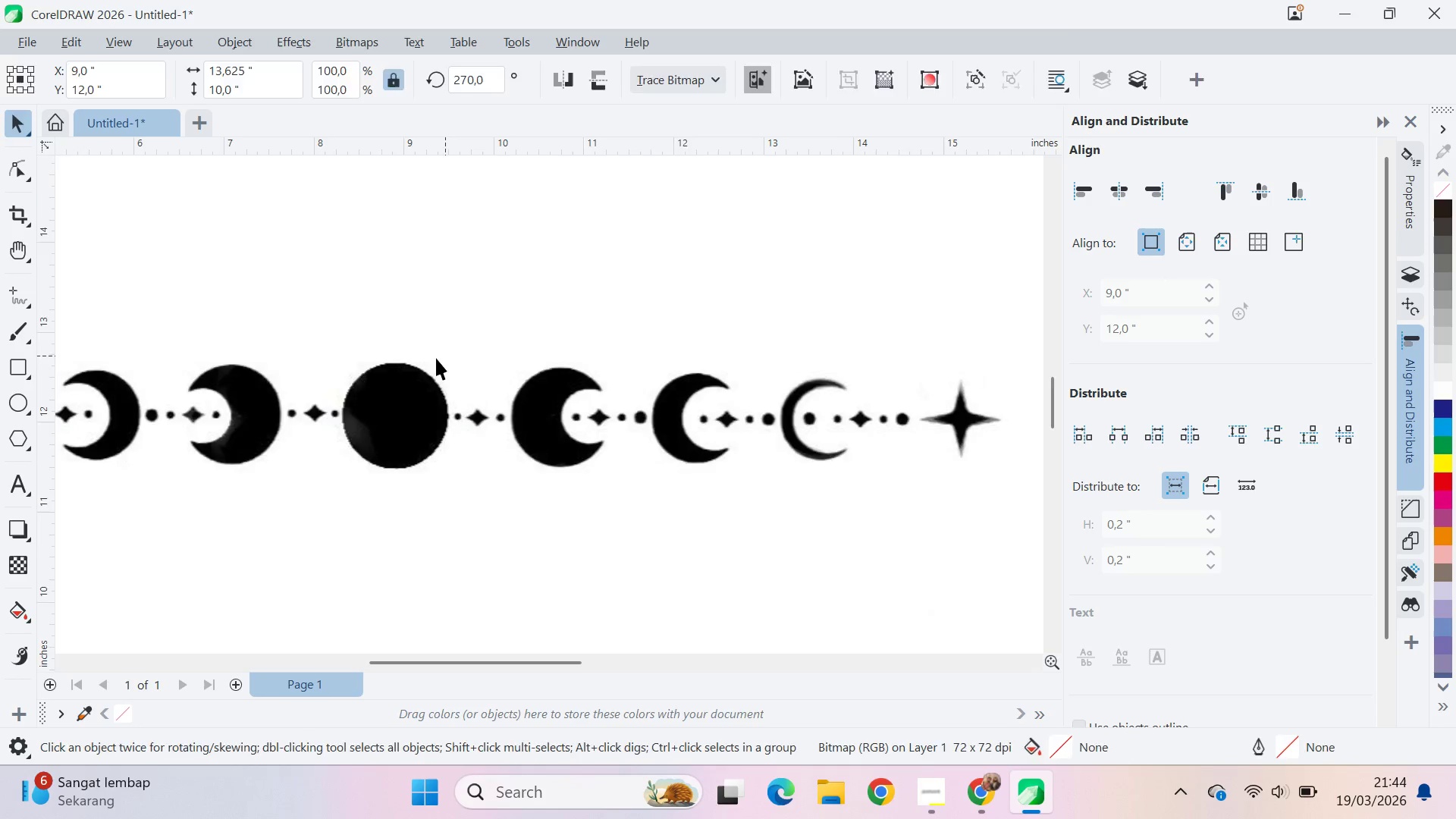 
type(qv)
 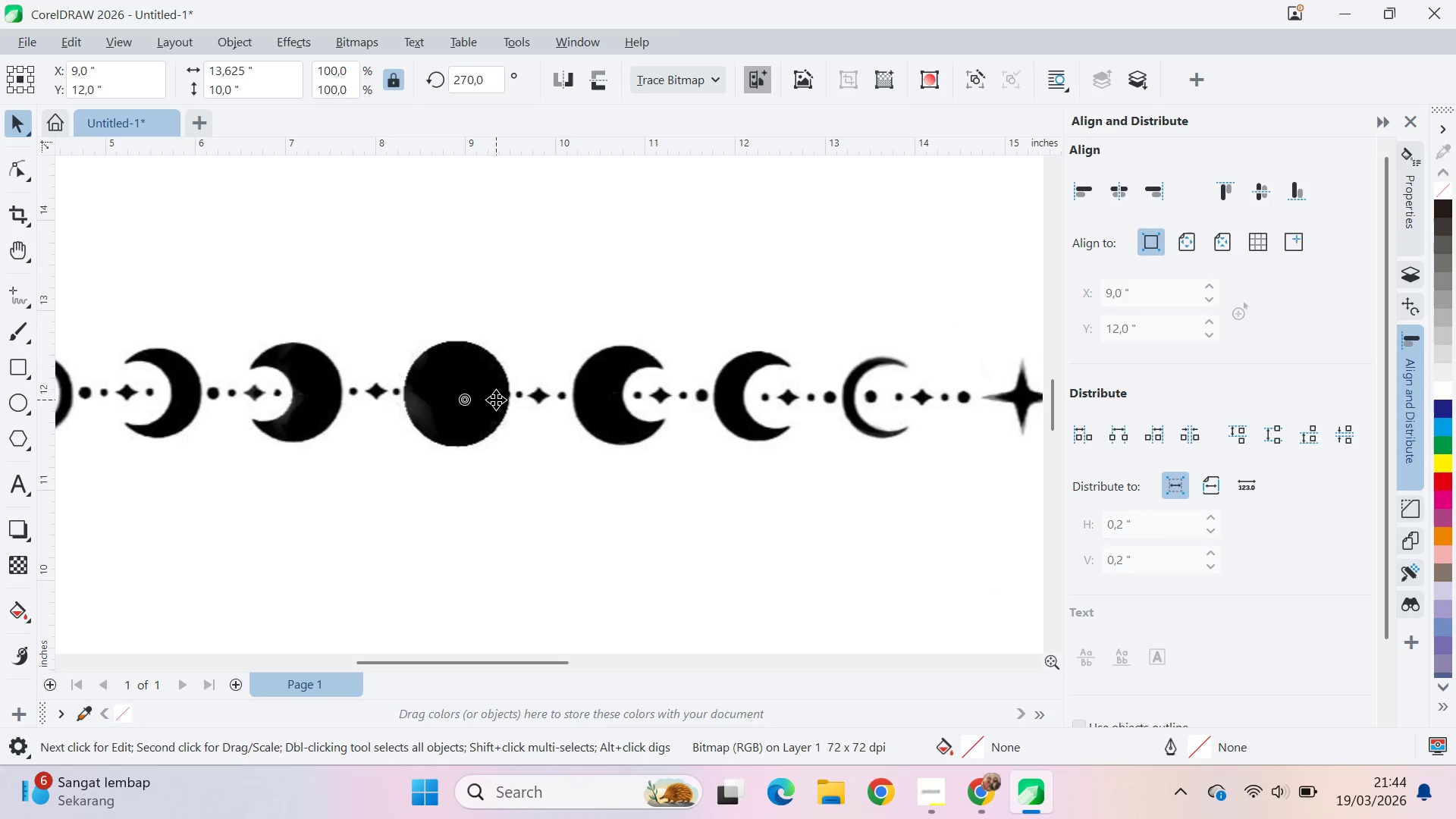 
left_click_drag(start_coordinate=[434, 366], to_coordinate=[488, 447])
 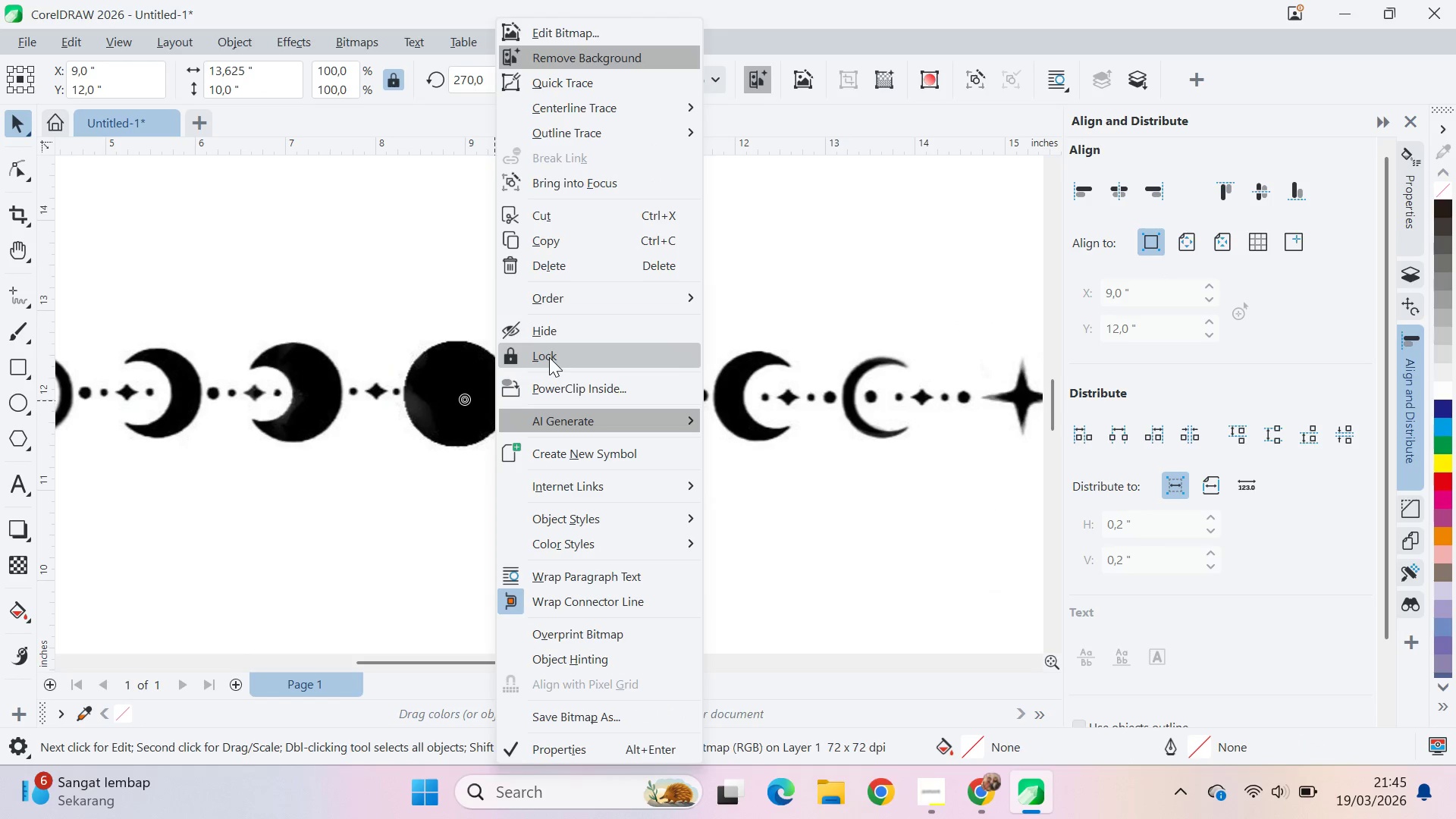 
double_click([328, 368])
 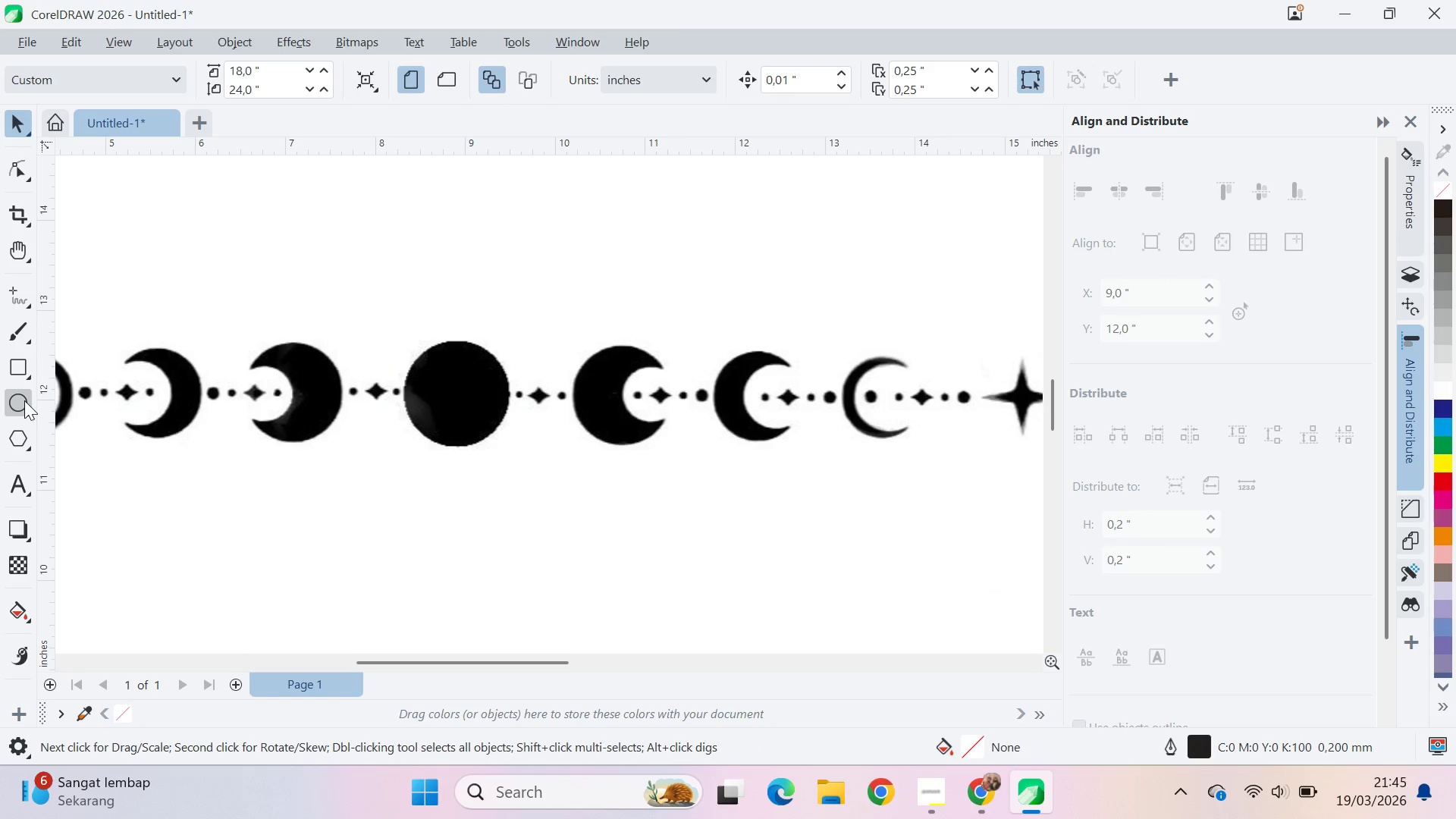 
hold_key(key=ControlLeft, duration=1.5)
left_click_drag(start_coordinate=[403, 335], to_coordinate=[514, 438])
 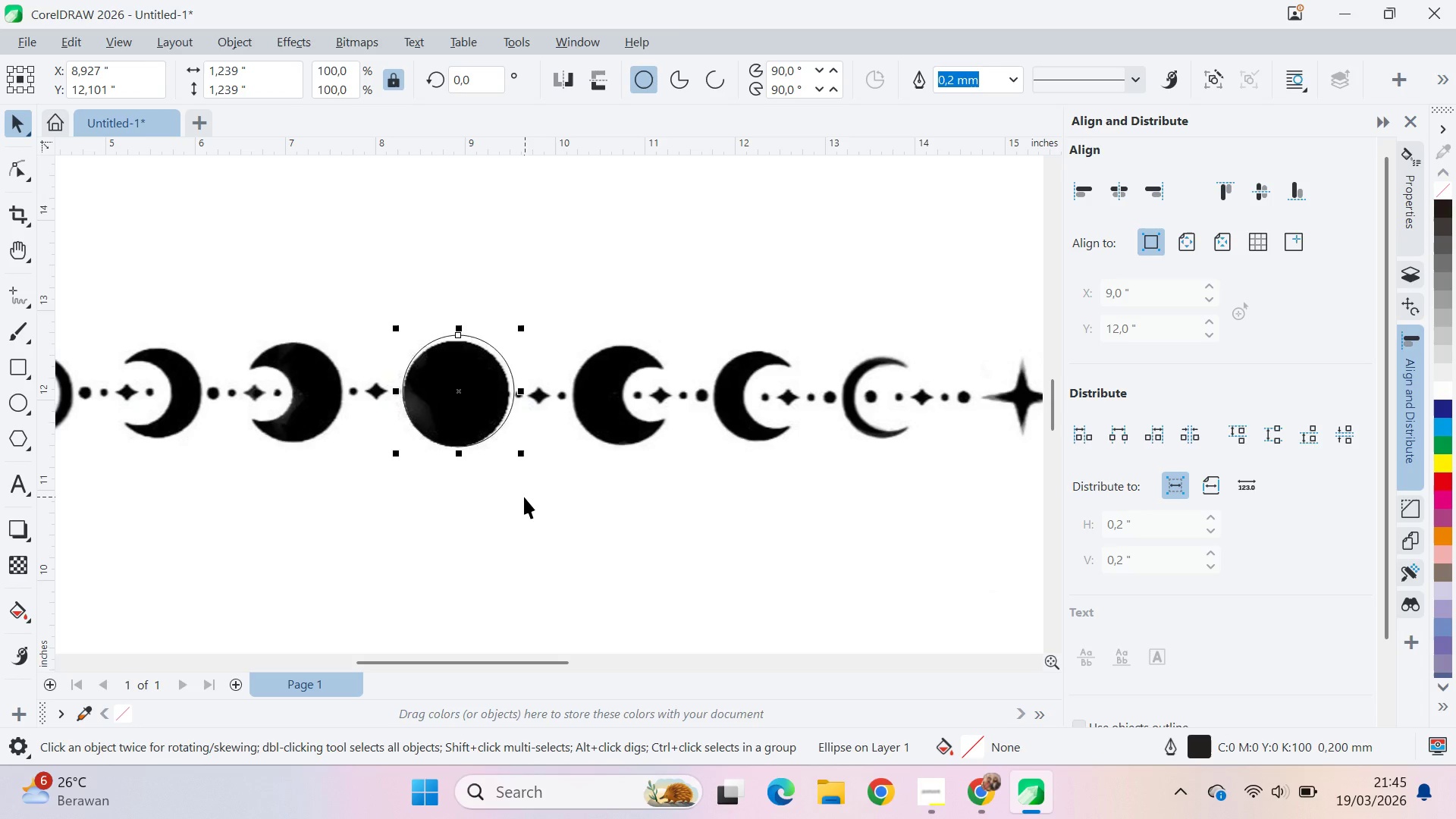 
key(Control+ControlLeft)
 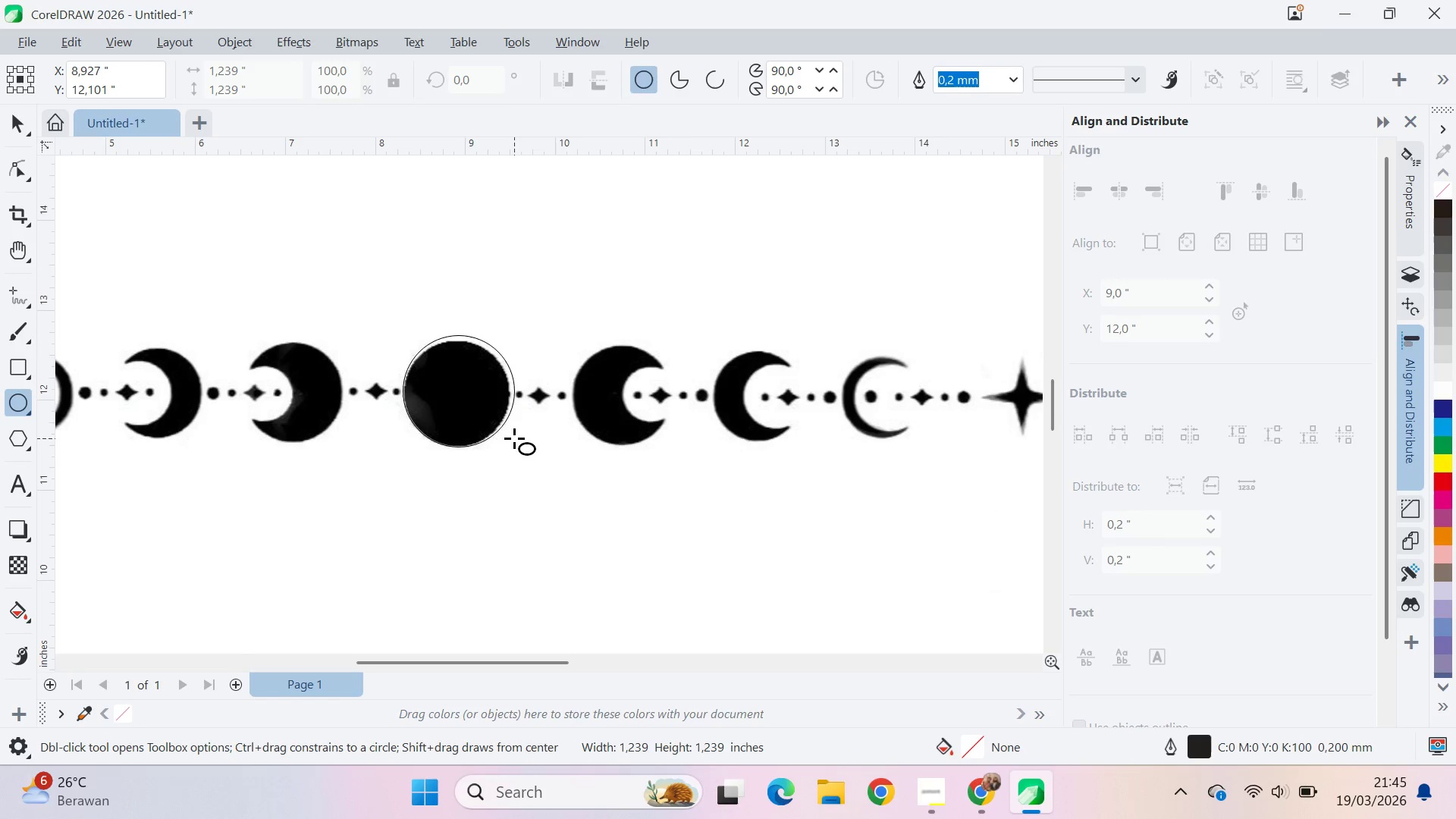 
key(Control+ControlLeft)
 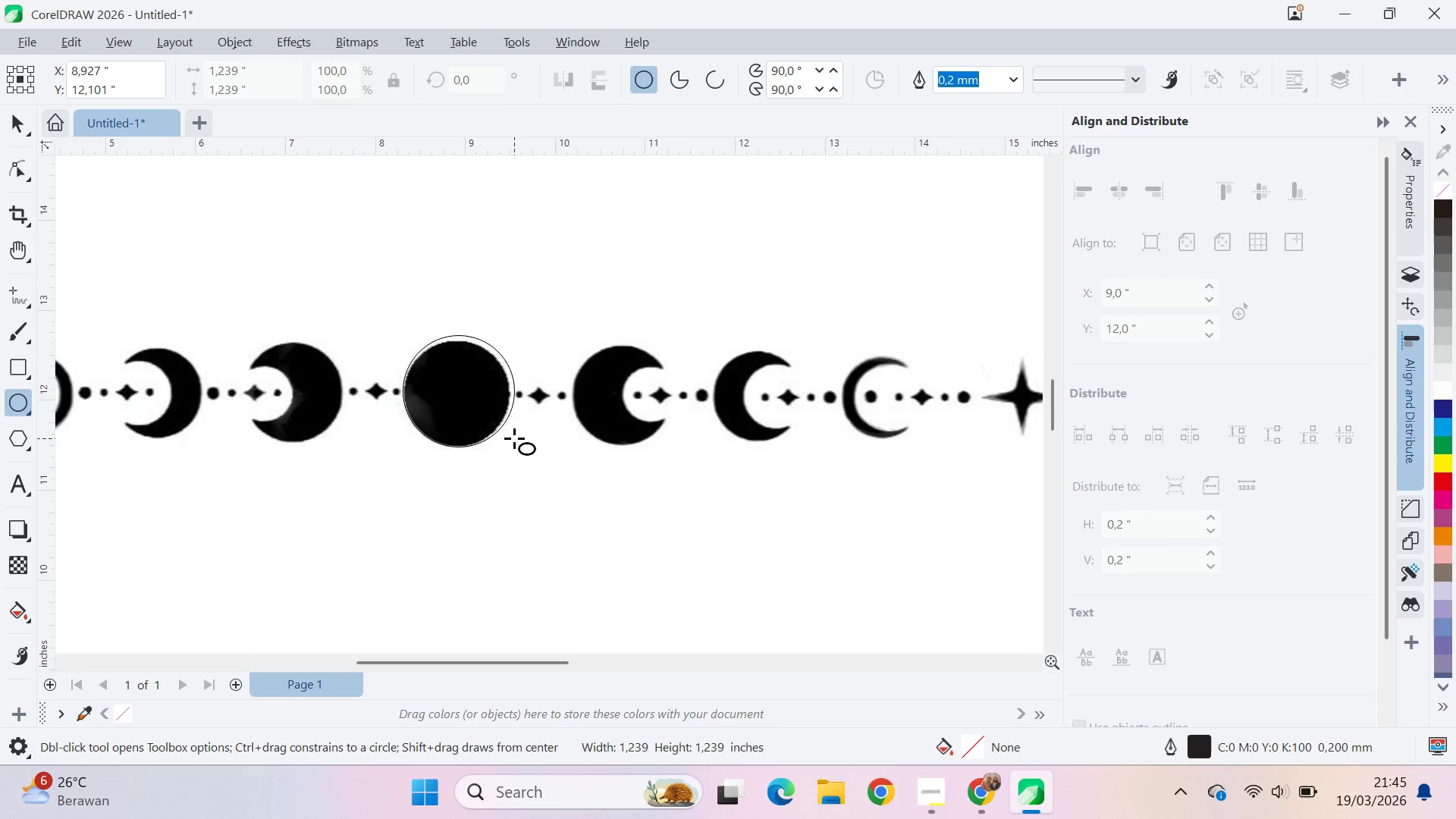 
key(Control+ControlLeft)
 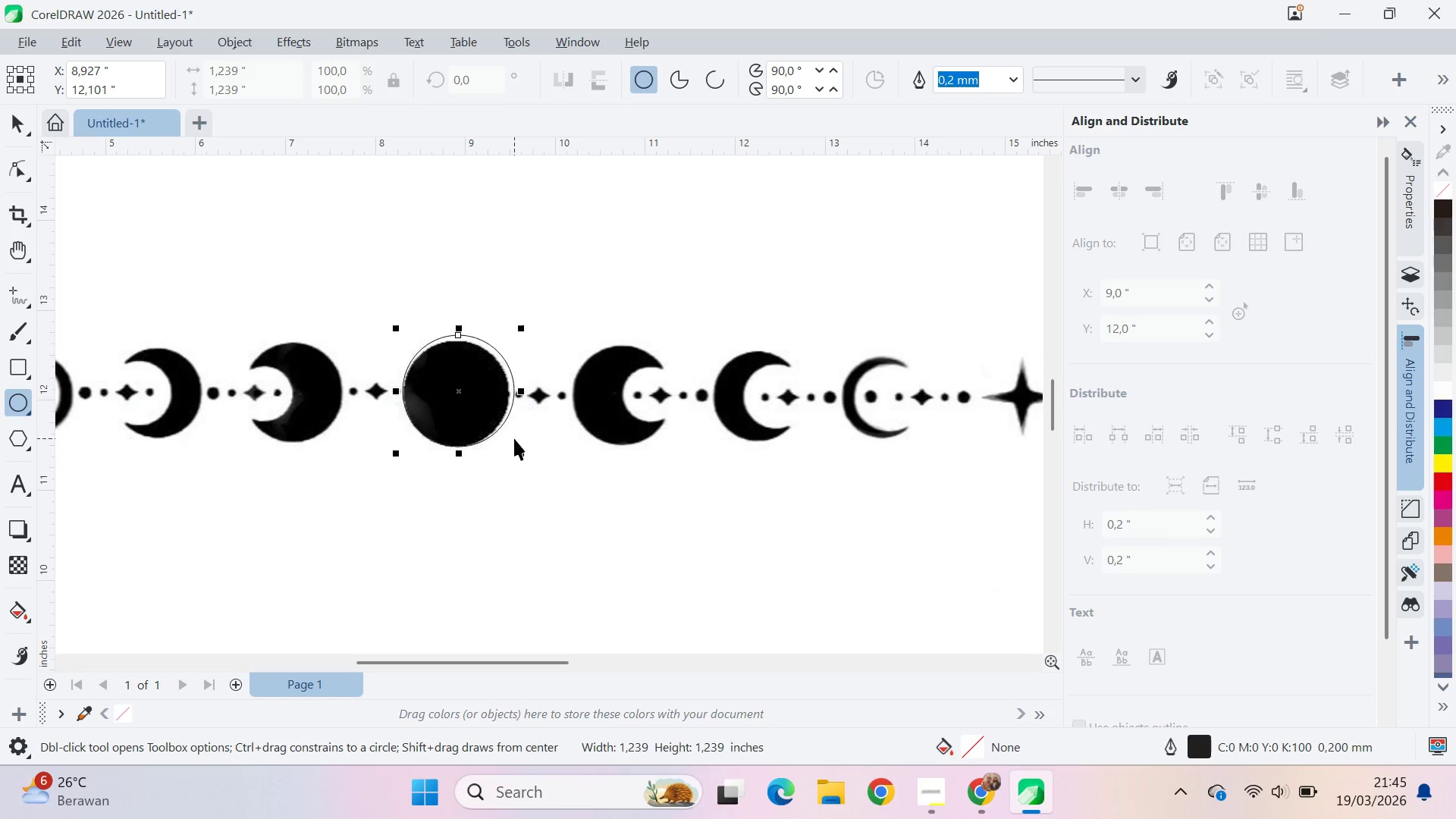 
key(V)
 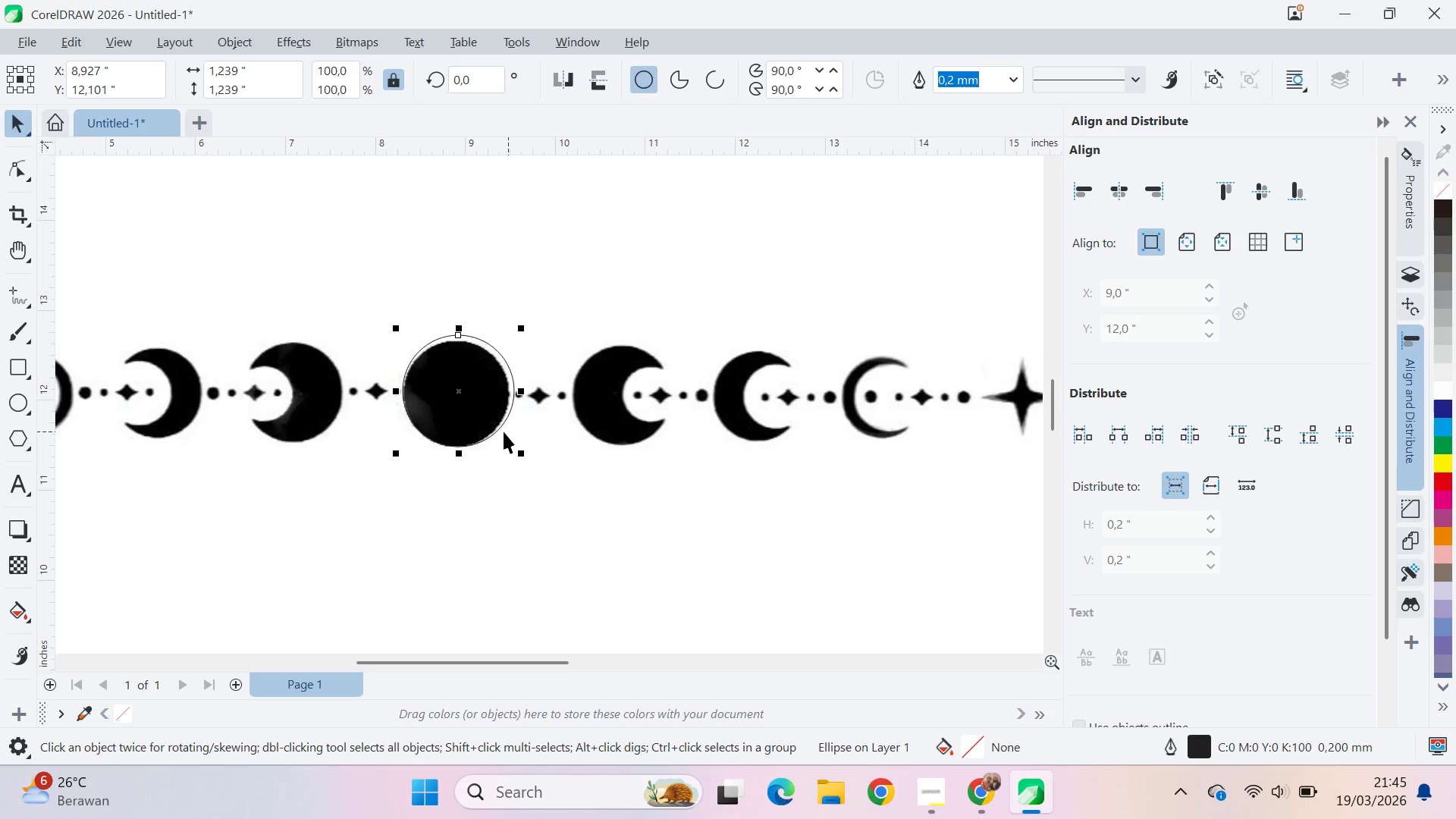 
key(Shift+ShiftLeft)
 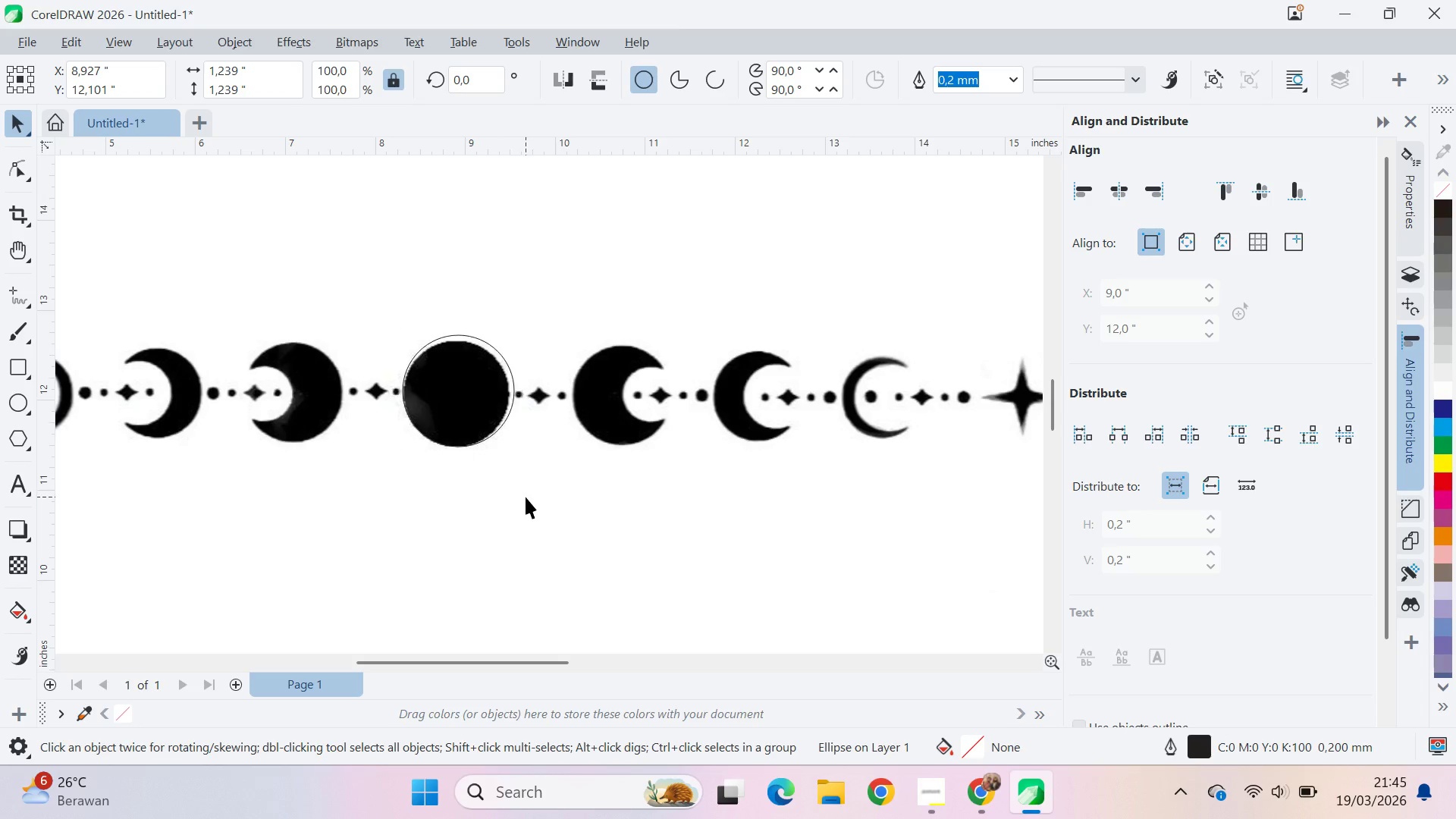 
left_click([526, 497])
 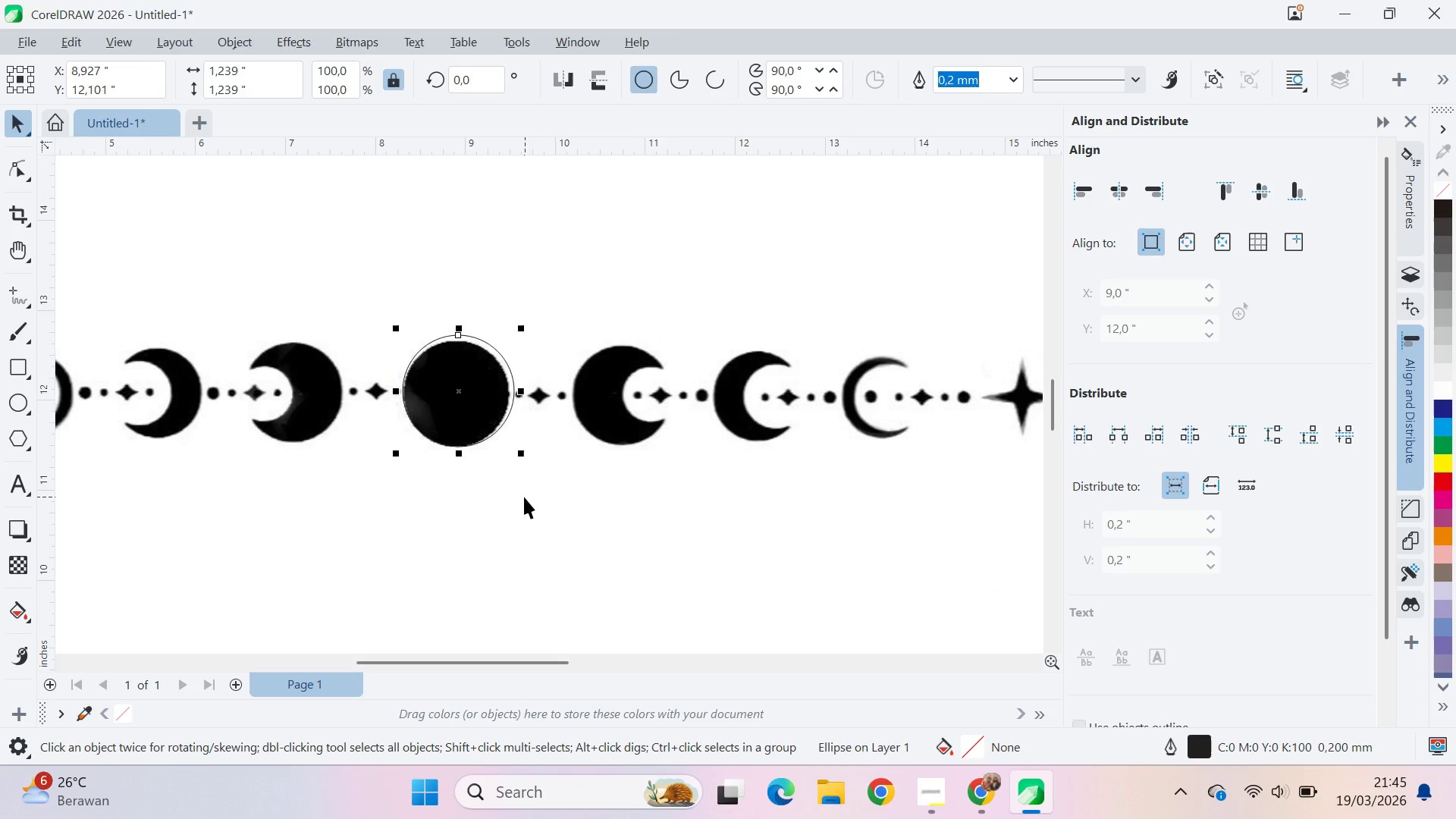 
type(ce)
 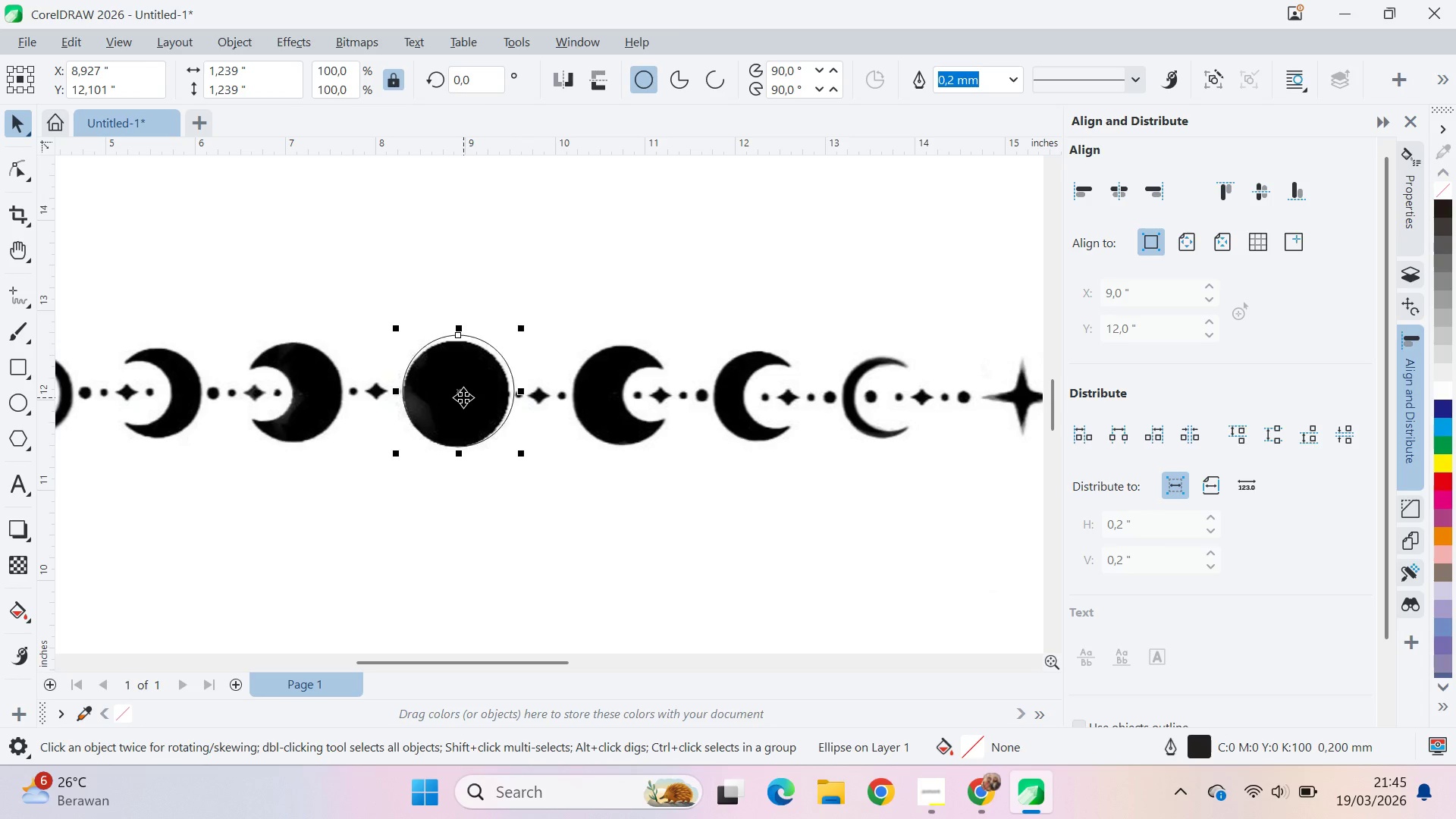 
left_click_drag(start_coordinate=[463, 397], to_coordinate=[457, 405])
 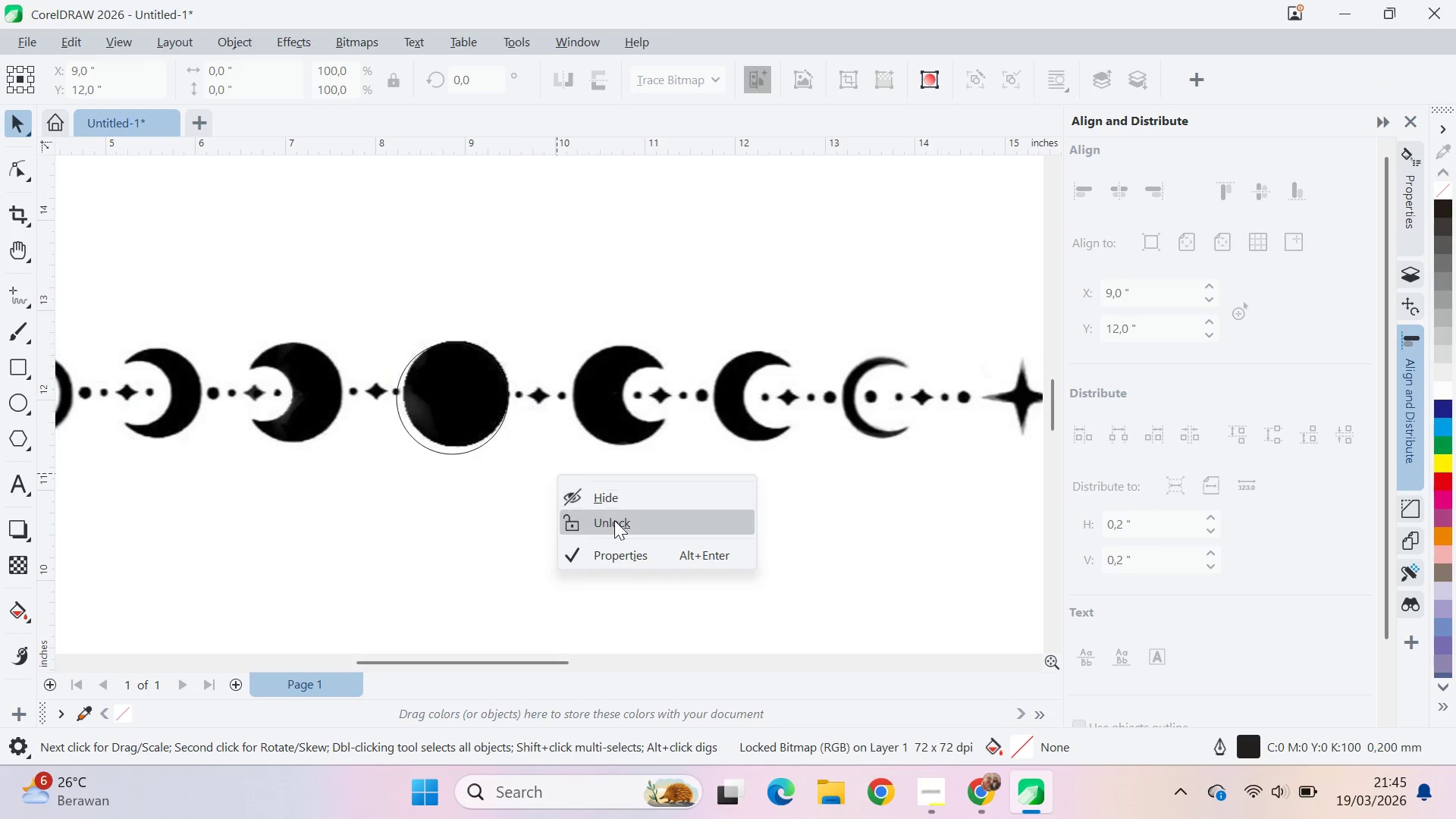 
double_click([615, 527])
 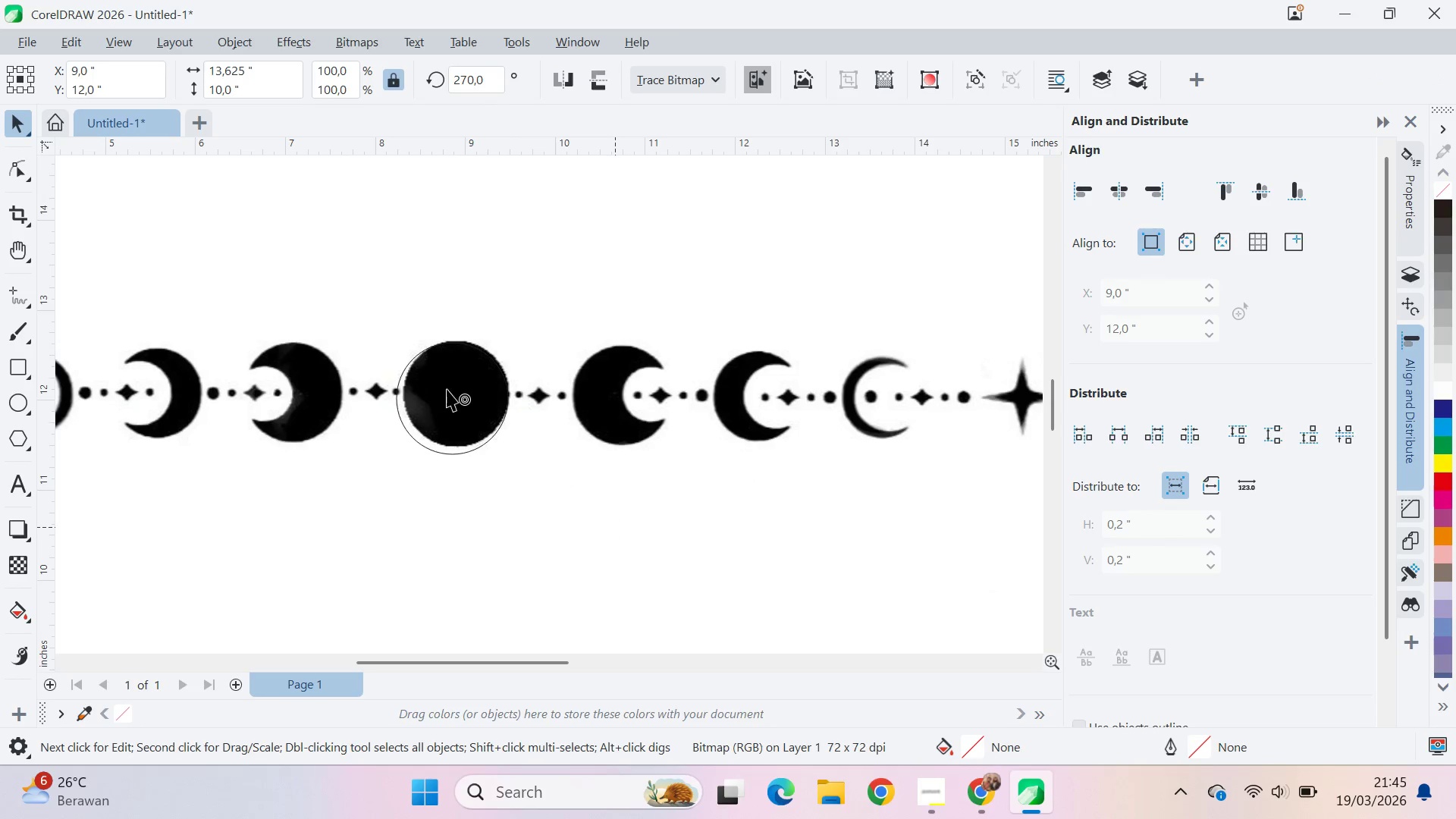 
triple_click([441, 384])
 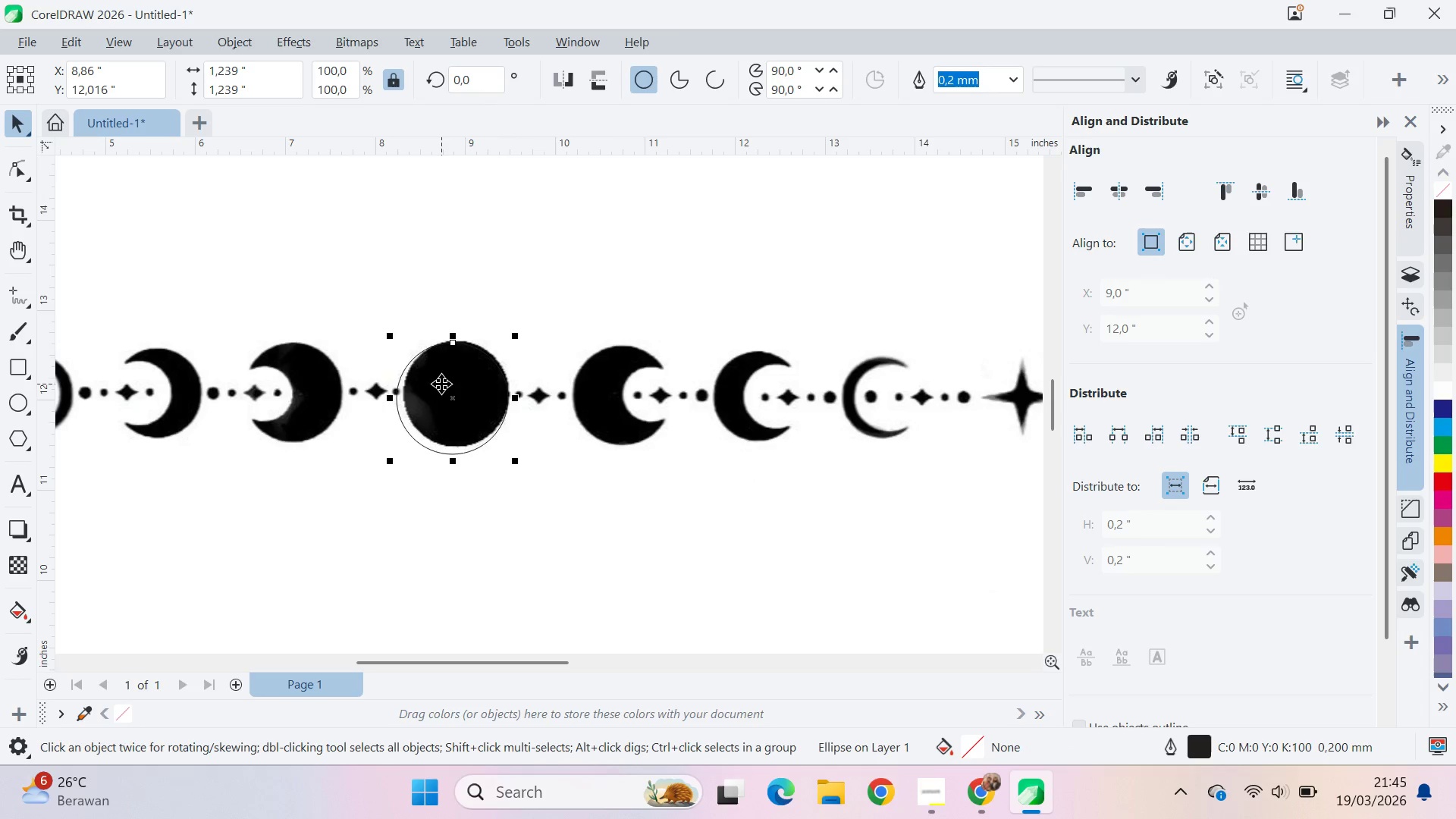 
key(Shift+ShiftLeft)
 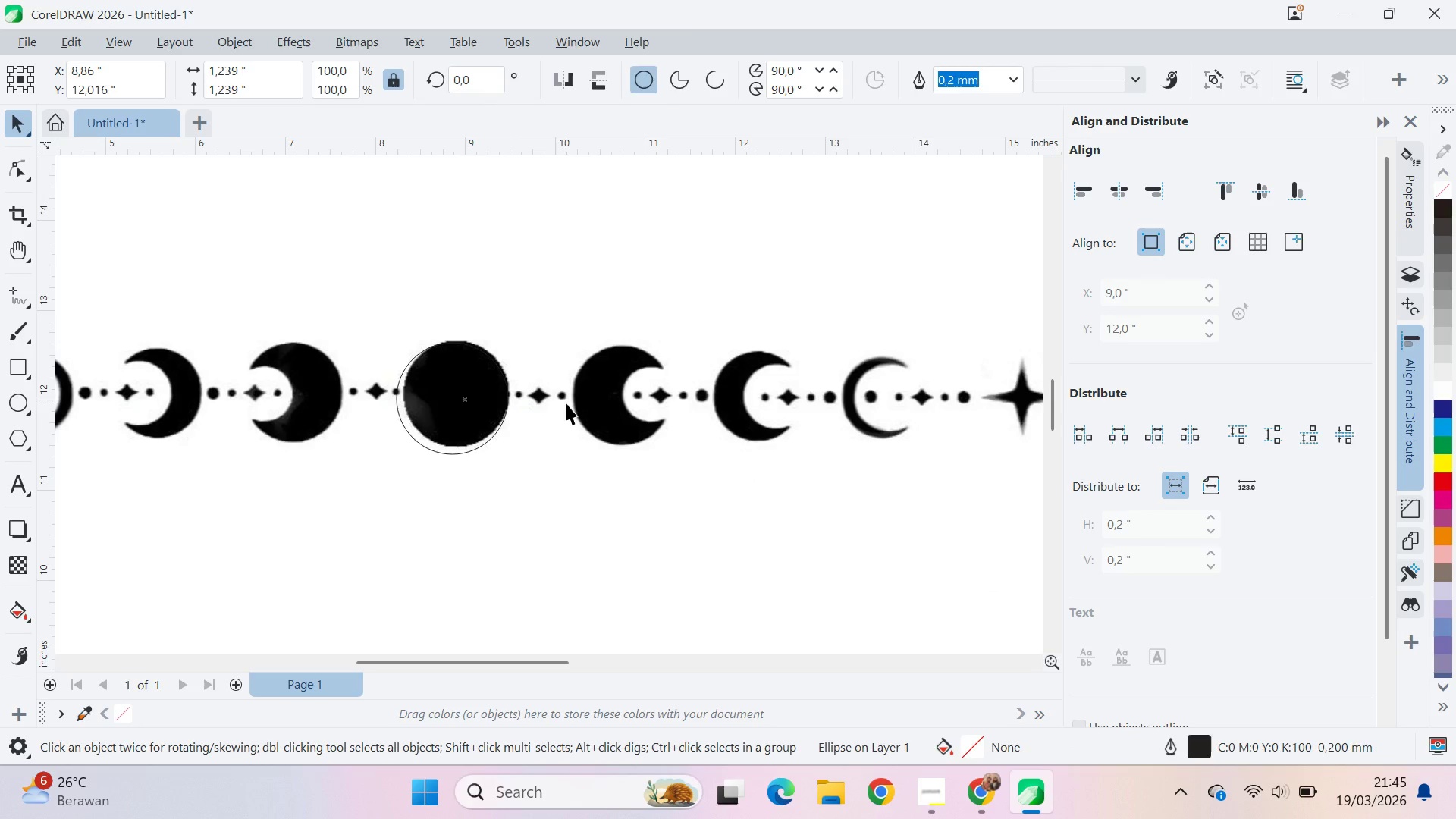 
left_click([566, 403])
 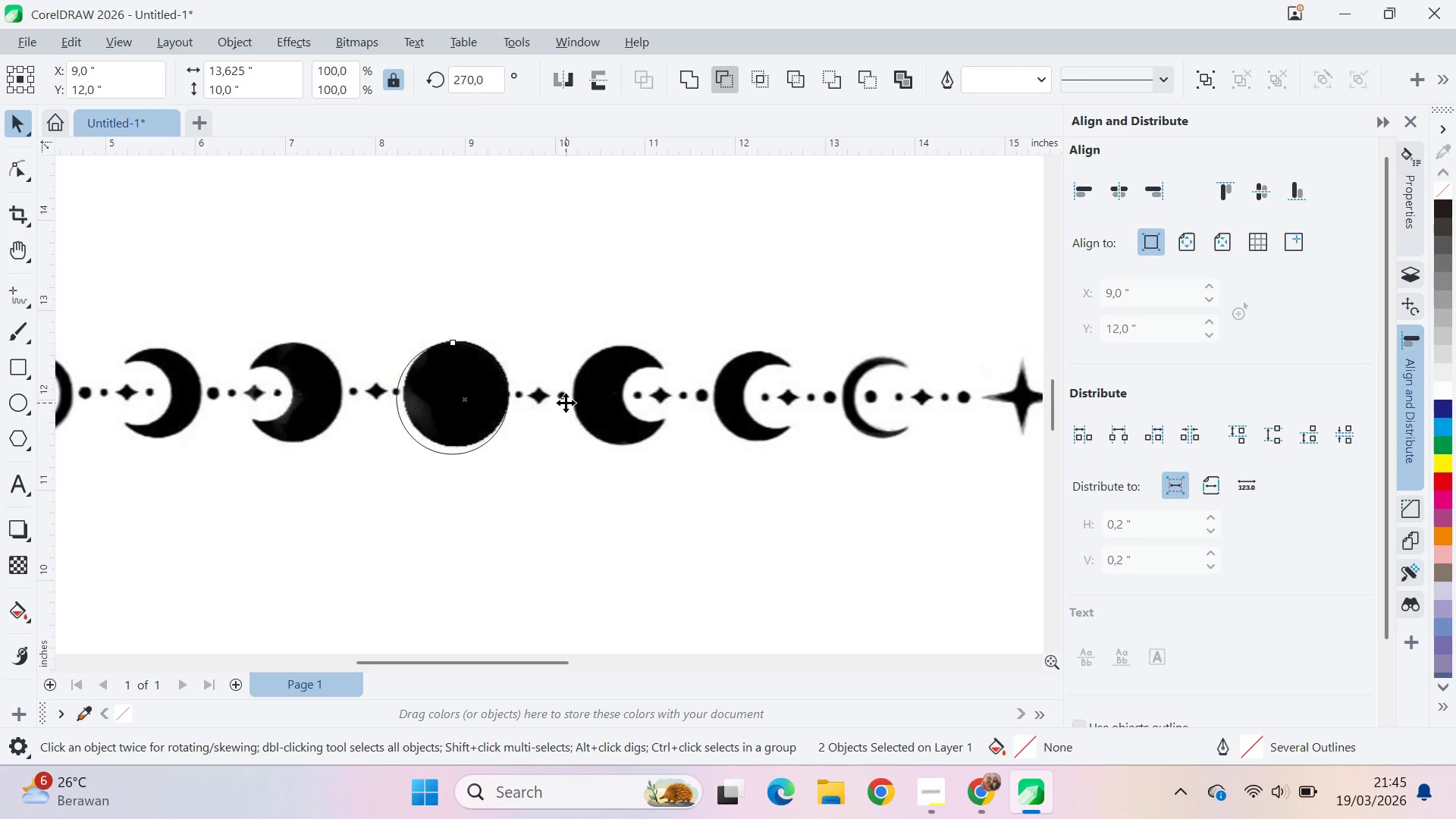 
type(ce)
 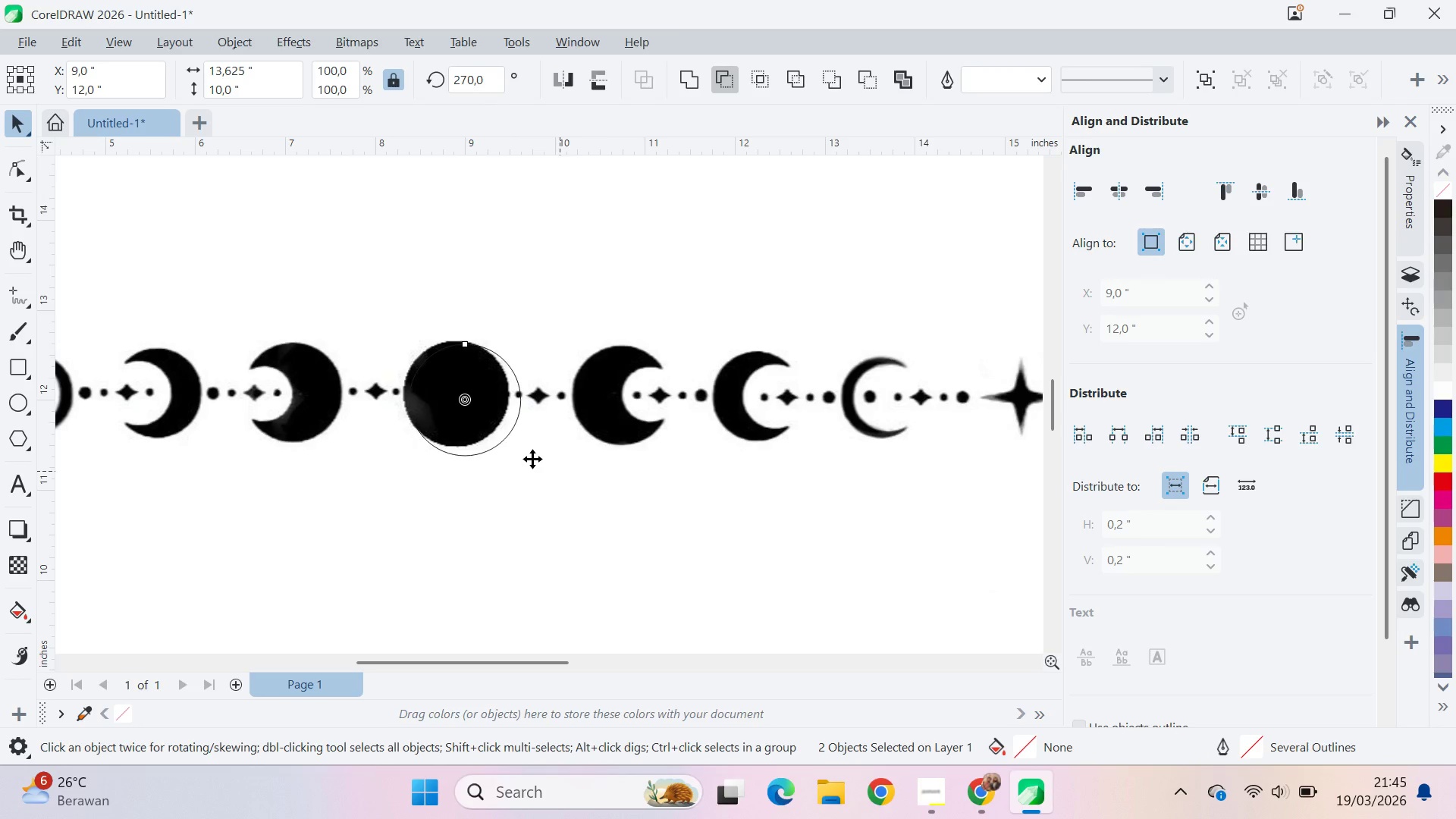 
double_click([504, 446])
 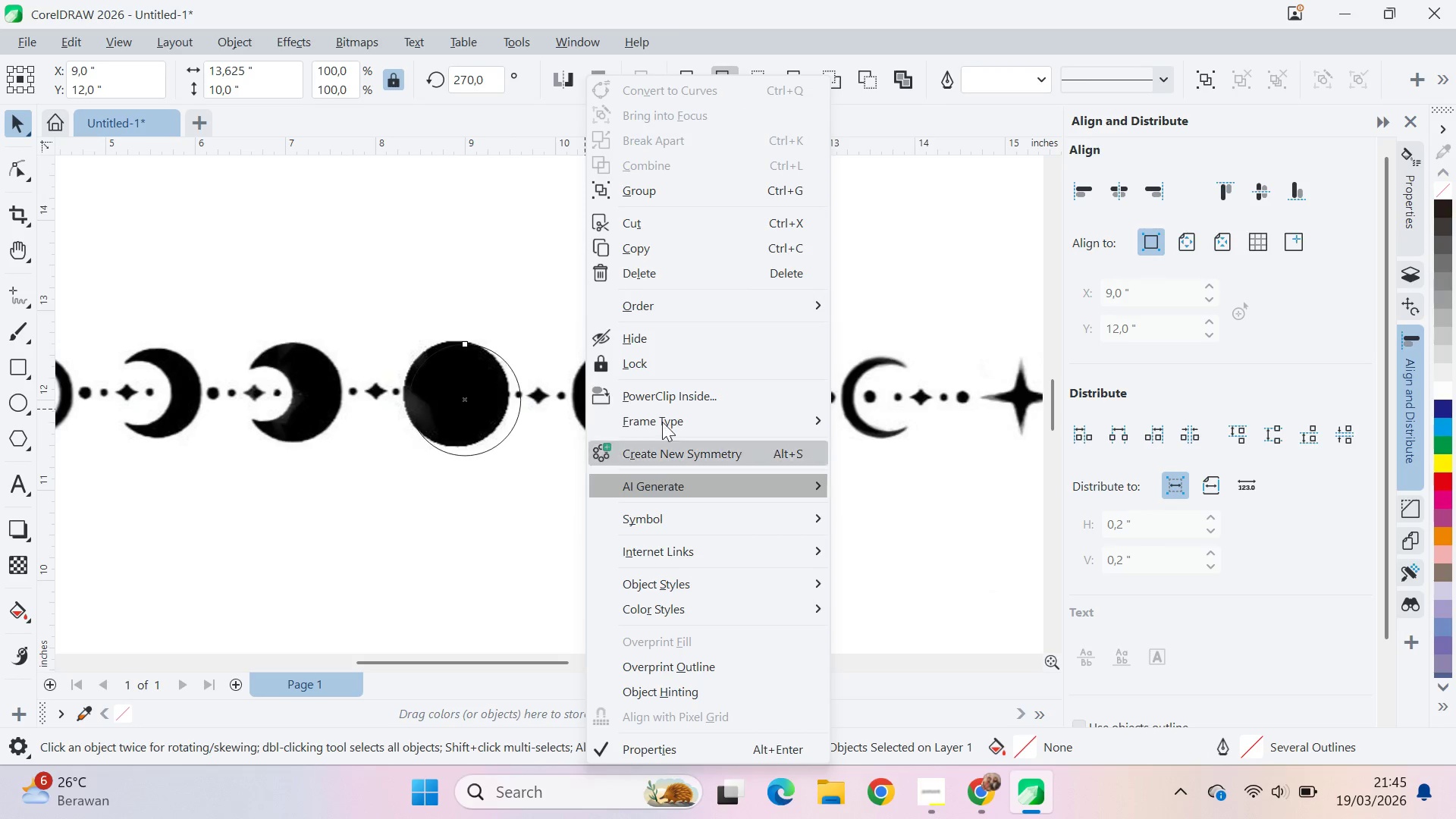 
left_click([665, 366])
 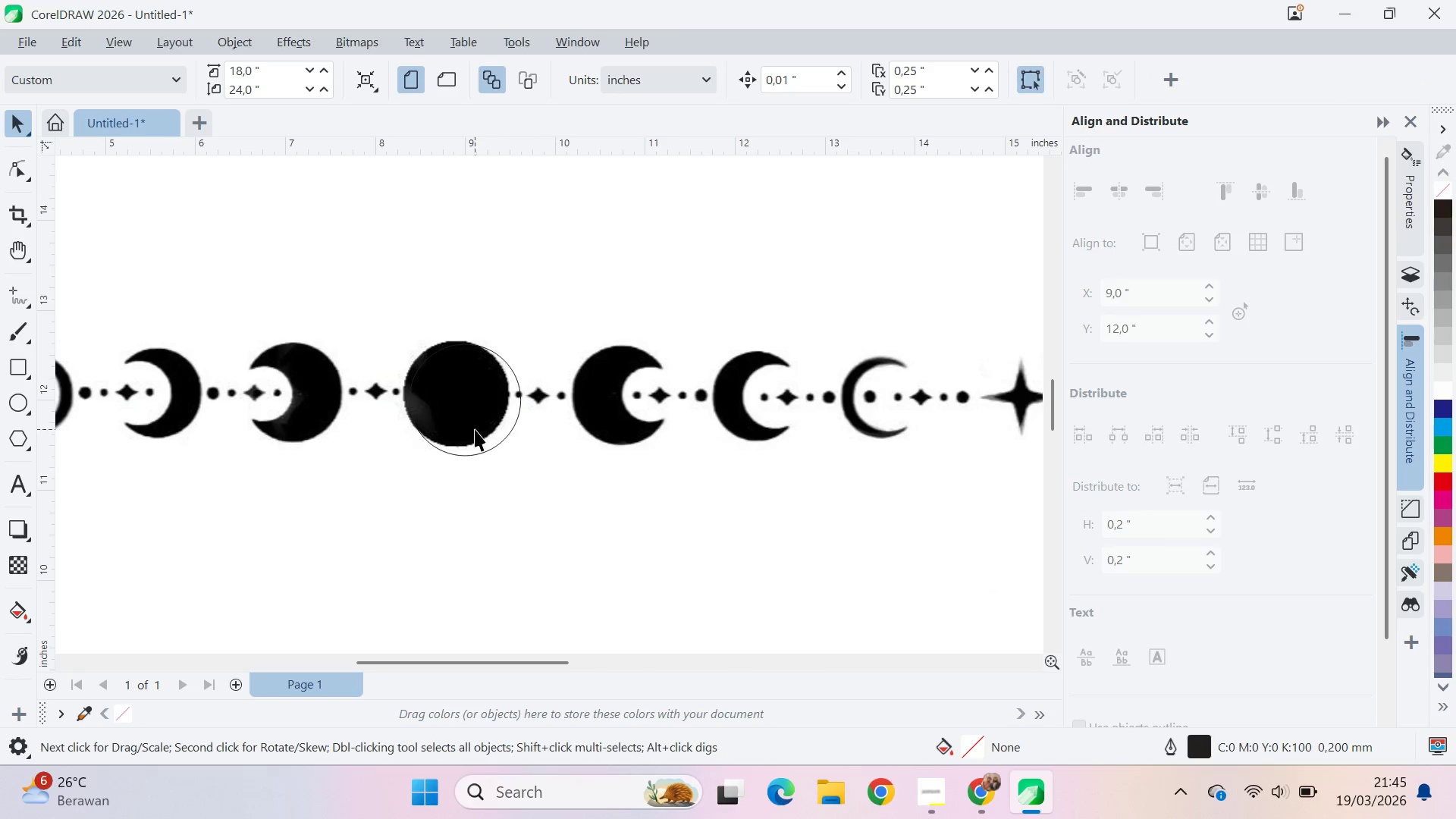 
left_click_drag(start_coordinate=[475, 429], to_coordinate=[492, 481])
 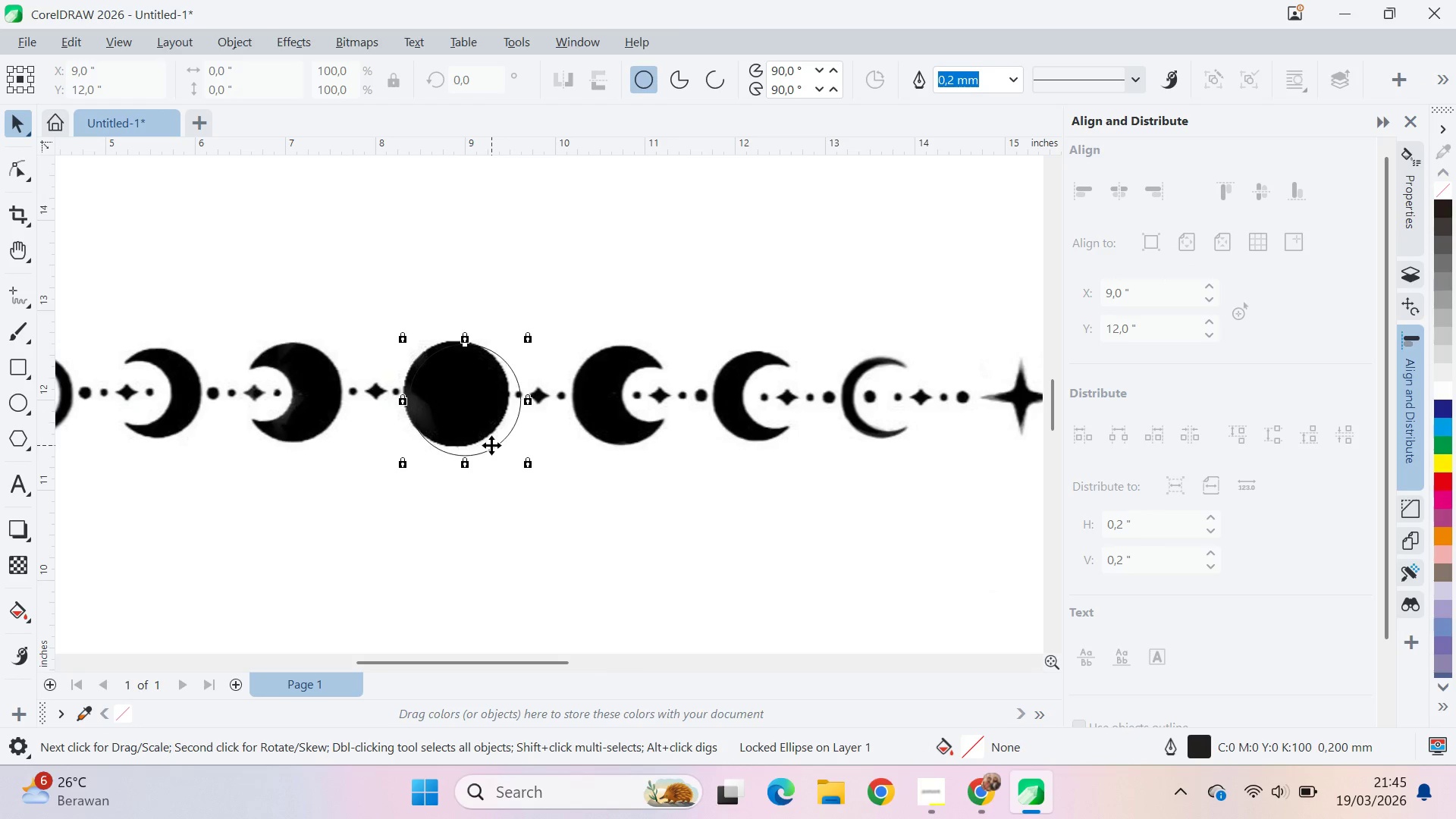 
right_click([491, 445])
 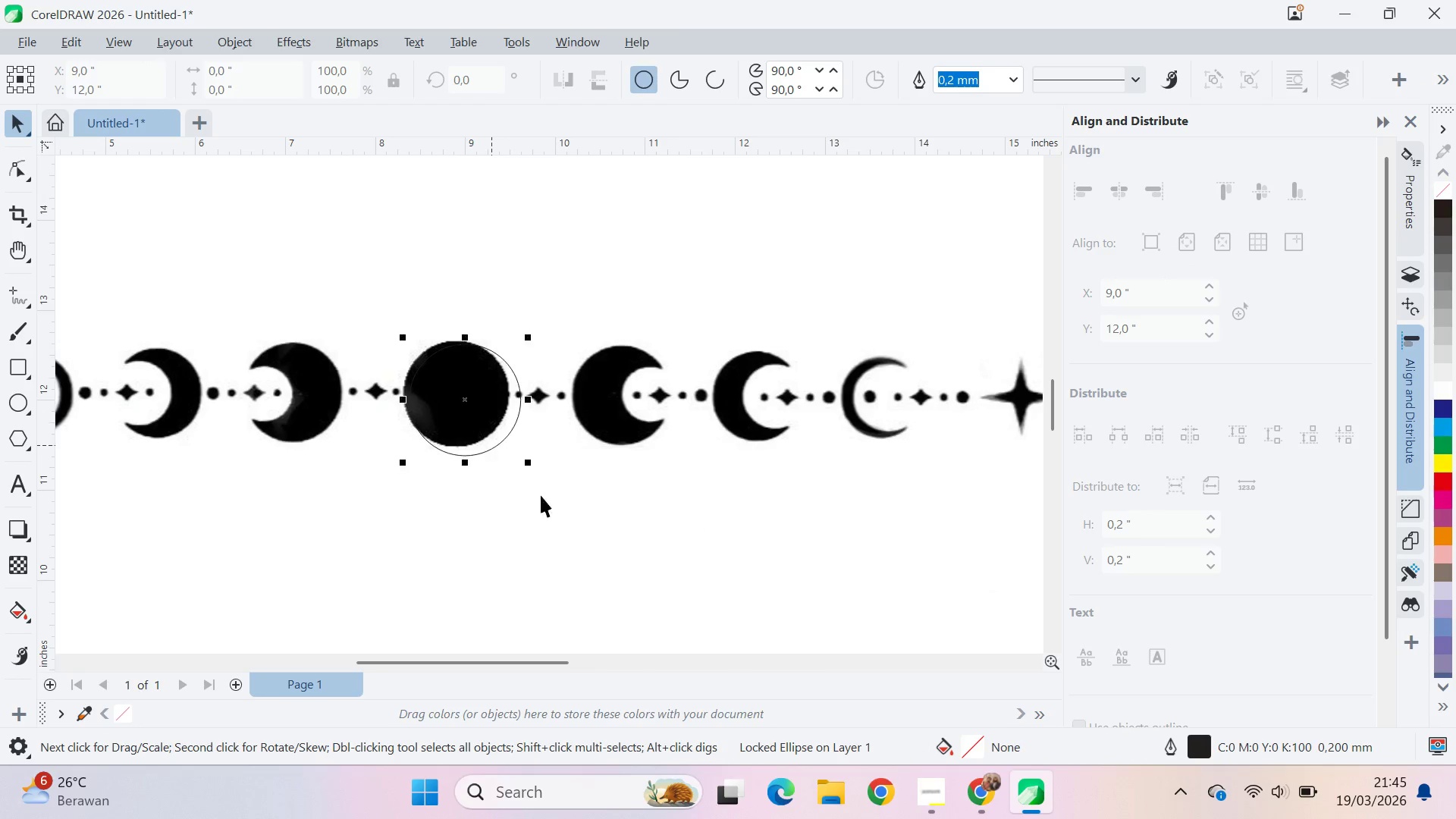 
left_click_drag(start_coordinate=[480, 409], to_coordinate=[498, 529])
 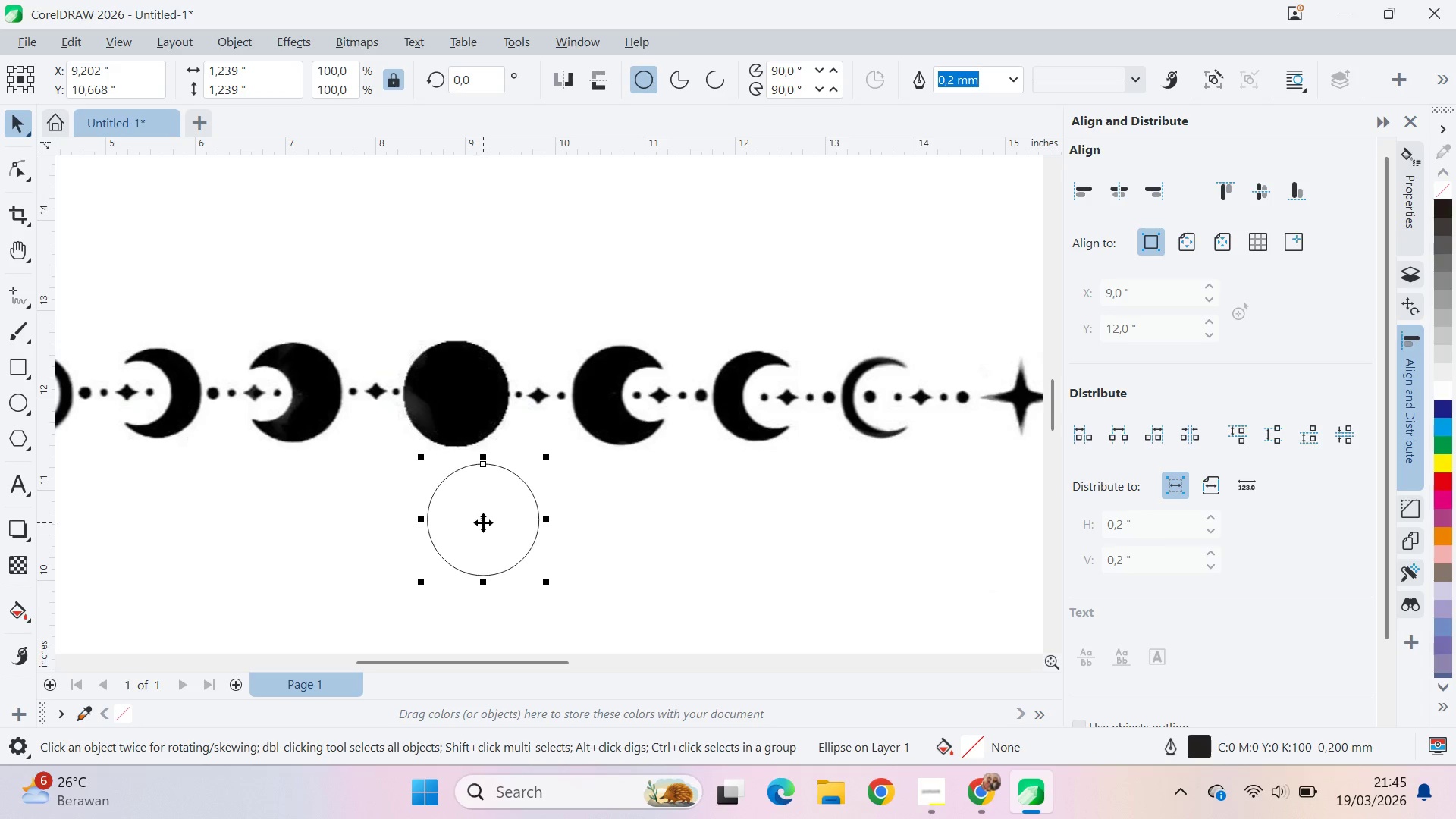 
left_click_drag(start_coordinate=[483, 522], to_coordinate=[278, 408])
 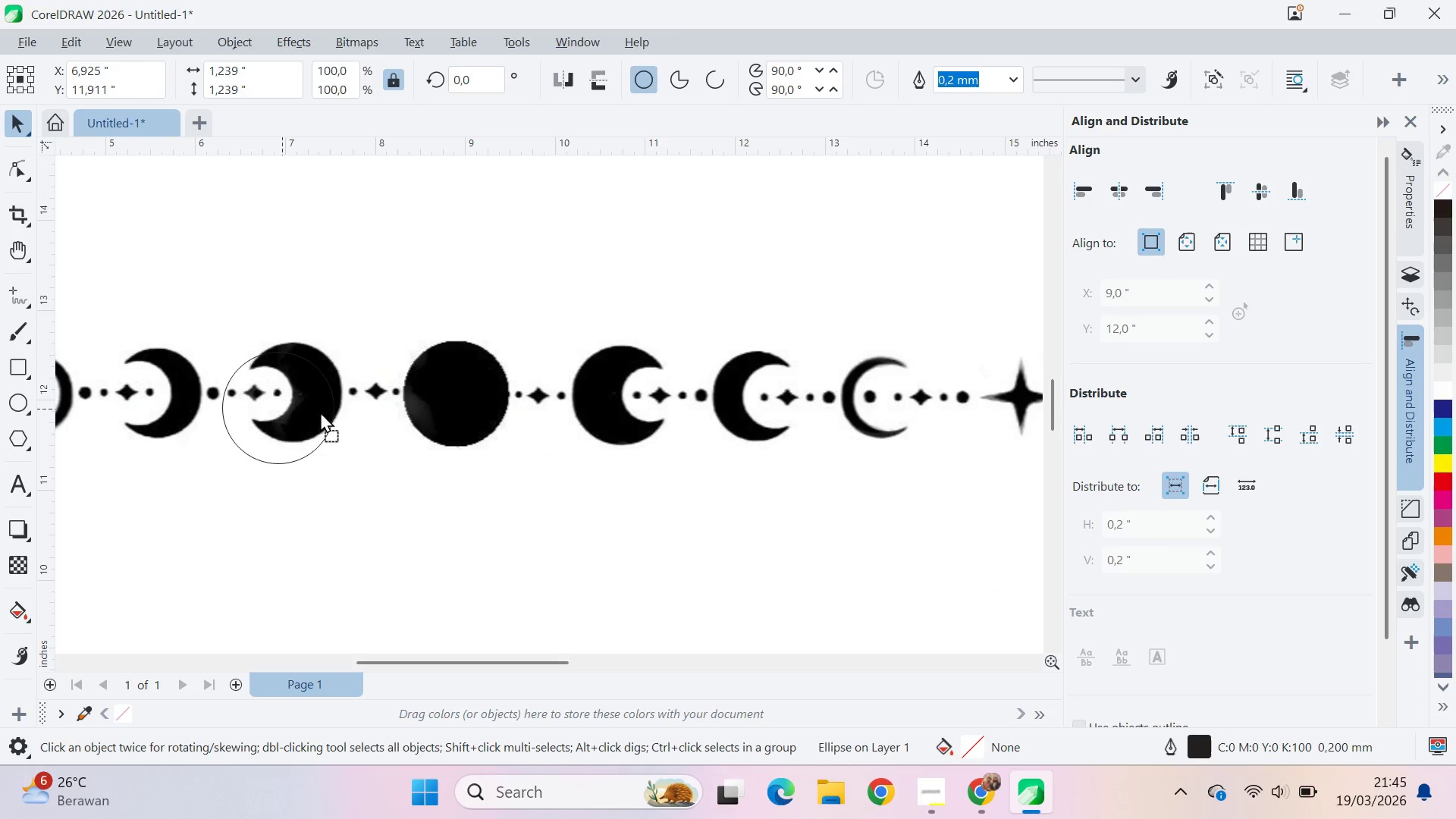 
left_click_drag(start_coordinate=[279, 408], to_coordinate=[455, 394])
 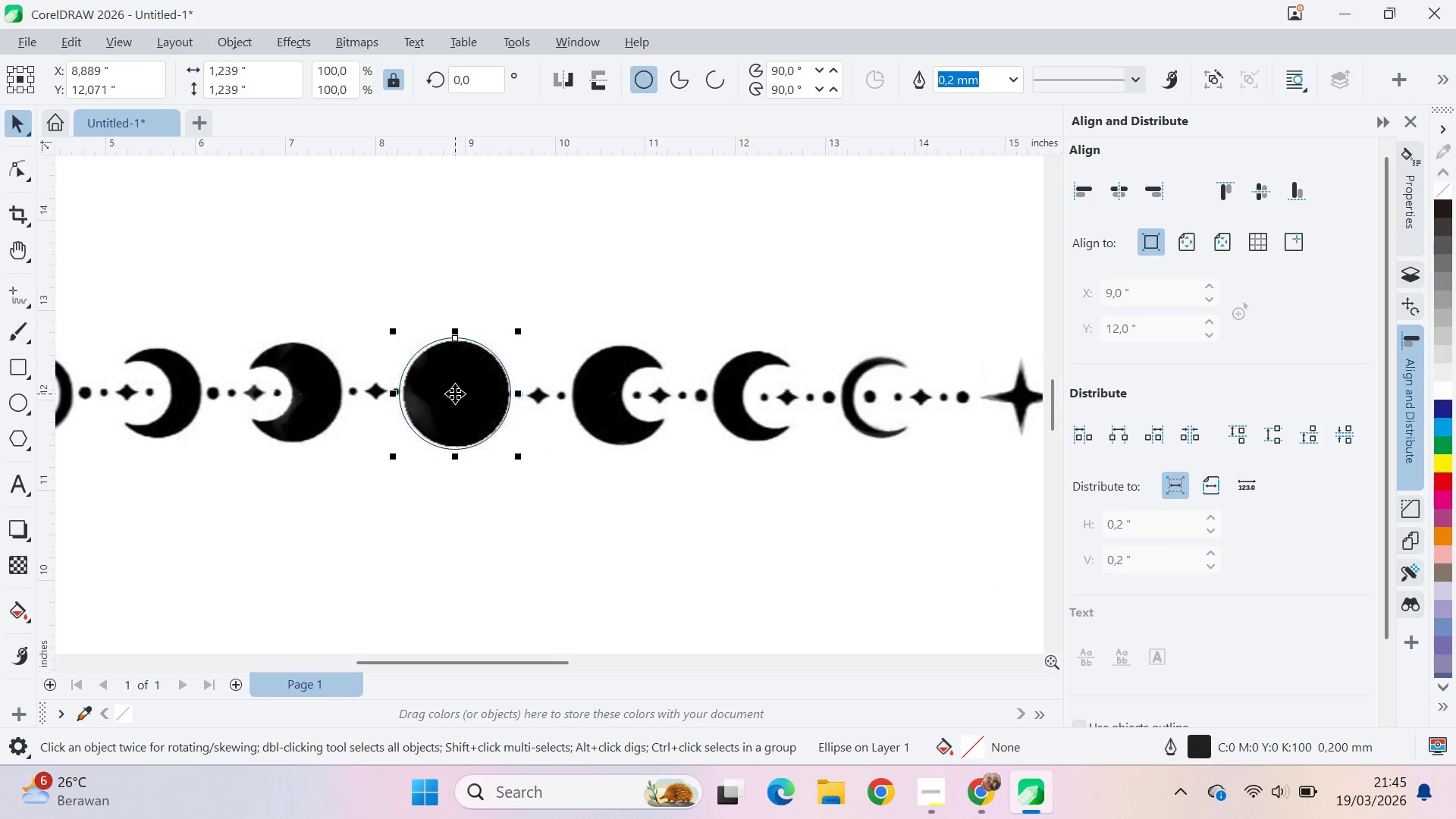 
left_click_drag(start_coordinate=[455, 394], to_coordinate=[621, 397])
 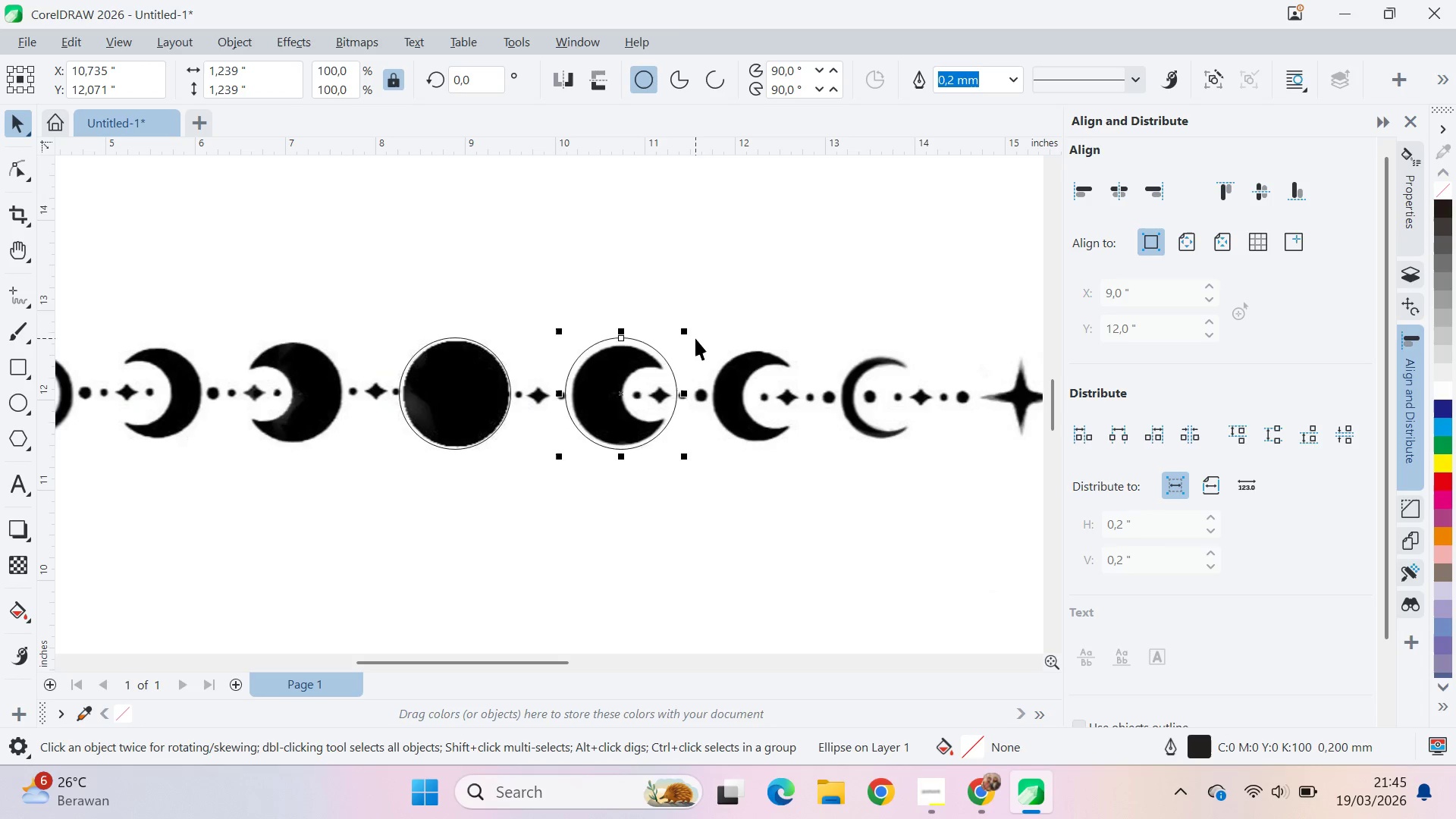 
hold_key(key=ShiftLeft, duration=1.53)
 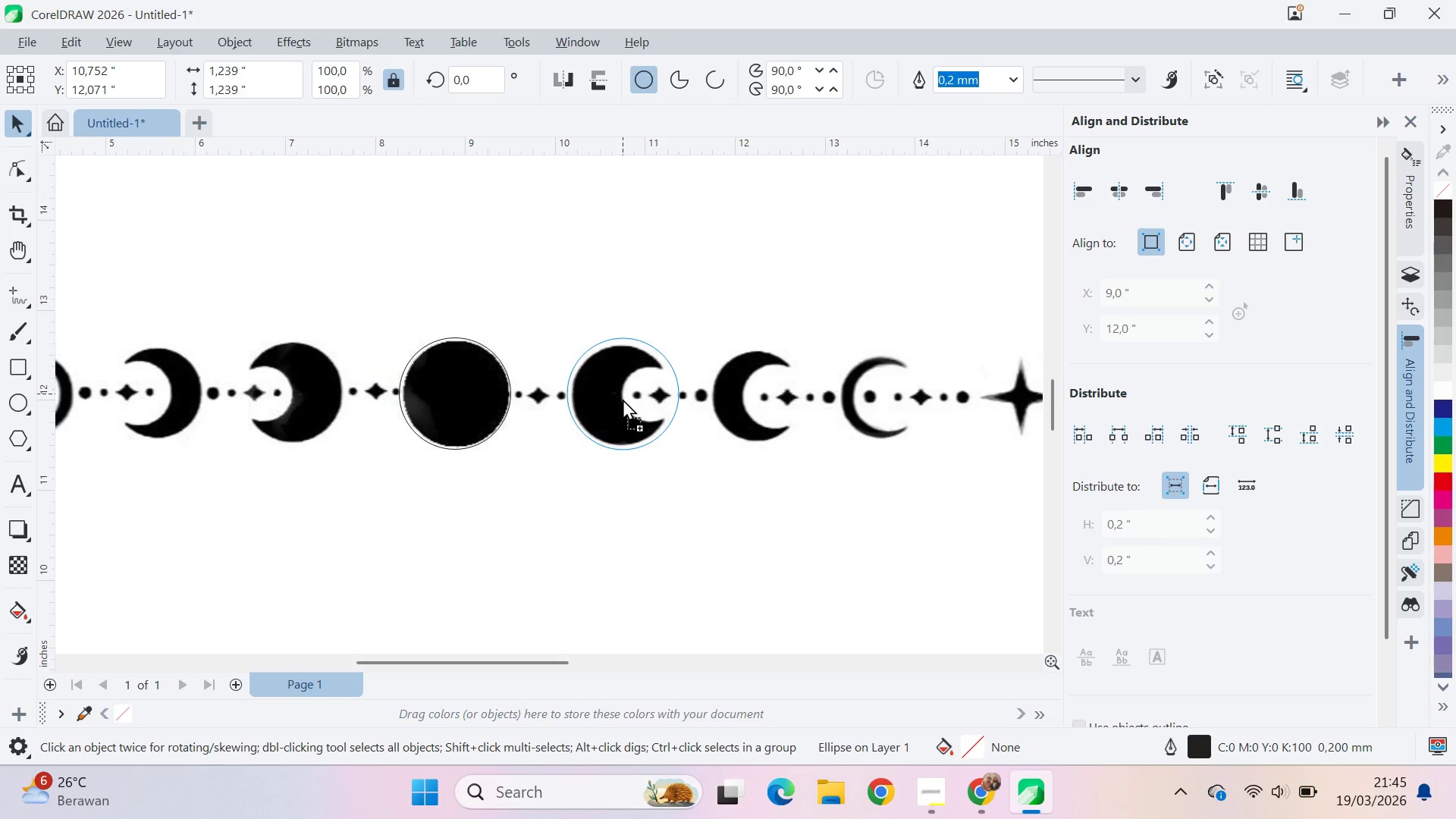 
hold_key(key=ShiftLeft, duration=1.51)
 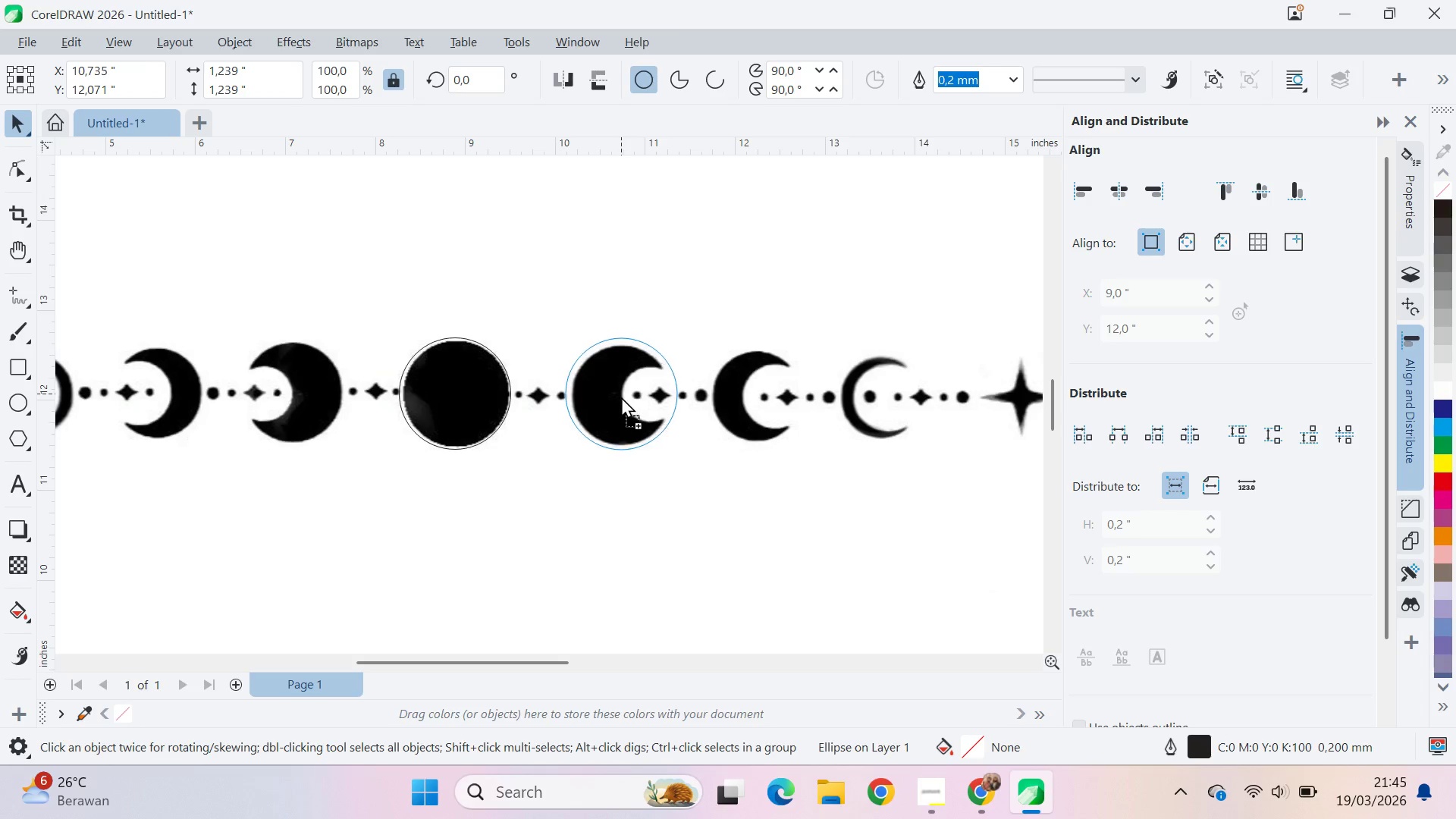 
hold_key(key=ShiftLeft, duration=0.88)
 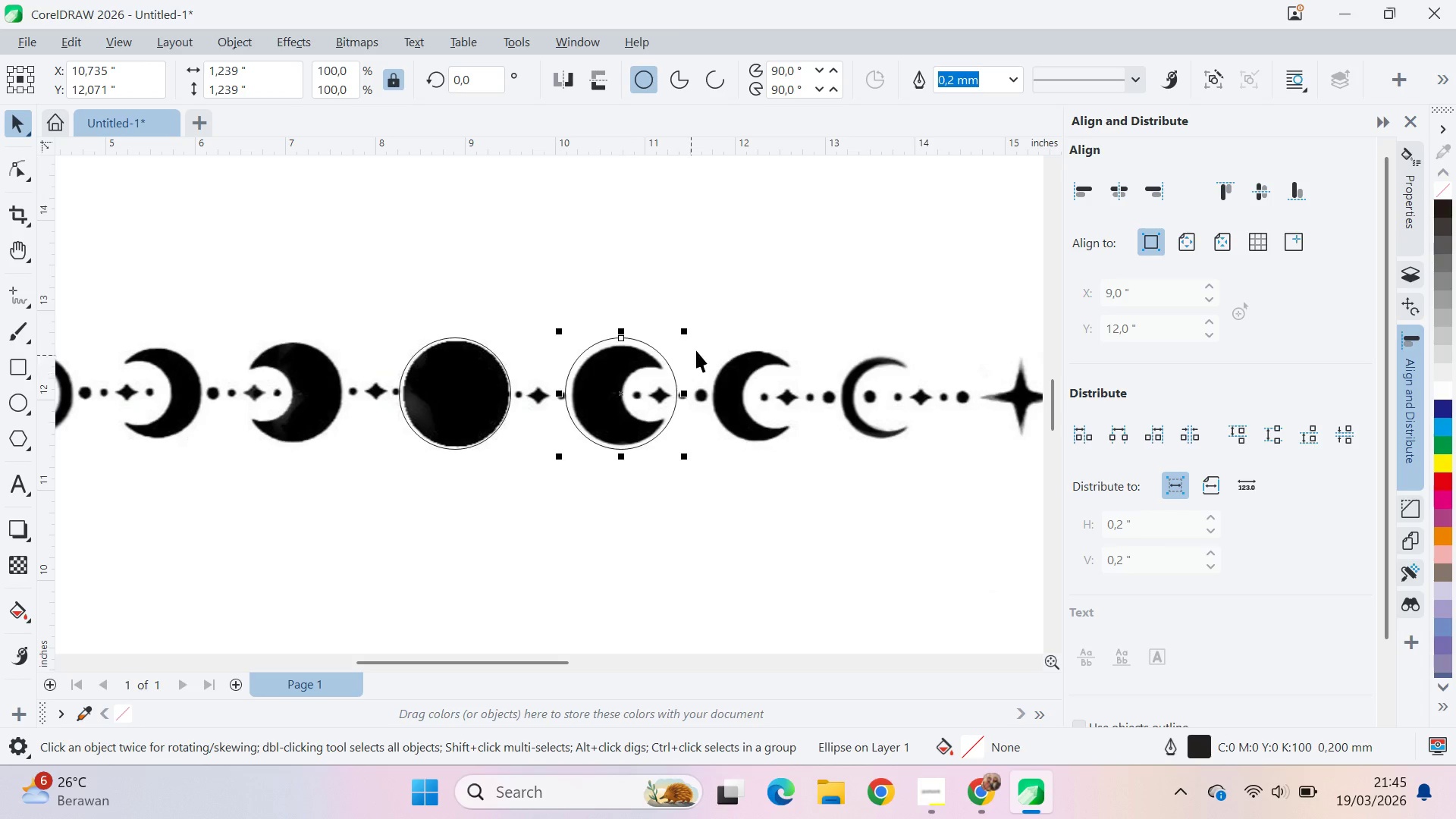 
hold_key(key=ShiftLeft, duration=1.51)
left_click_drag(start_coordinate=[691, 334], to_coordinate=[711, 340])
 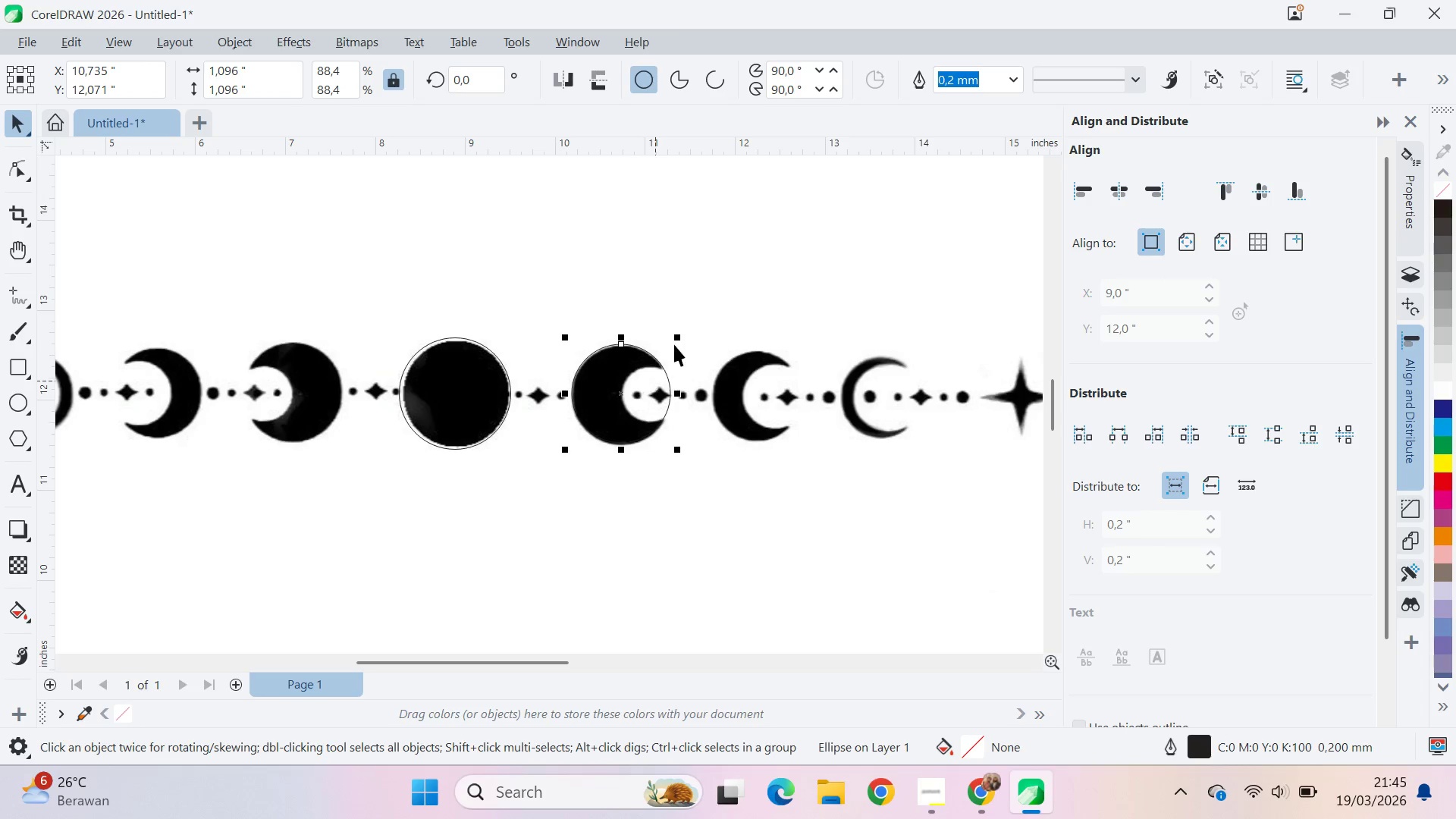 
hold_key(key=ShiftLeft, duration=1.5)
left_click_drag(start_coordinate=[681, 337], to_coordinate=[730, 359])
 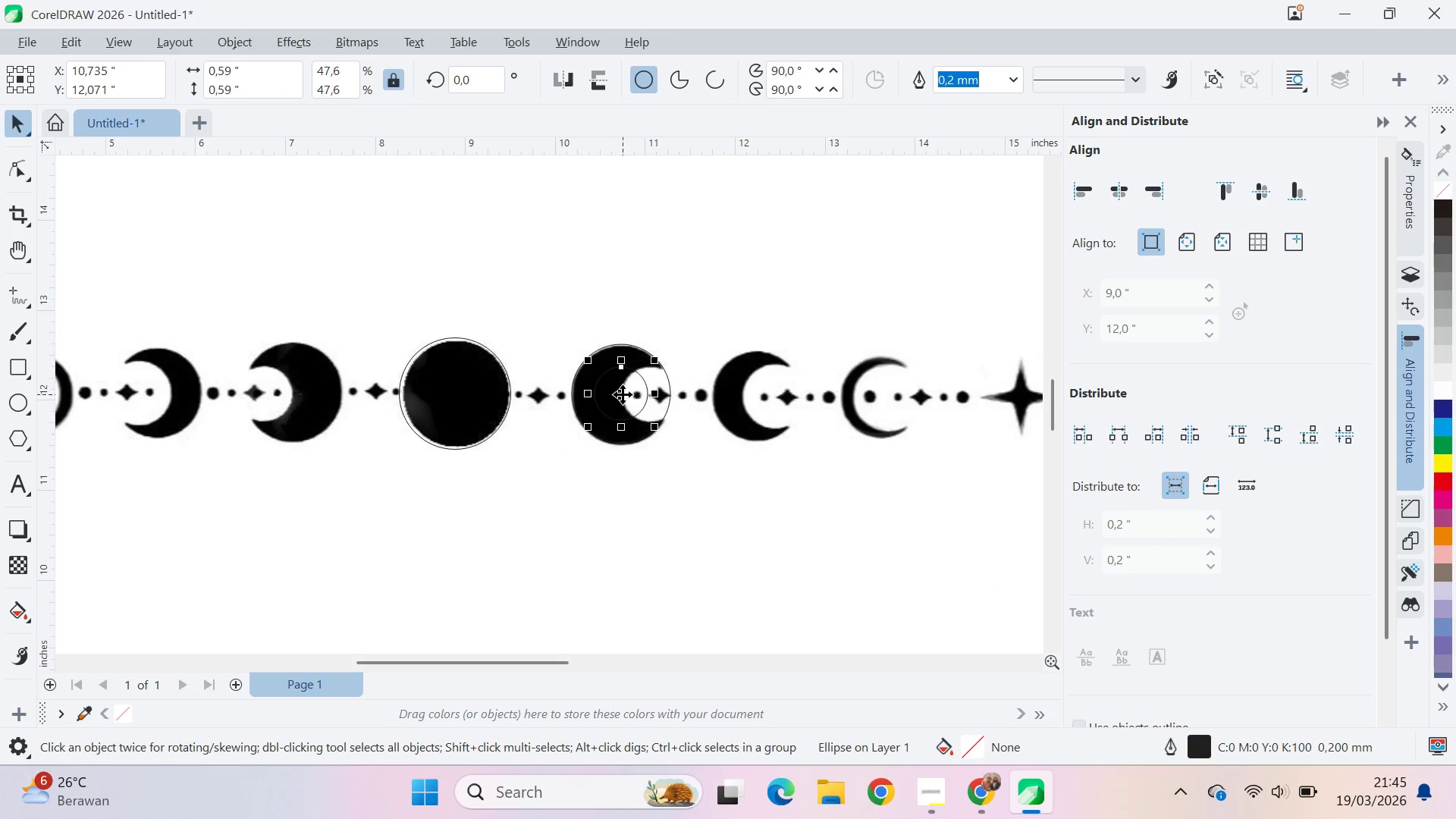 
hold_key(key=ShiftLeft, duration=0.78)
 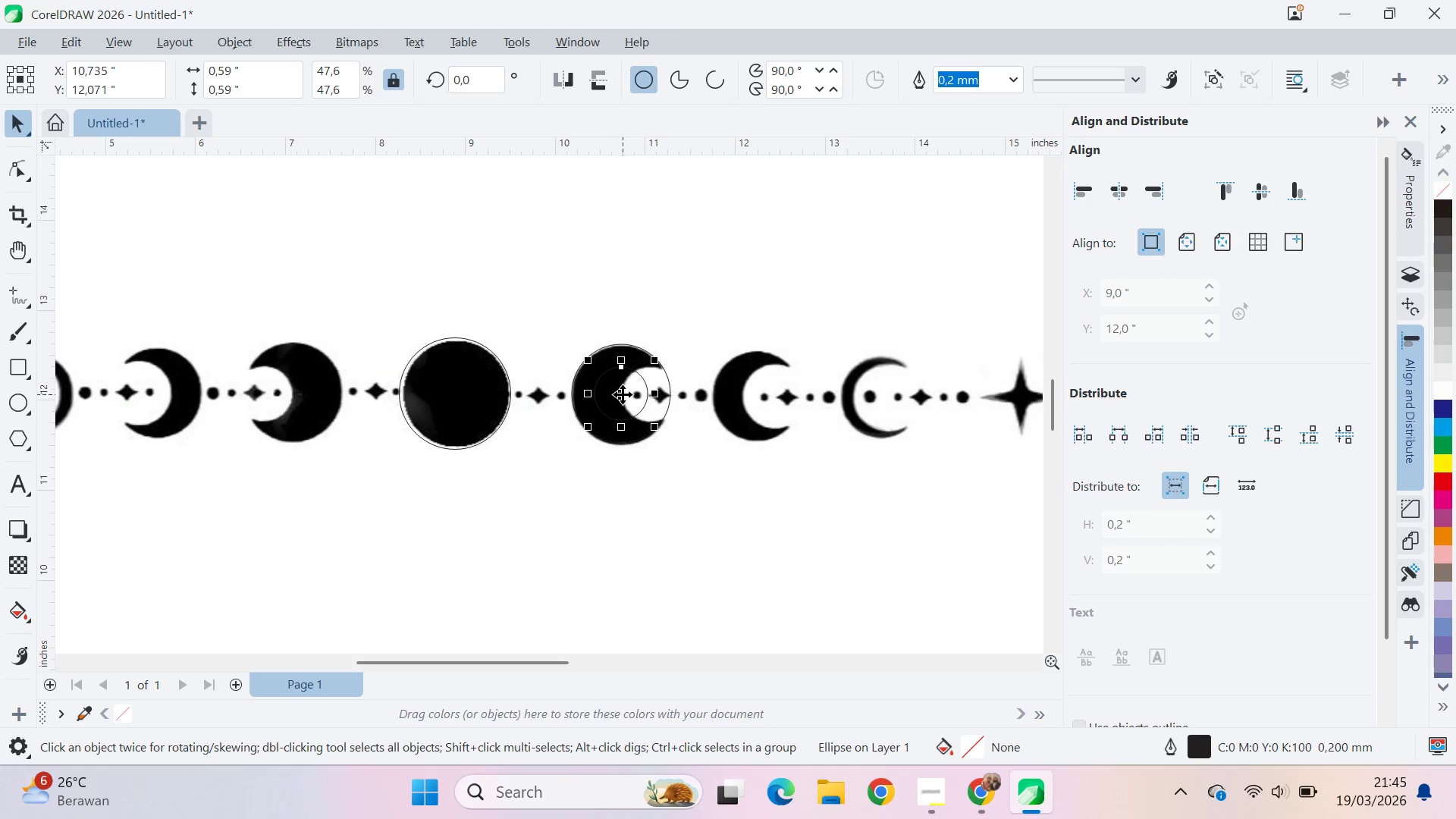 
left_click_drag(start_coordinate=[623, 394], to_coordinate=[650, 394])
 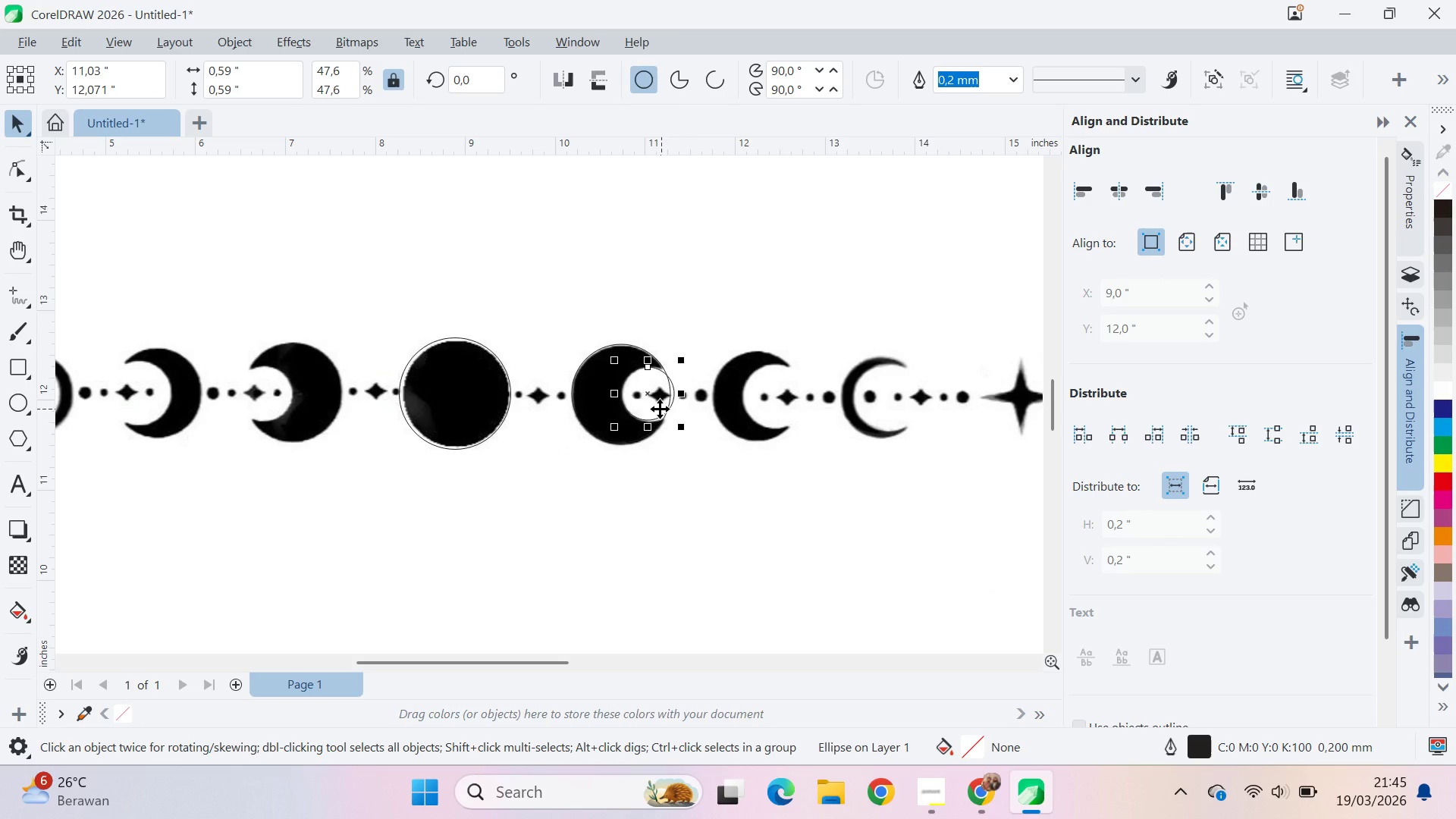 
hold_key(key=ShiftLeft, duration=1.14)
 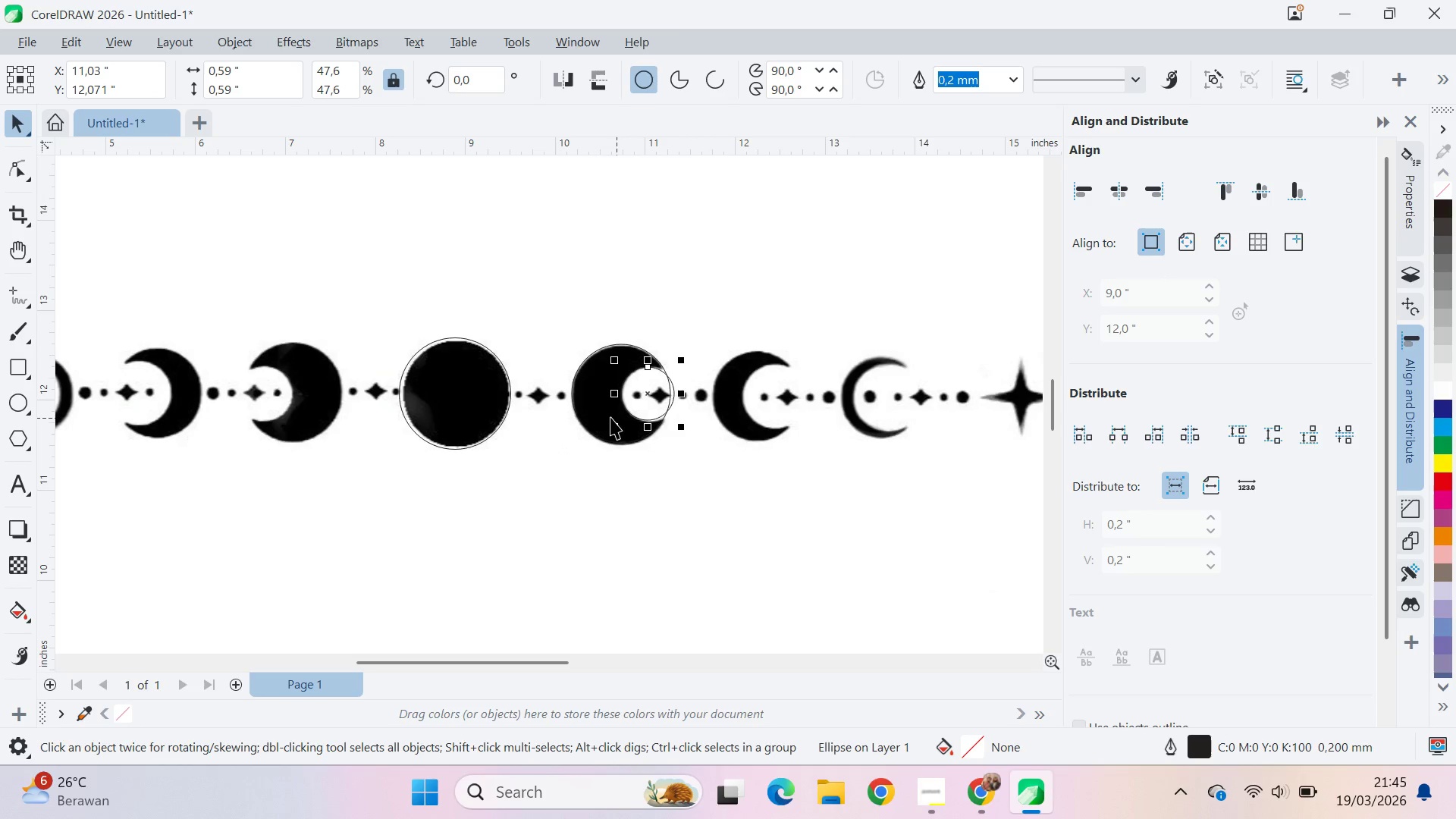 
hold_key(key=ShiftLeft, duration=0.42)
left_click([597, 413])
 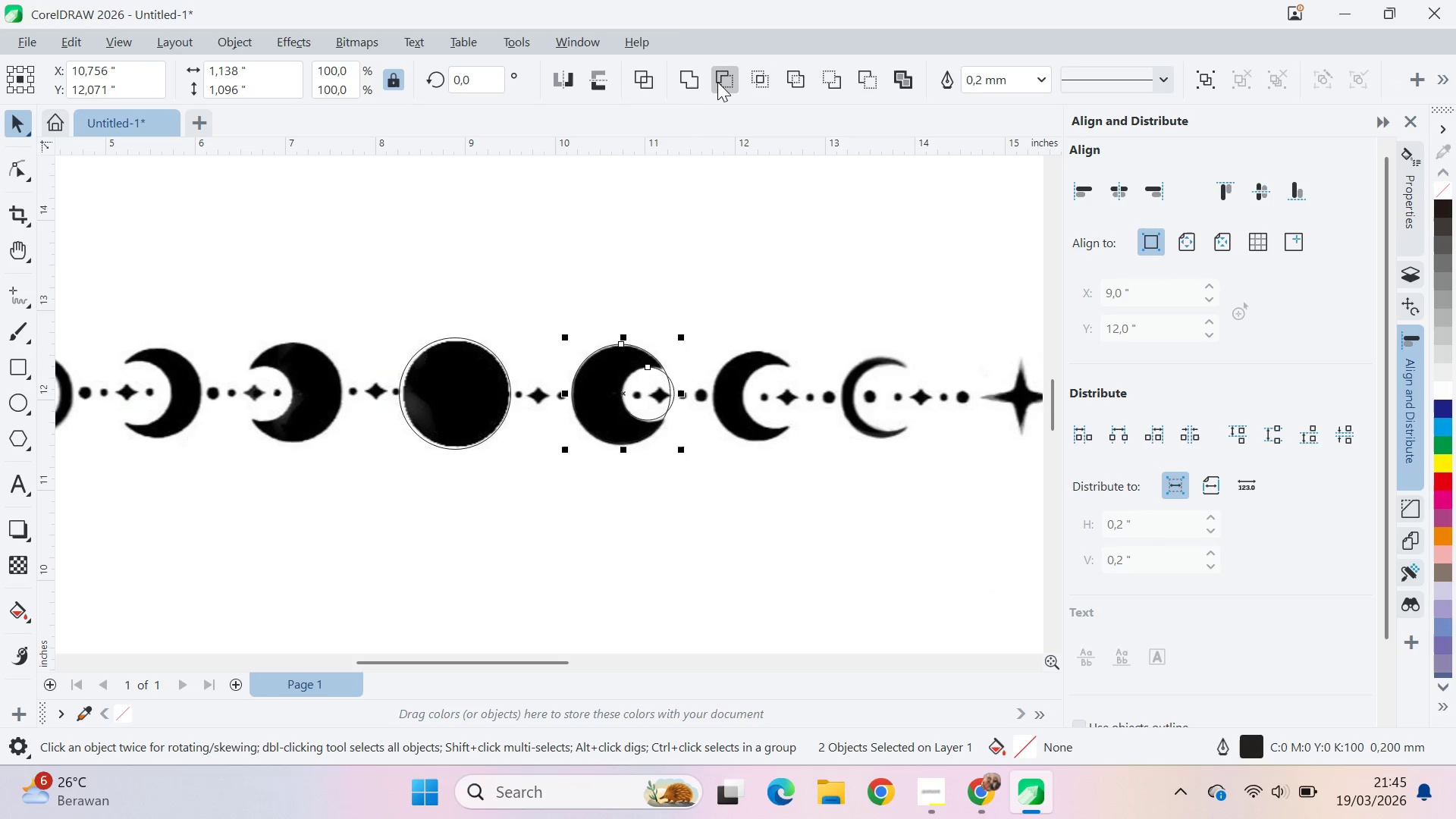 
left_click([718, 81])
 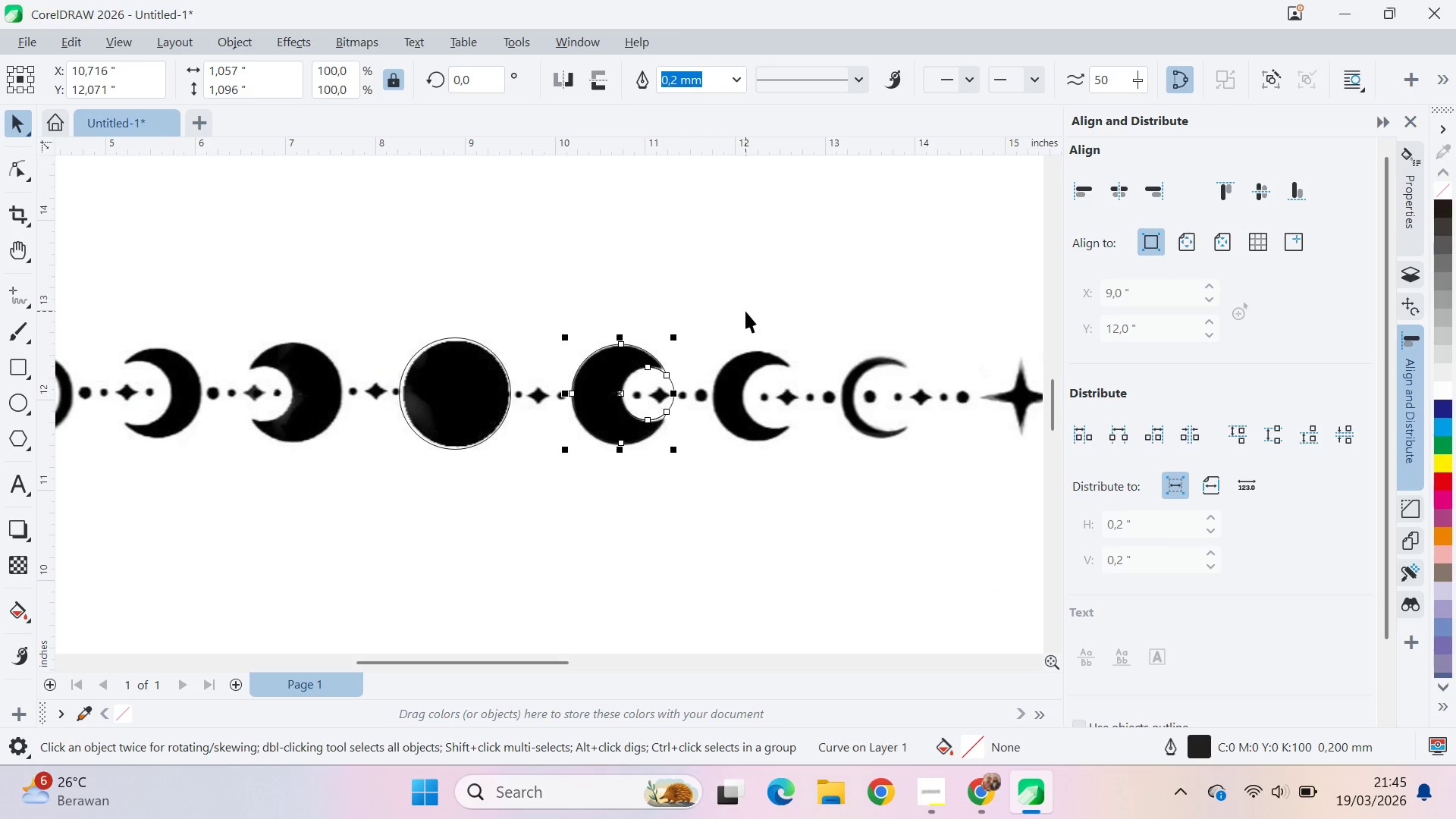 
type(qv)
 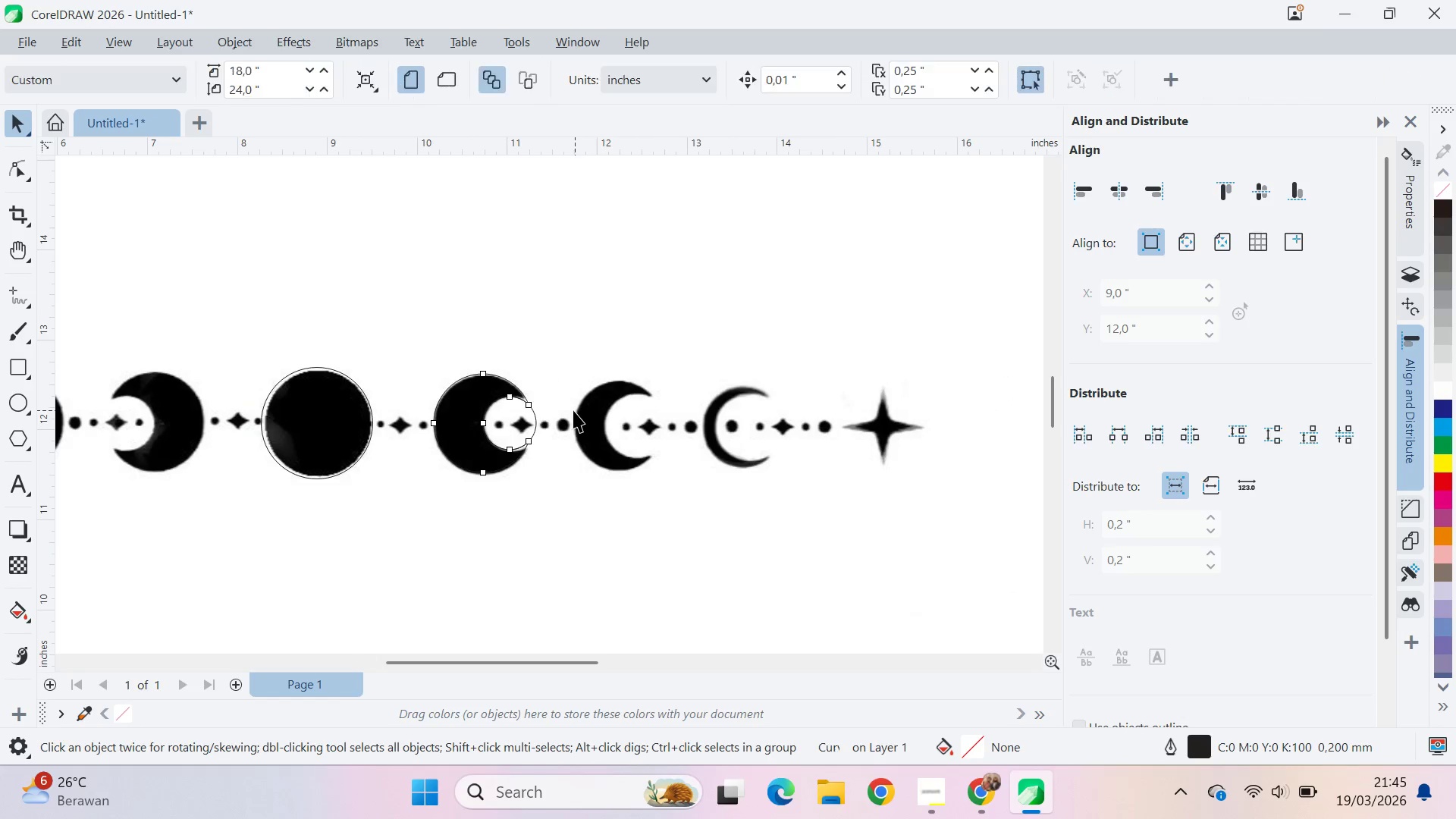 
left_click_drag(start_coordinate=[743, 305], to_coordinate=[605, 334])
 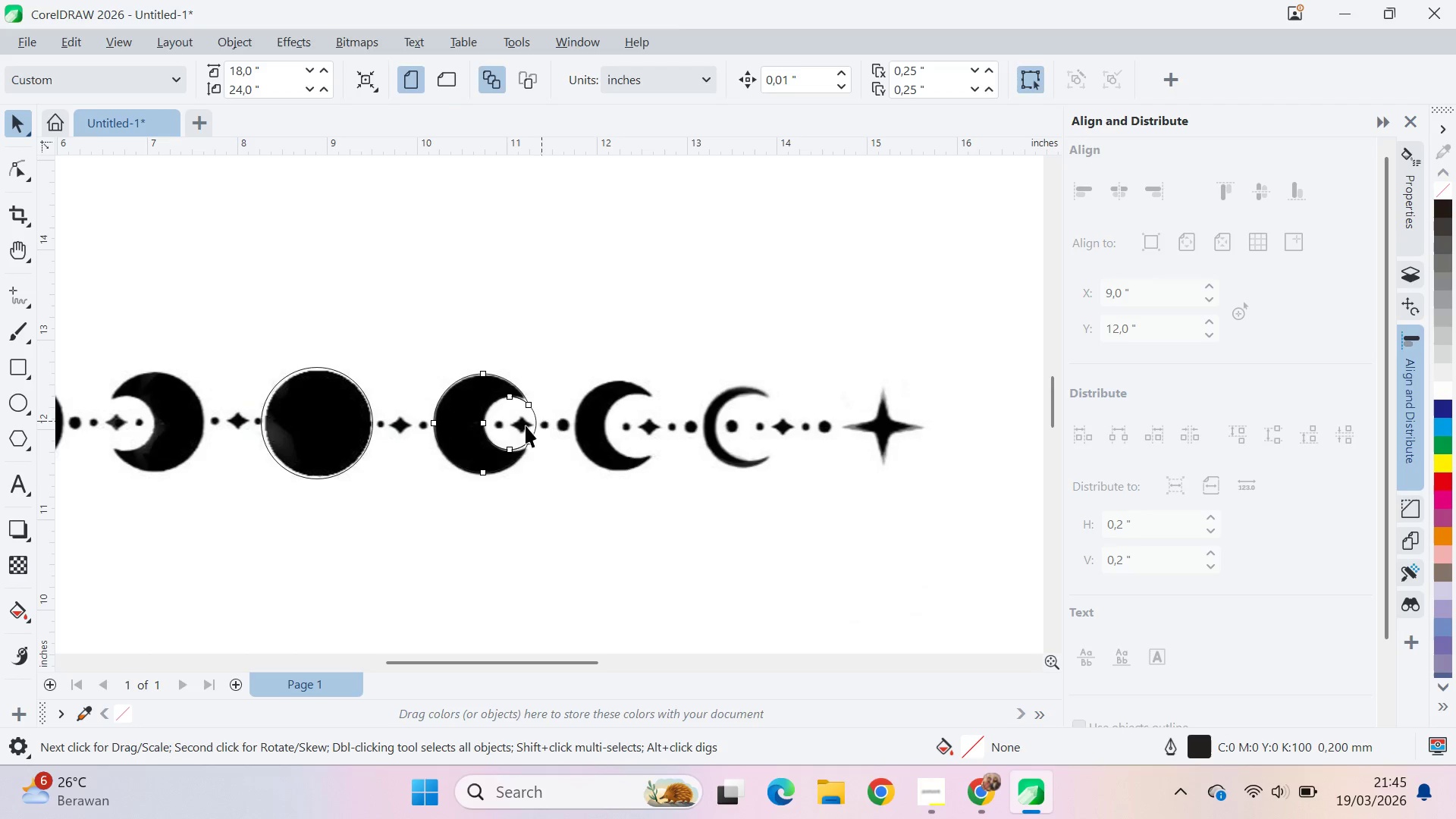 
double_click([510, 431])
 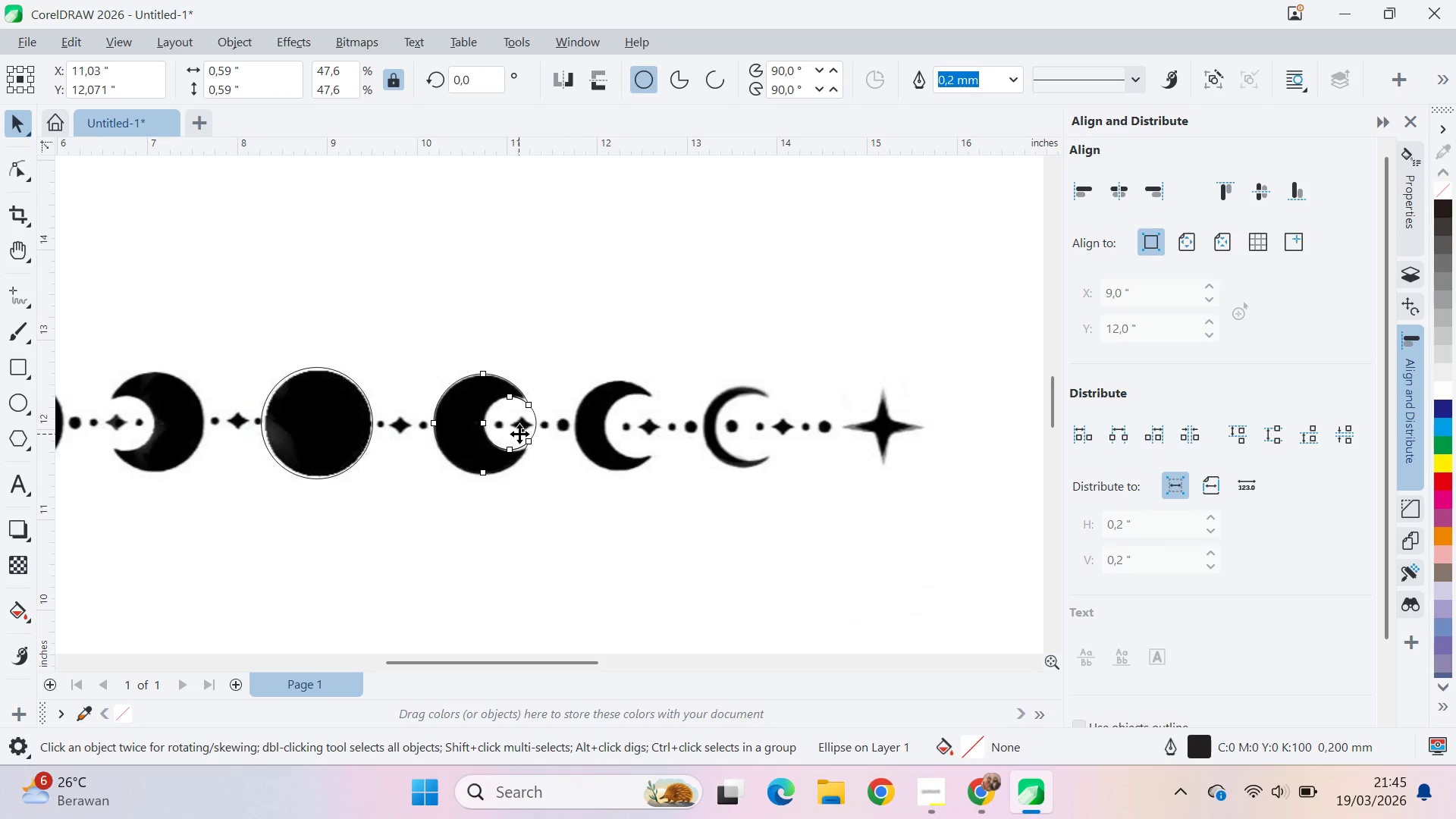 
key(Q)
 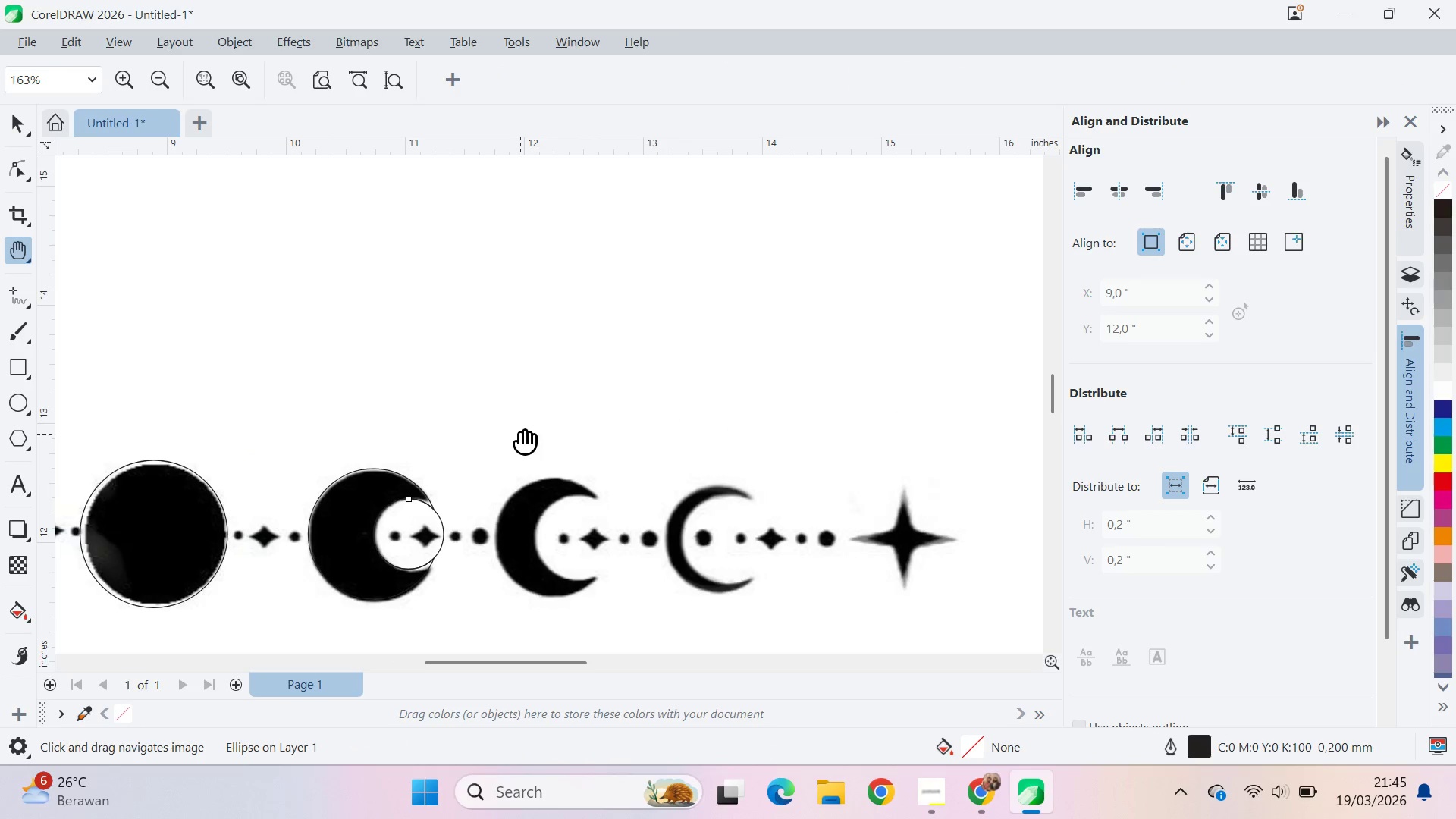 
scroll: coordinate [519, 434], scroll_direction: up, amount: 2.0
 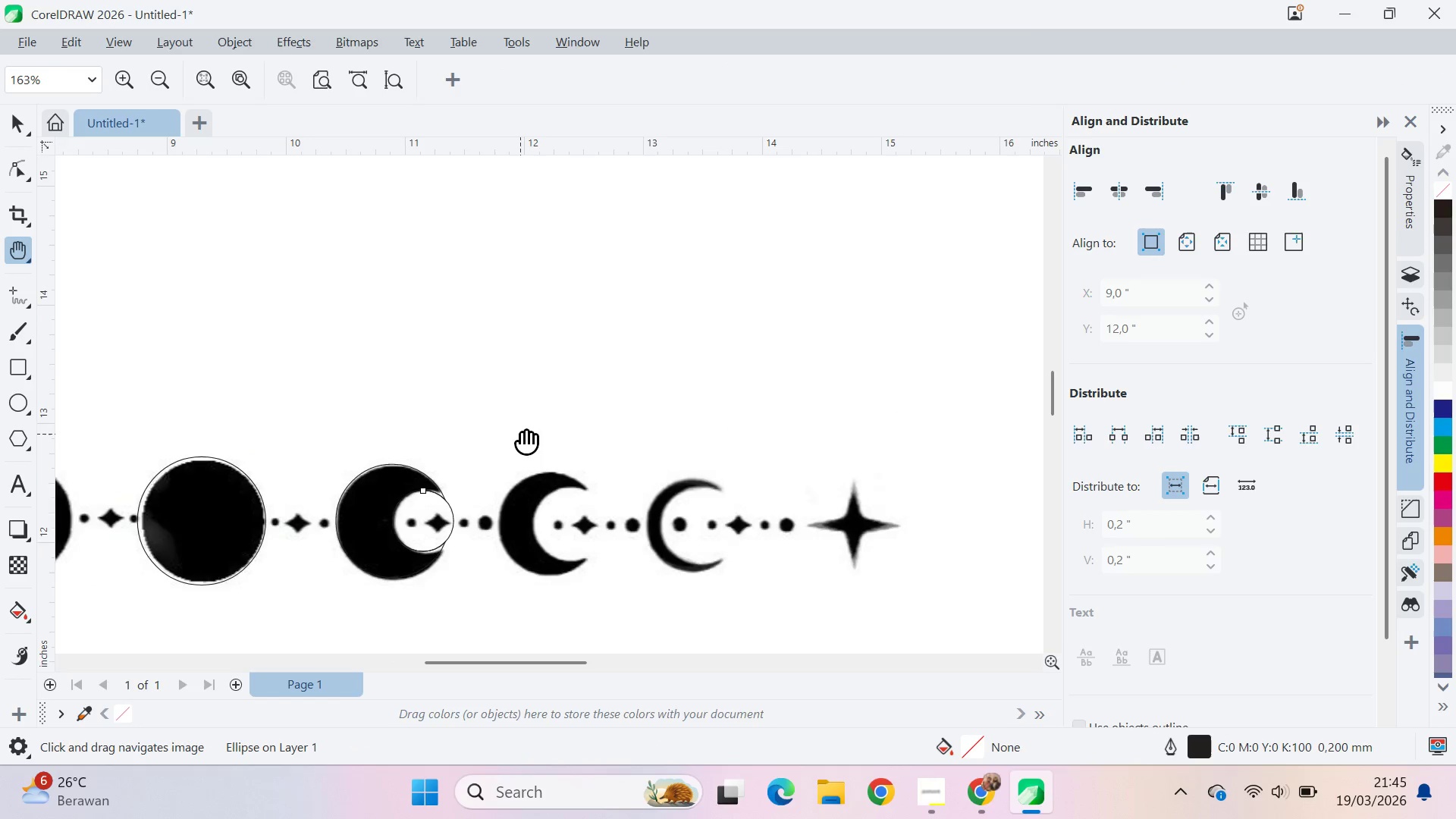 
left_click_drag(start_coordinate=[544, 423], to_coordinate=[618, 358])
 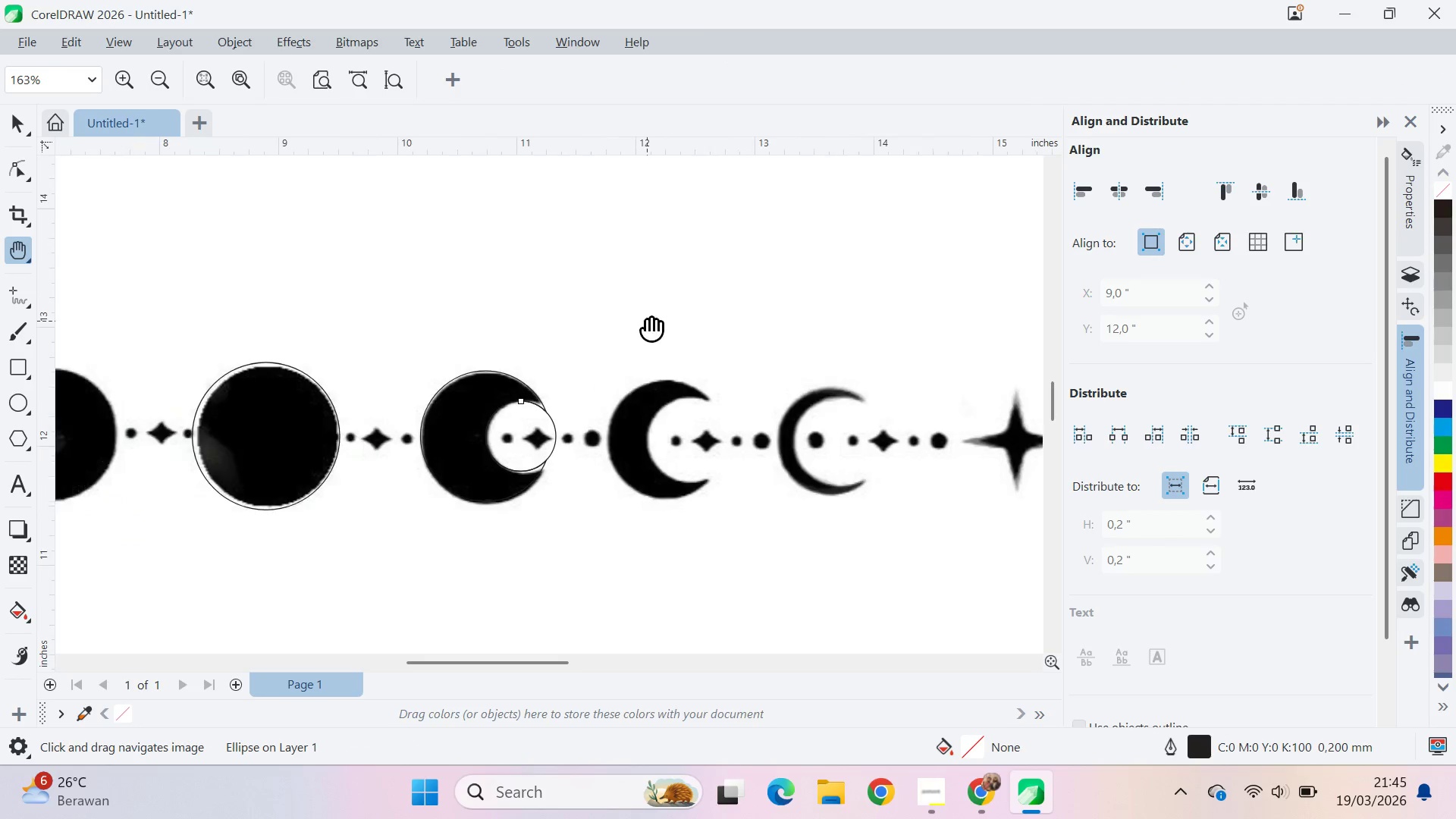 
left_click_drag(start_coordinate=[632, 343], to_coordinate=[647, 321])
 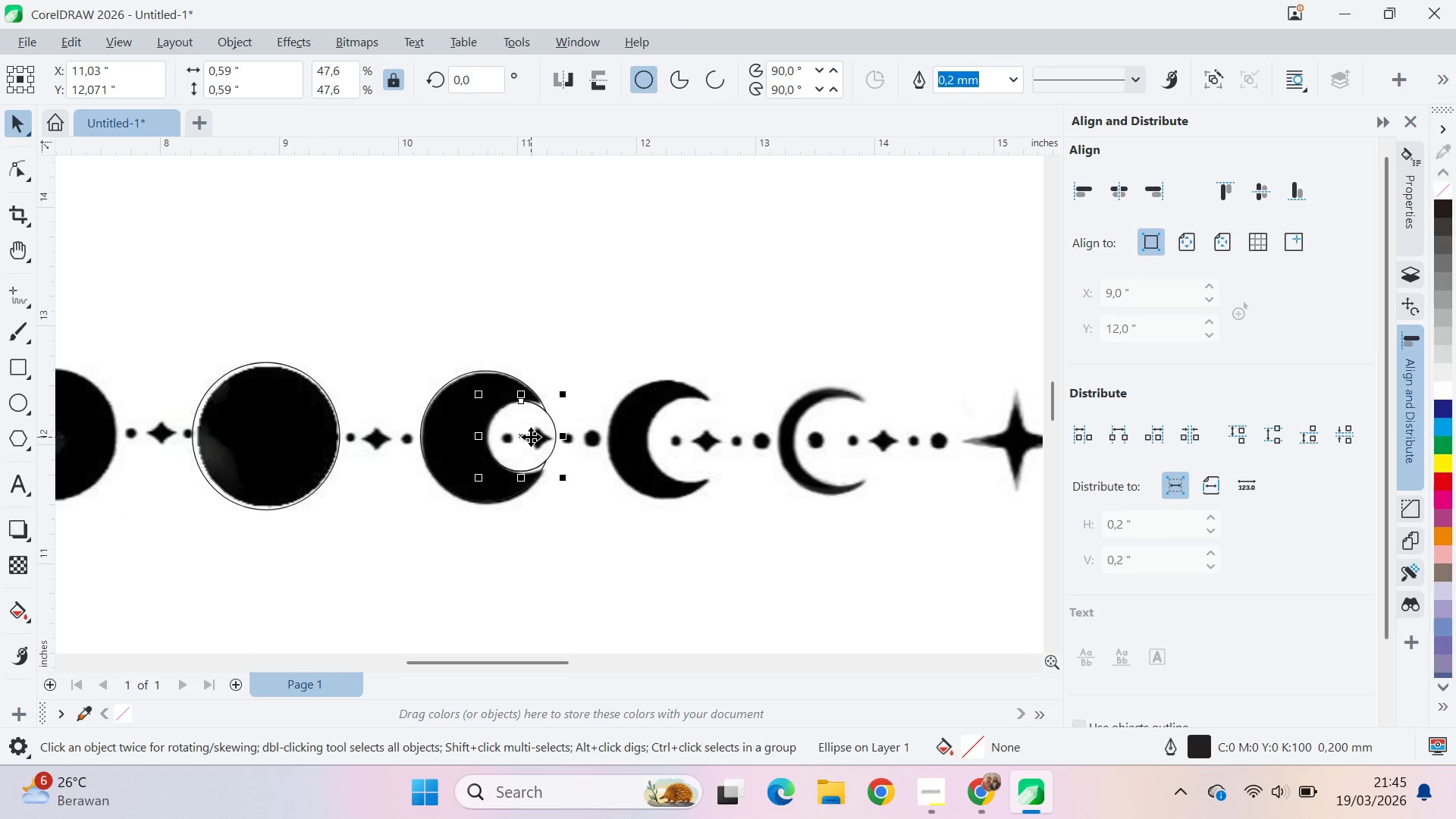 
scroll: coordinate [520, 434], scroll_direction: none, amount: 0.0
 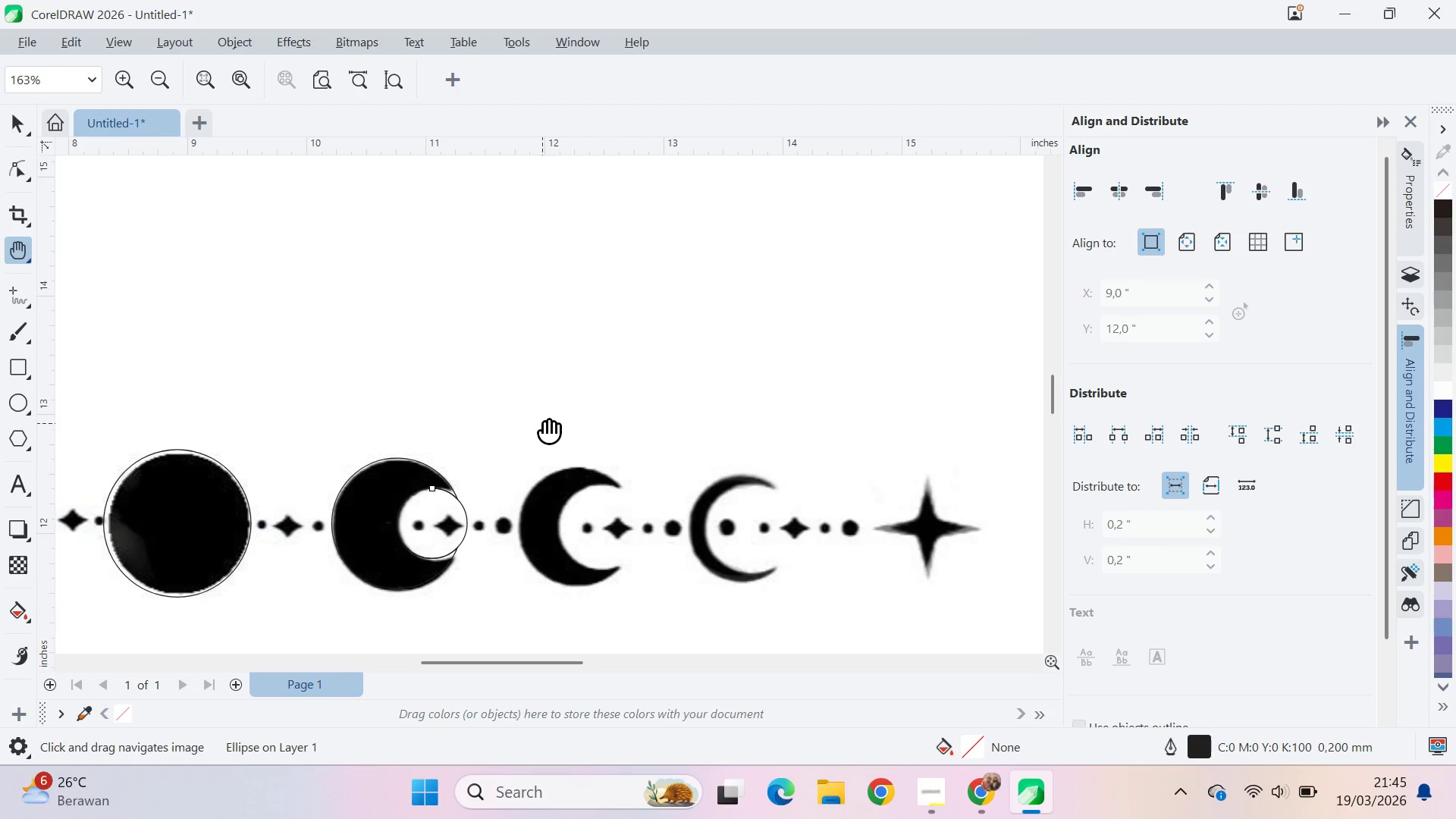 
key(V)
 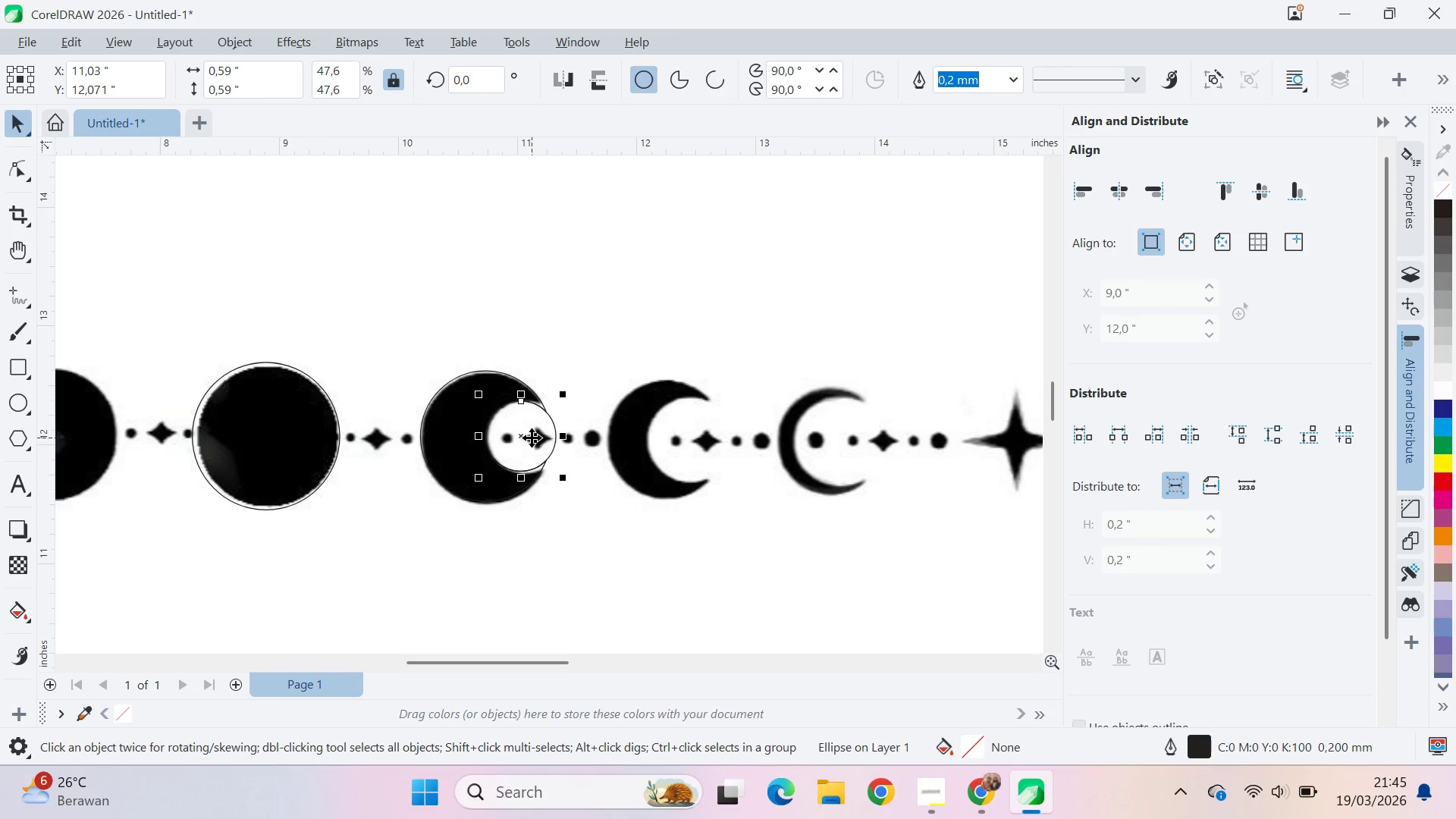 
key(Delete)
 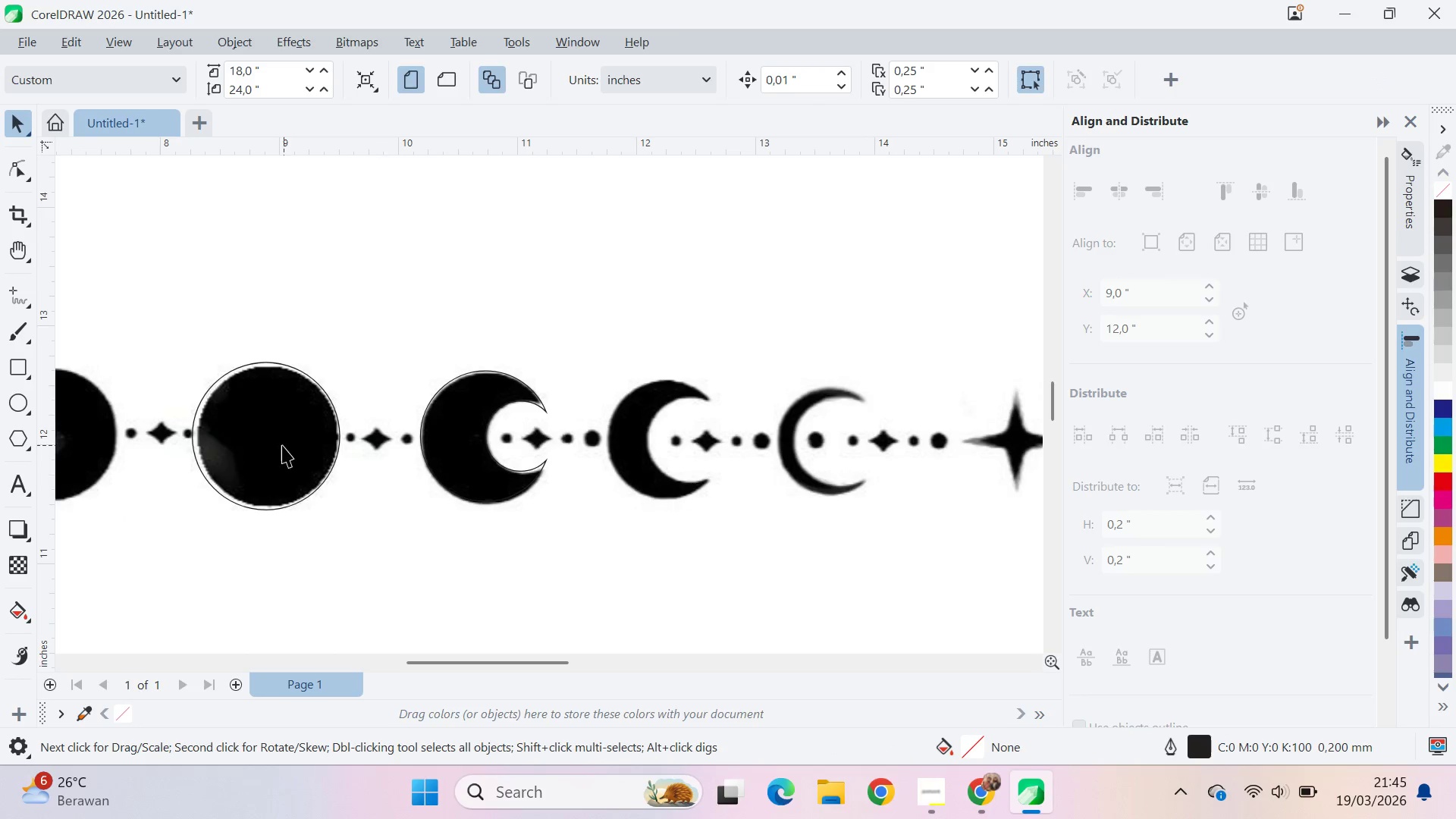 
left_click_drag(start_coordinate=[279, 442], to_coordinate=[679, 460])
 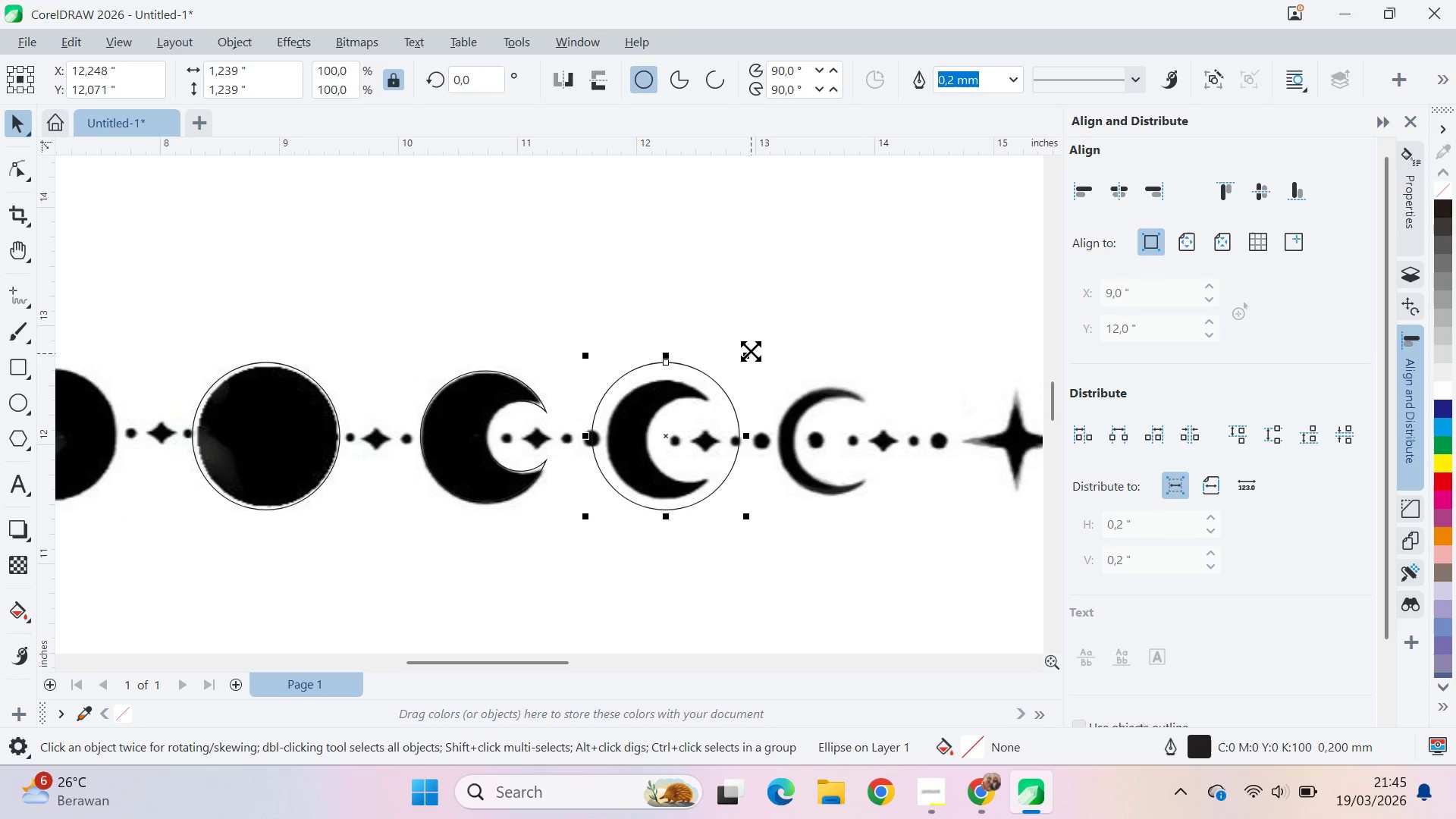 
hold_key(key=ShiftLeft, duration=1.3)
 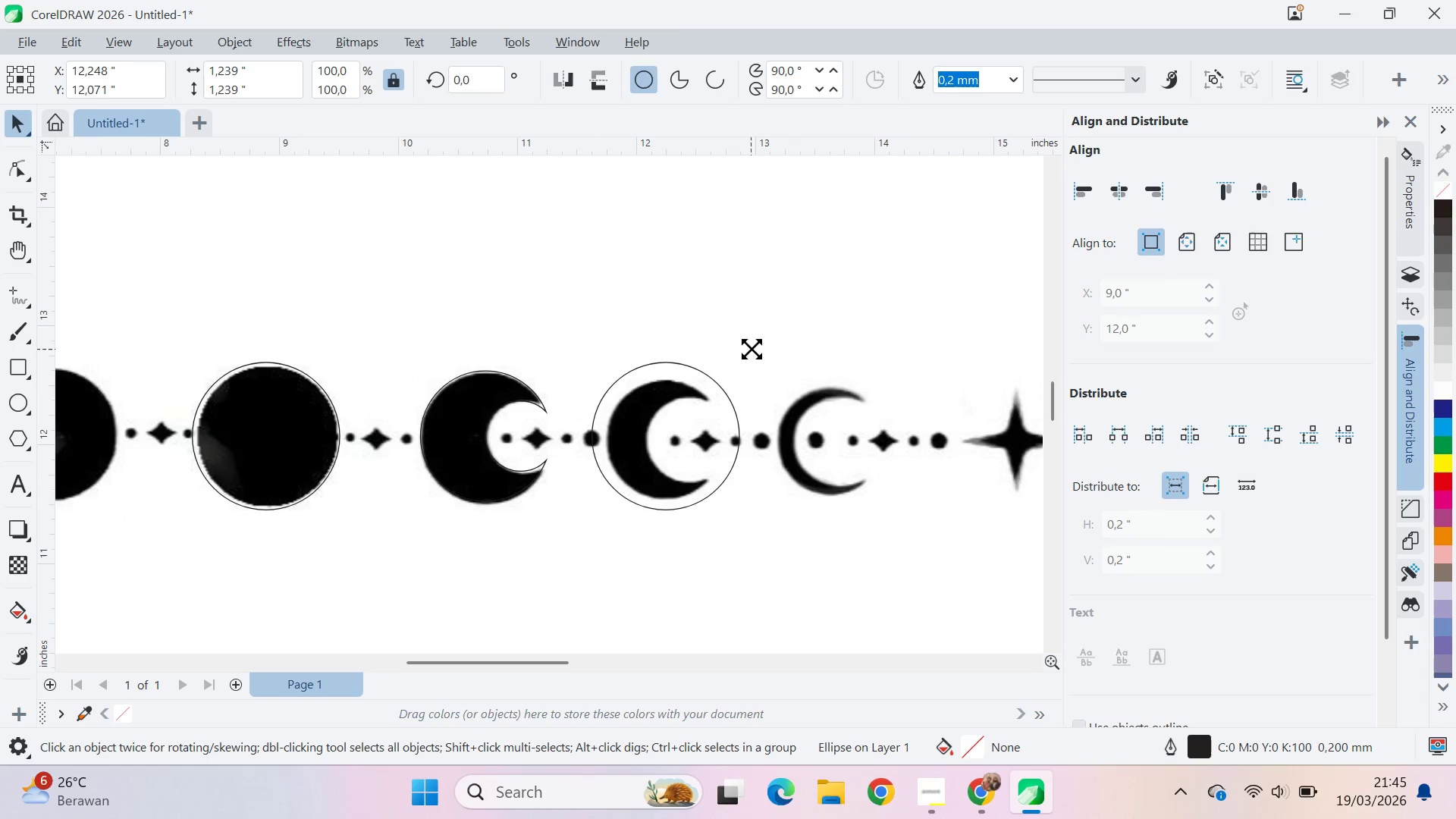 
hold_key(key=ShiftLeft, duration=1.52)
left_click_drag(start_coordinate=[751, 349], to_coordinate=[784, 367])
 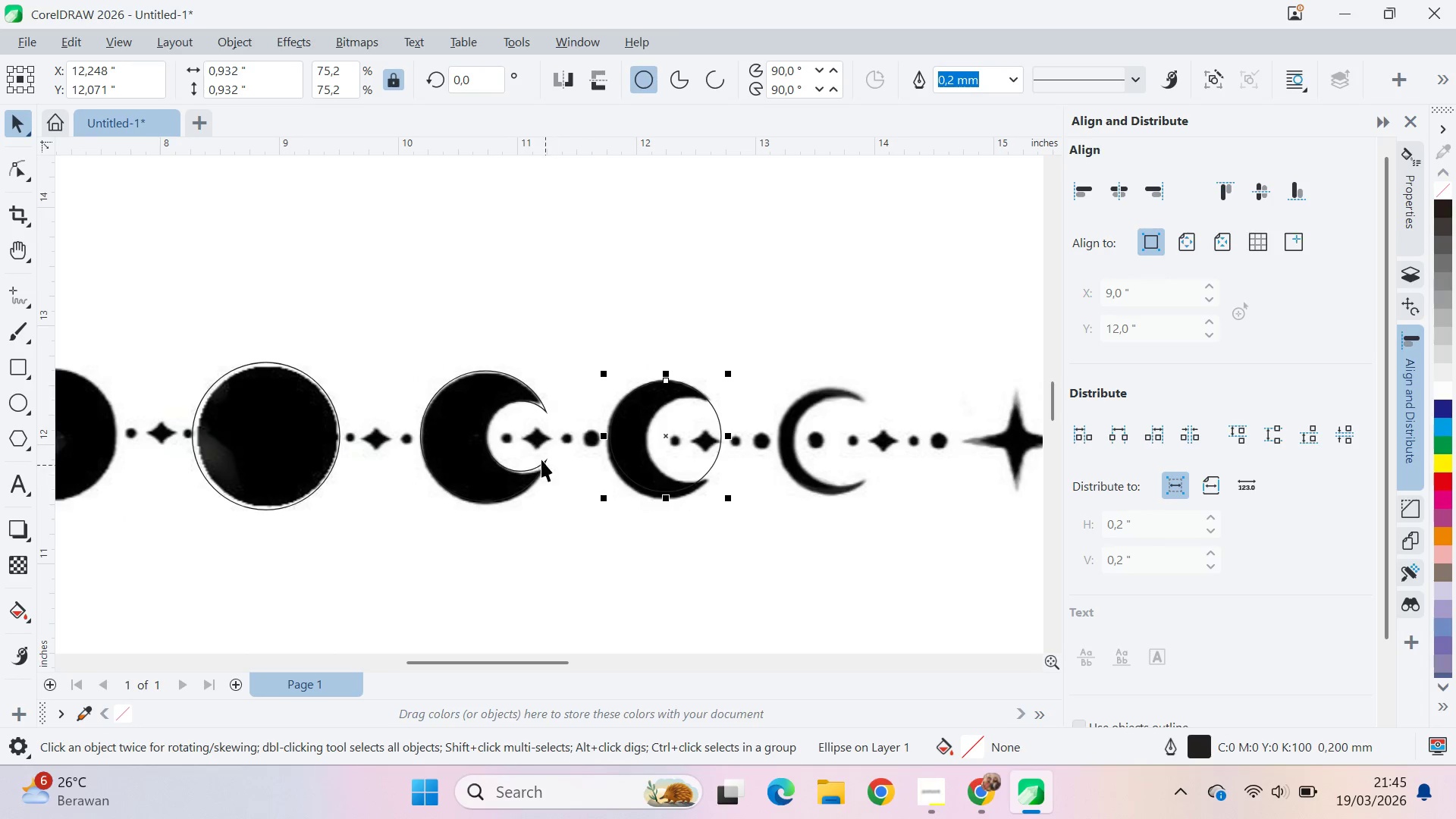 
hold_key(key=ShiftLeft, duration=0.95)
 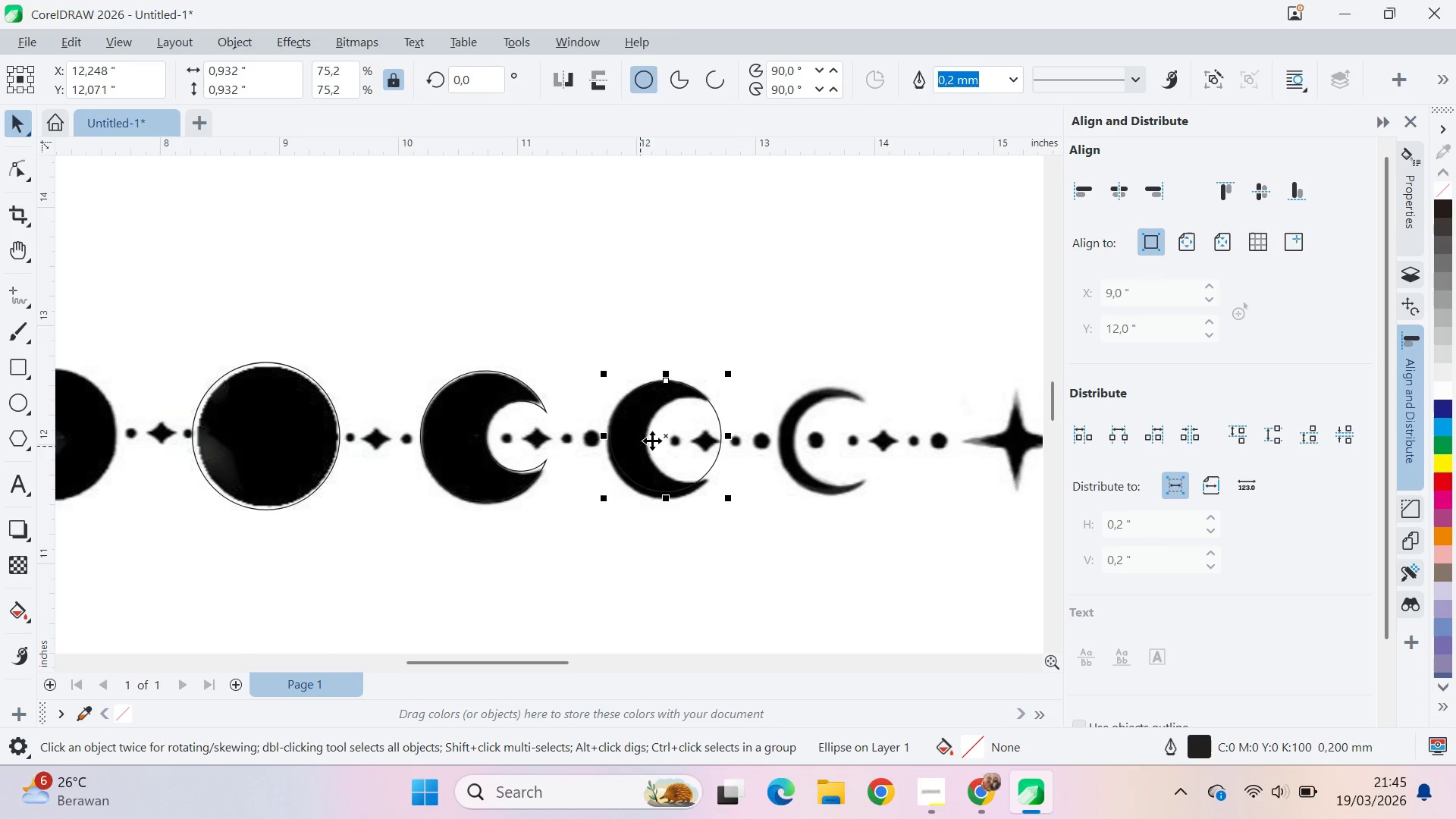 
hold_key(key=ShiftLeft, duration=1.5)
left_click_drag(start_coordinate=[726, 372], to_coordinate=[761, 385])
 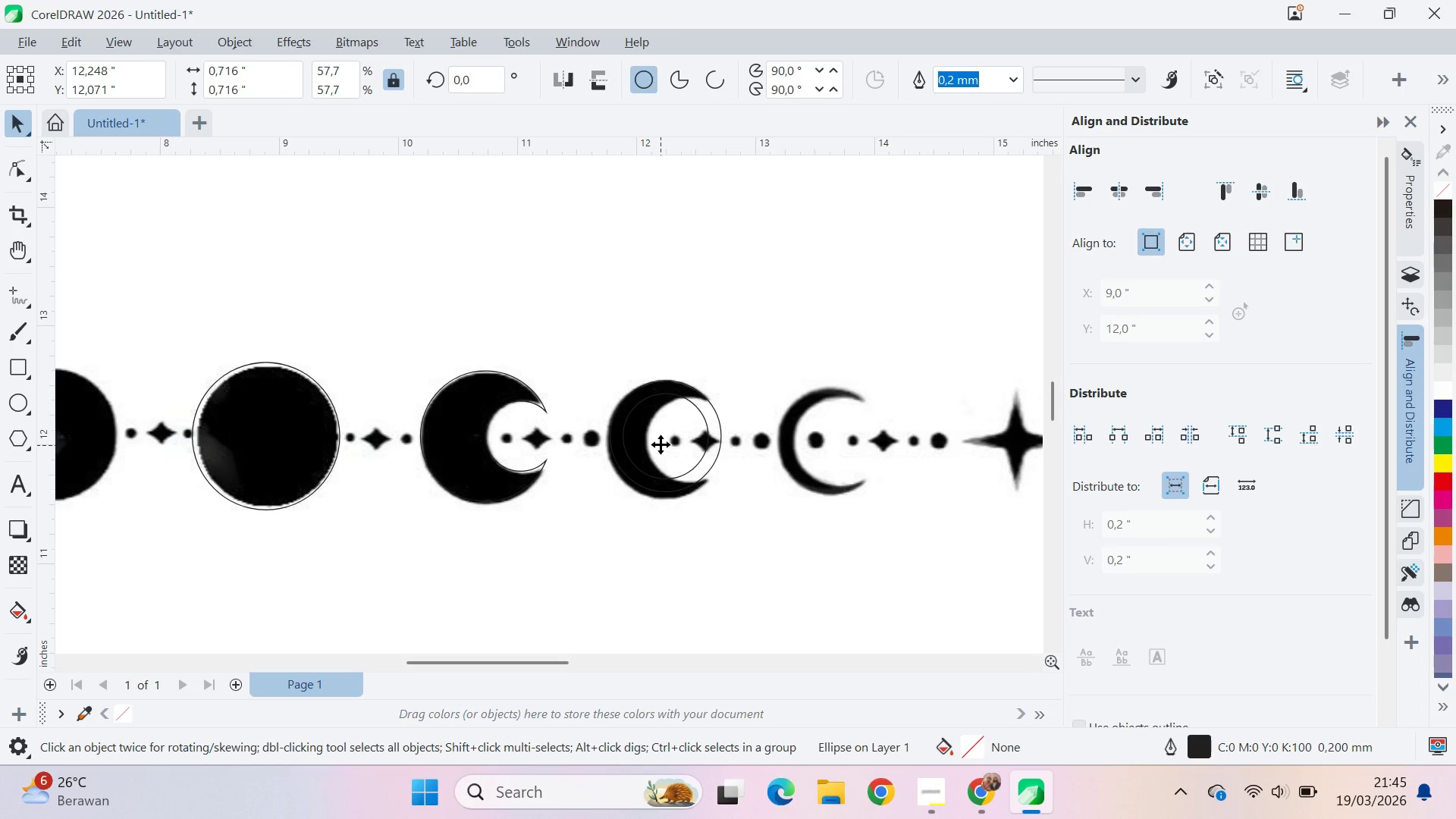 
hold_key(key=ShiftLeft, duration=1.33)
right_click([757, 380])
 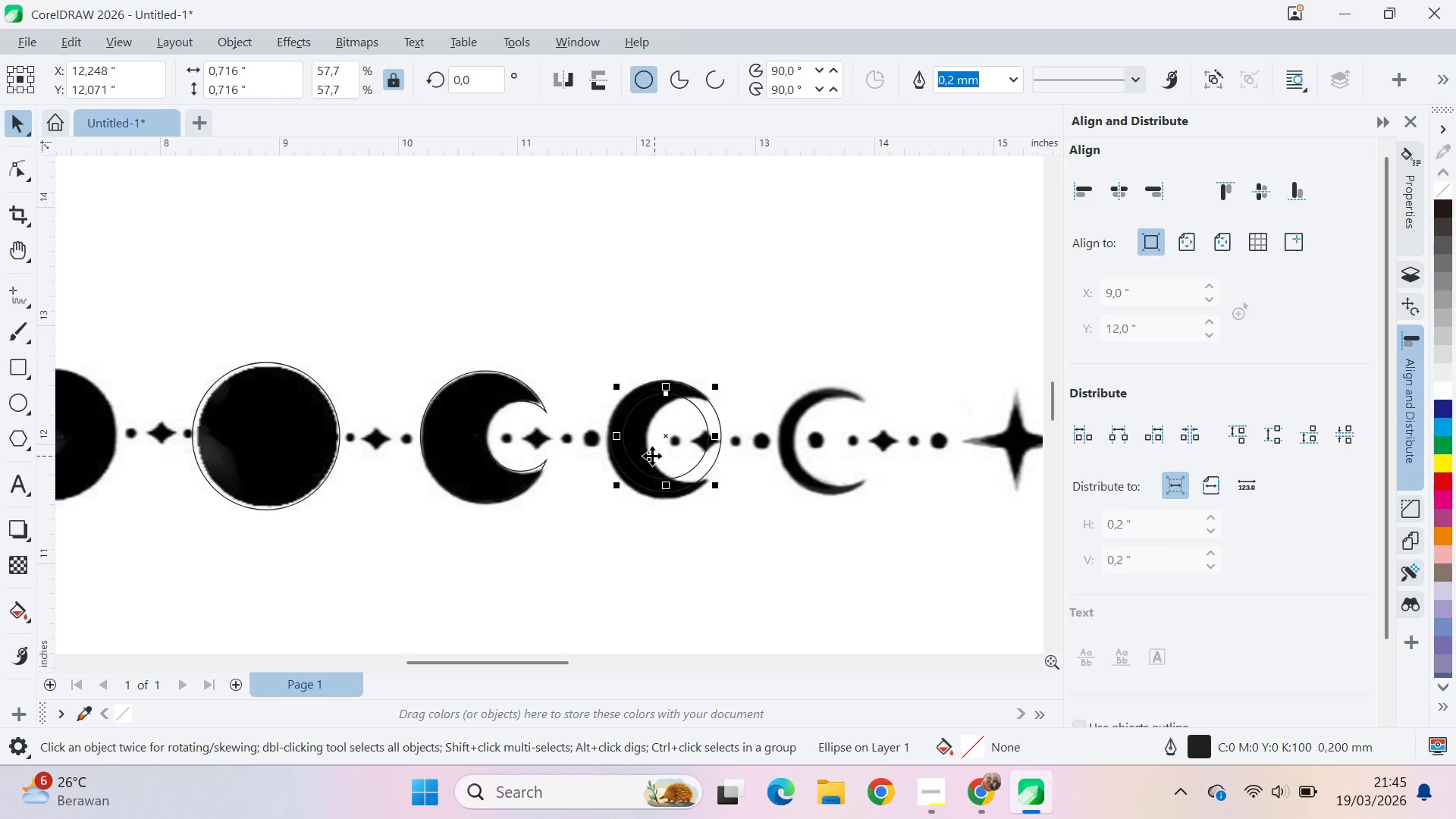 
left_click_drag(start_coordinate=[661, 445], to_coordinate=[684, 447])
 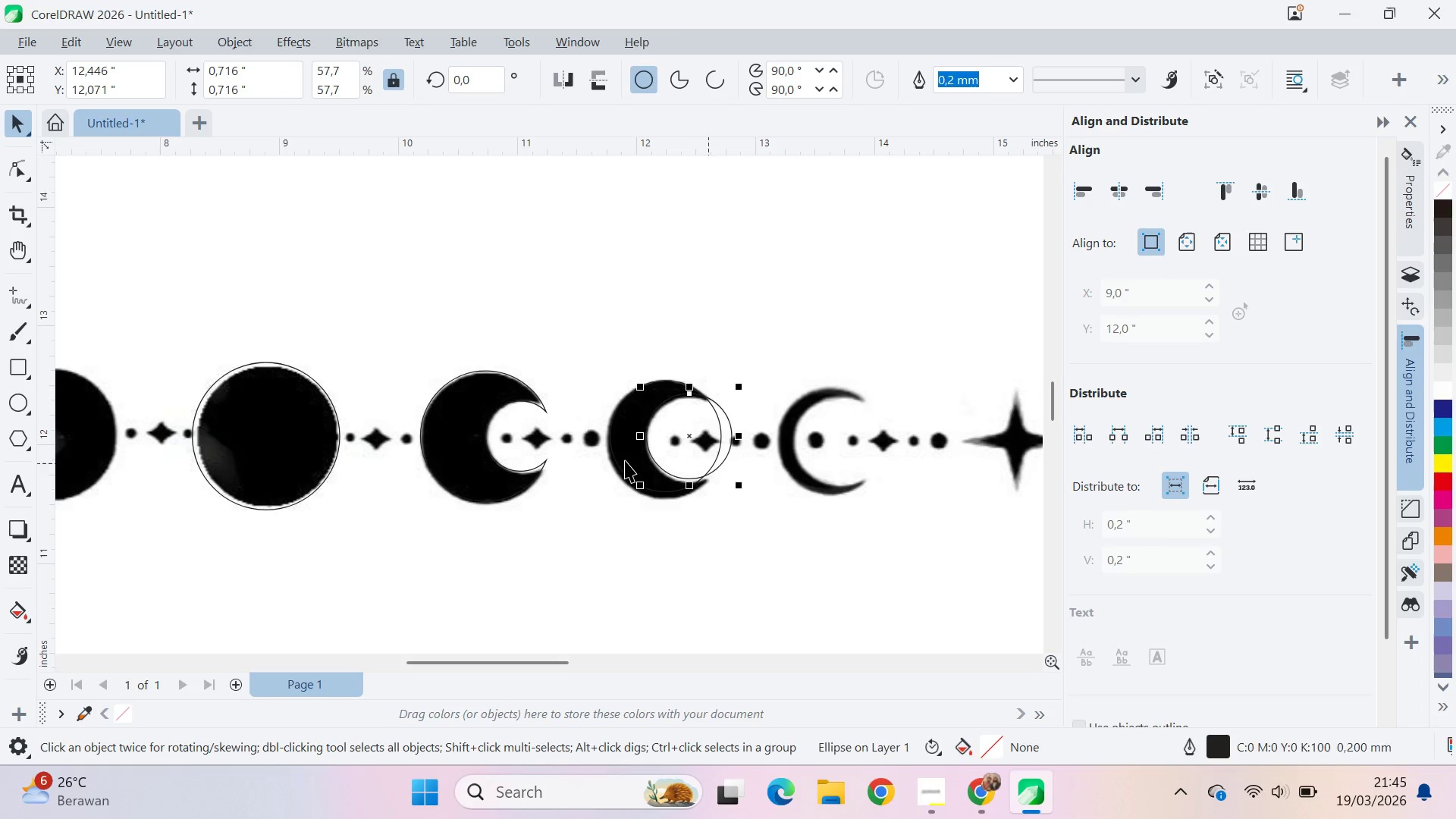 
hold_key(key=ShiftLeft, duration=1.39)
 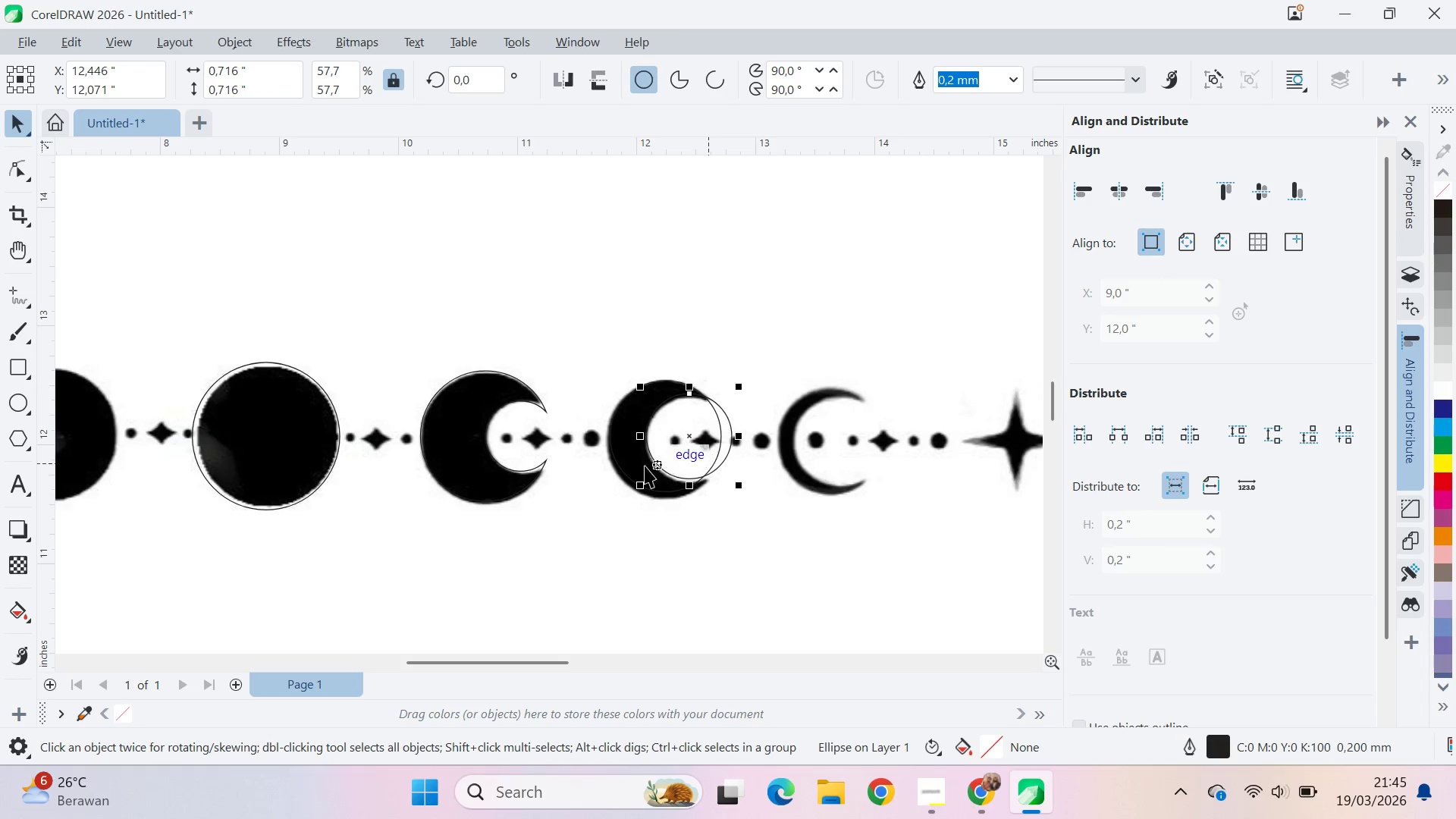 
hold_key(key=ShiftLeft, duration=0.53)
 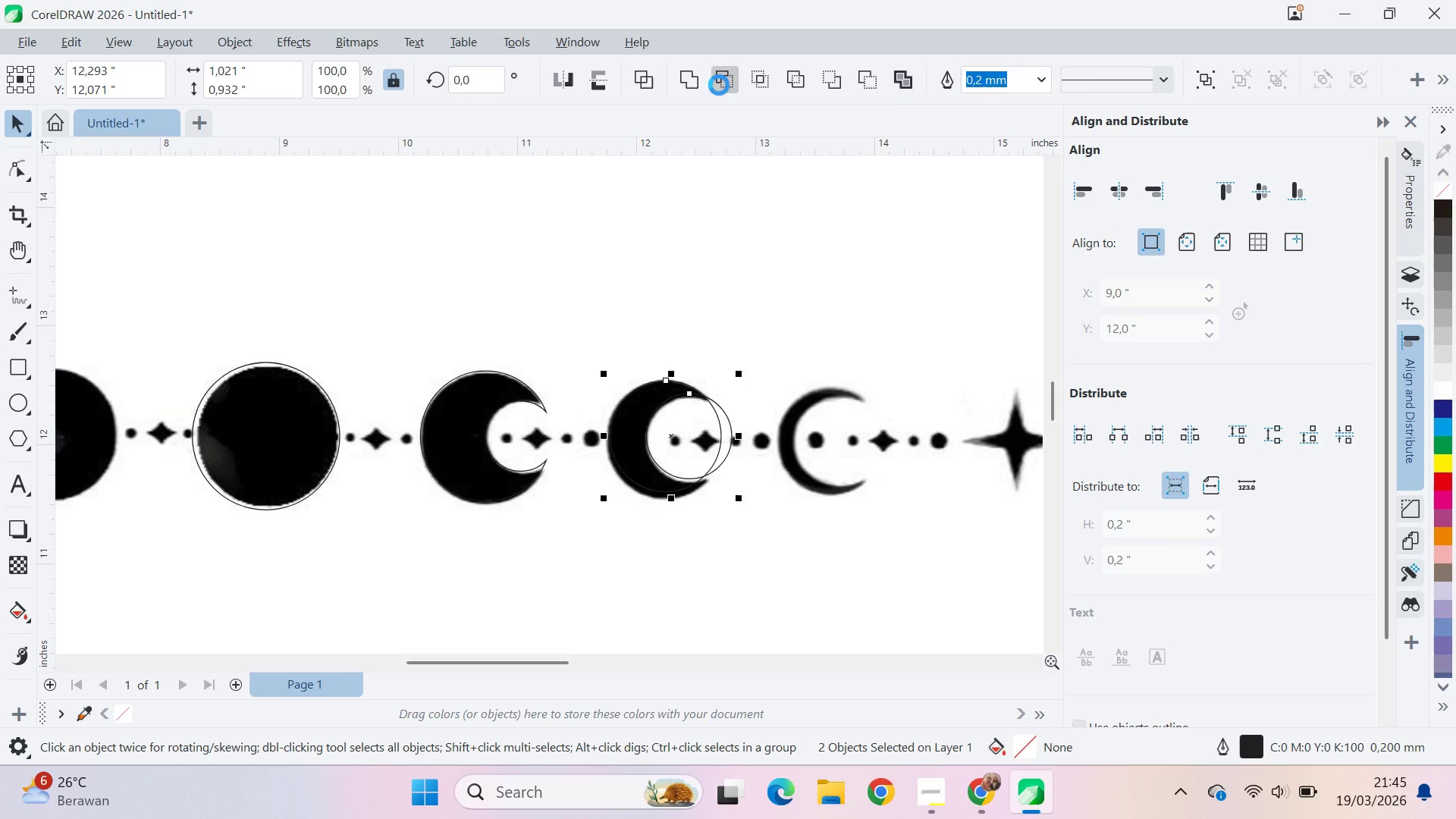 
type(qv)
 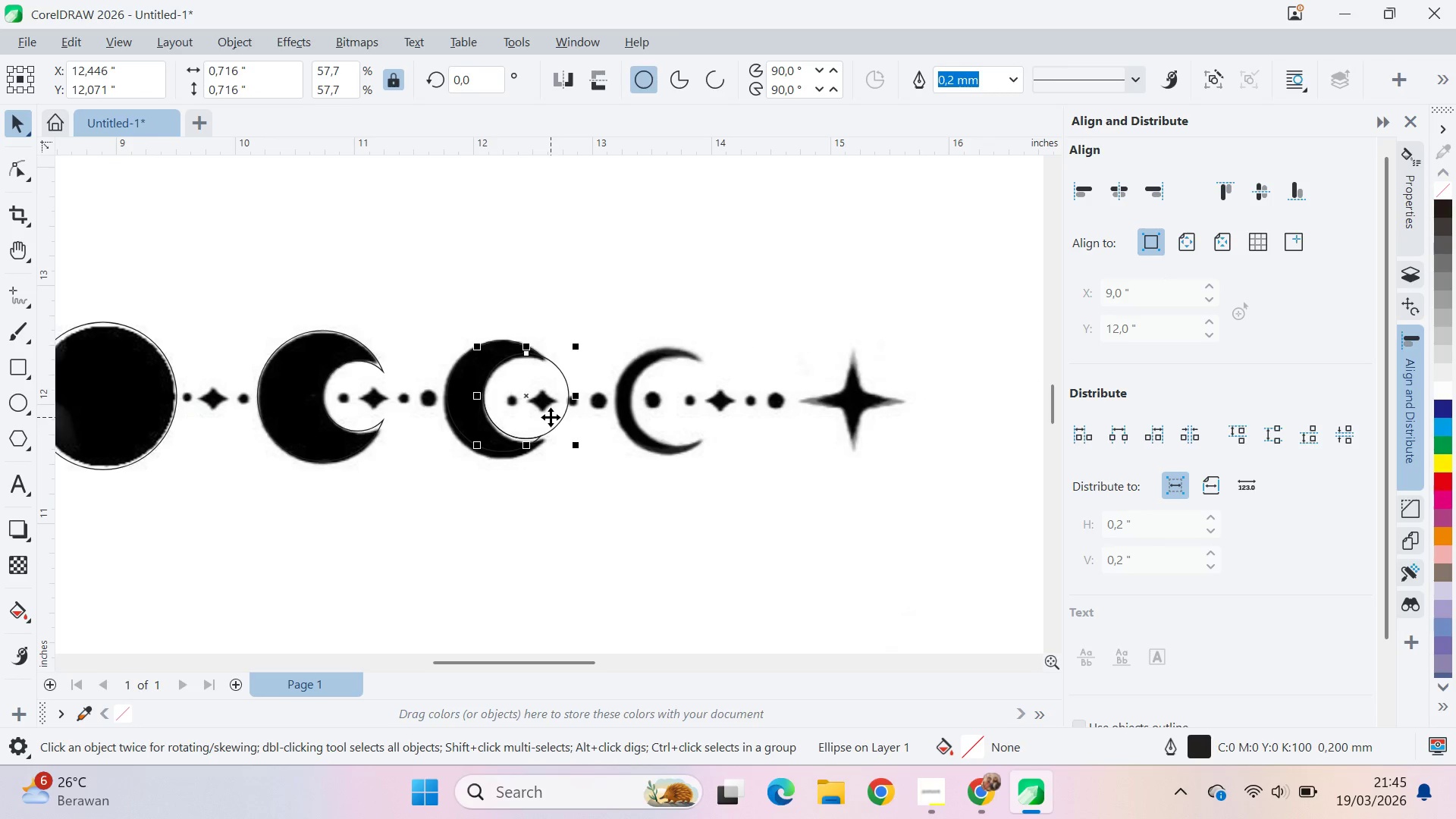 
left_click_drag(start_coordinate=[752, 342], to_coordinate=[589, 302])
 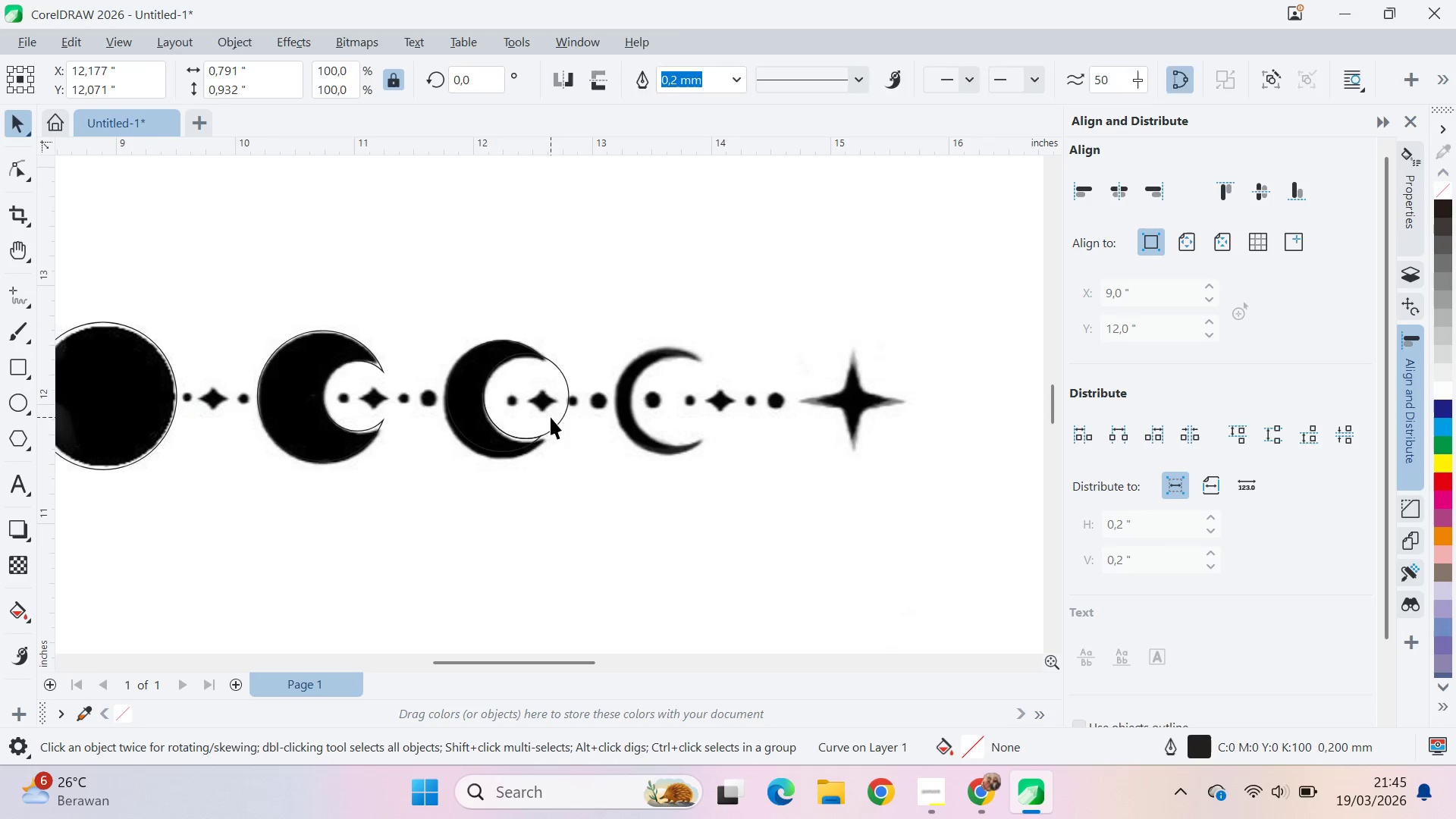 
left_click([551, 417])
 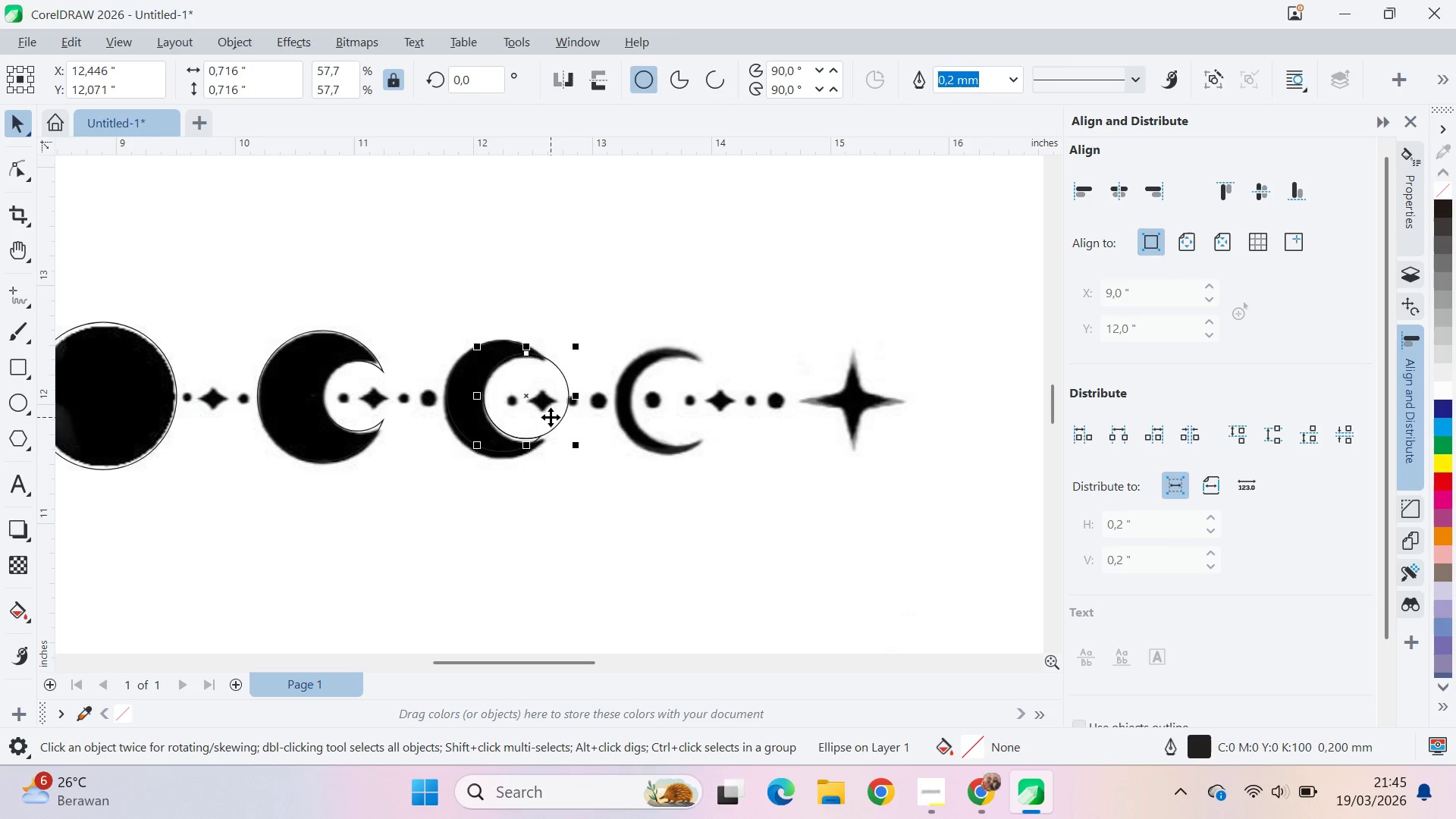 
key(Delete)
 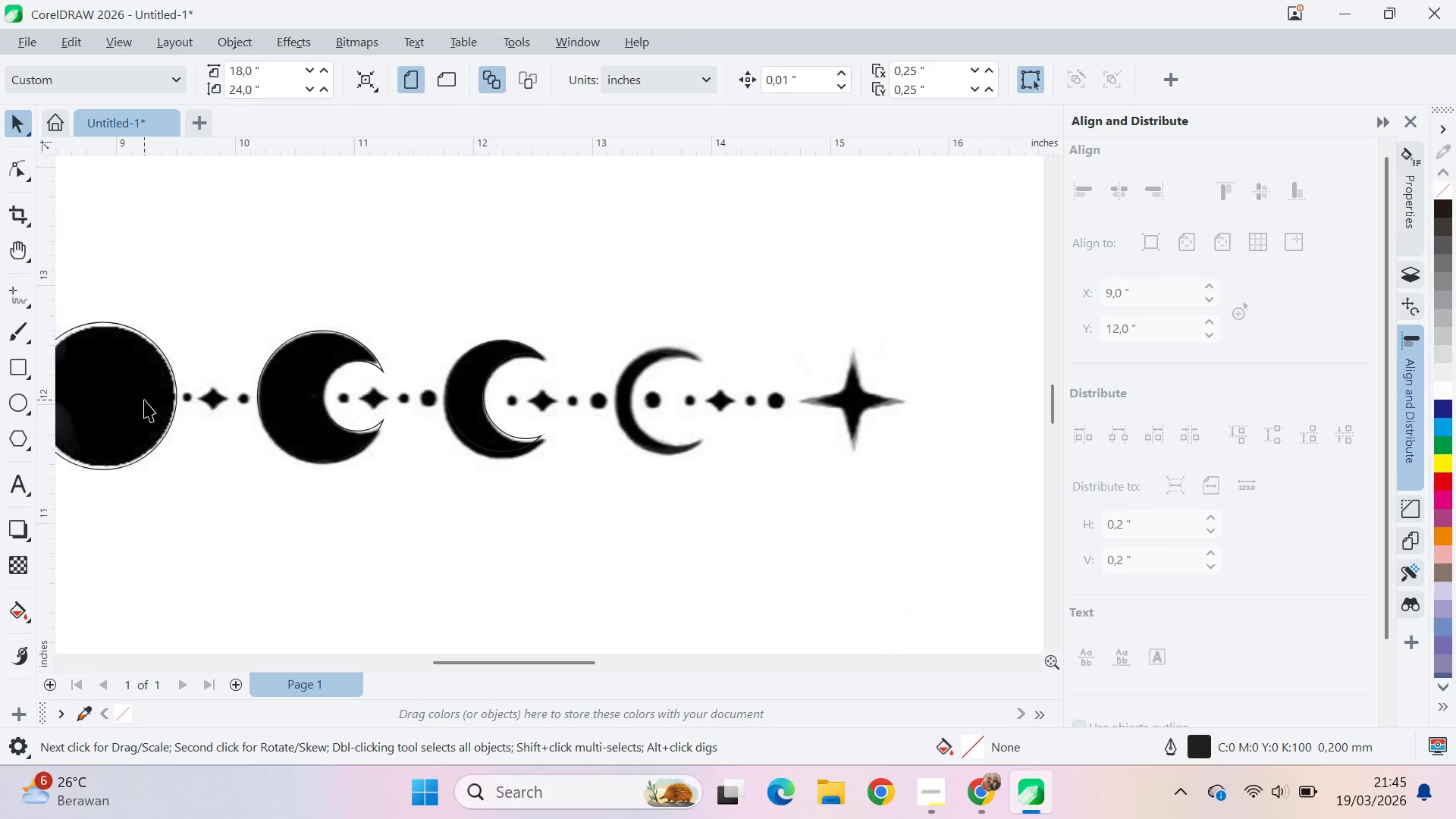 
left_click_drag(start_coordinate=[144, 400], to_coordinate=[708, 421])
 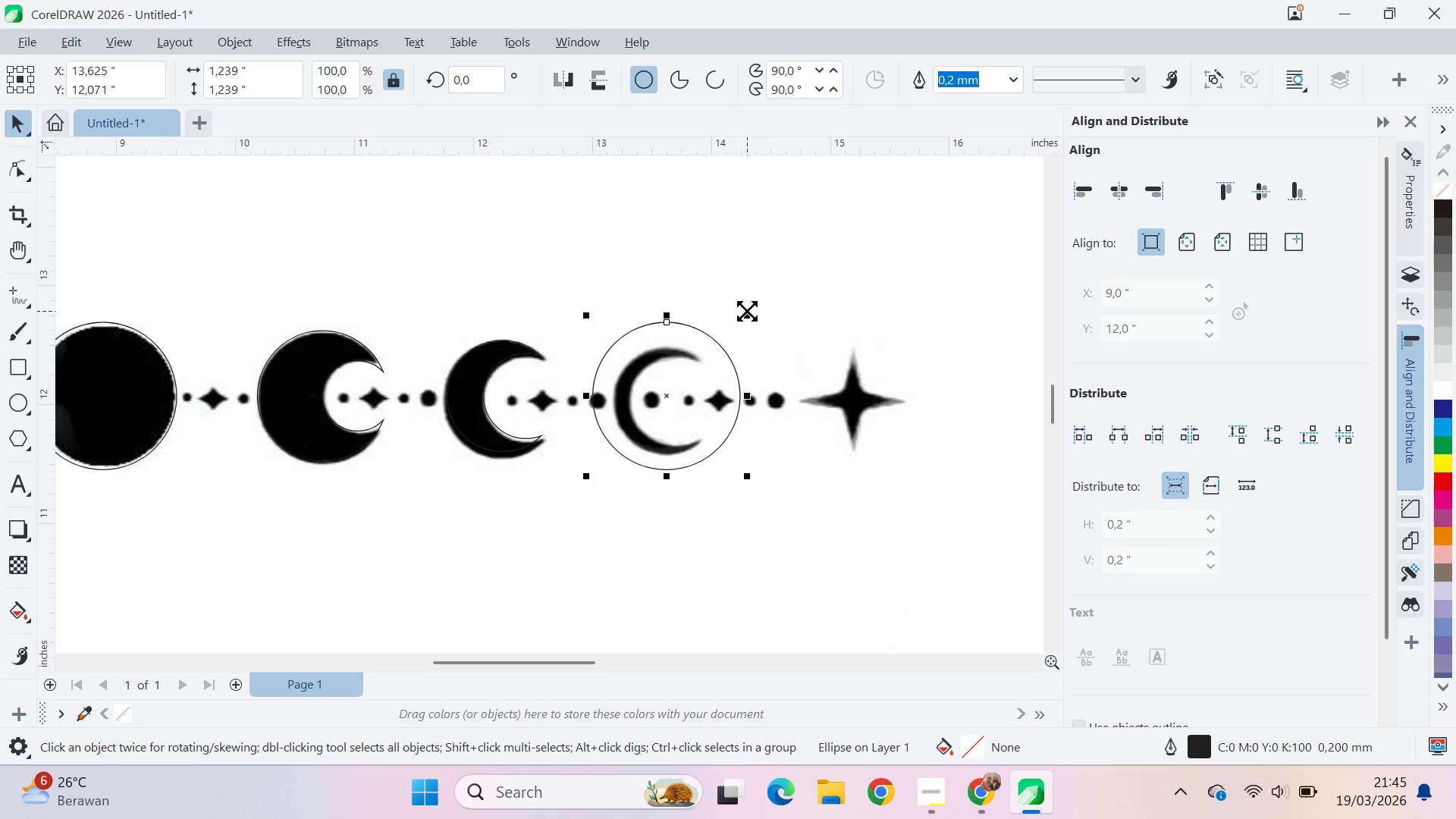 
hold_key(key=ShiftLeft, duration=1.53)
 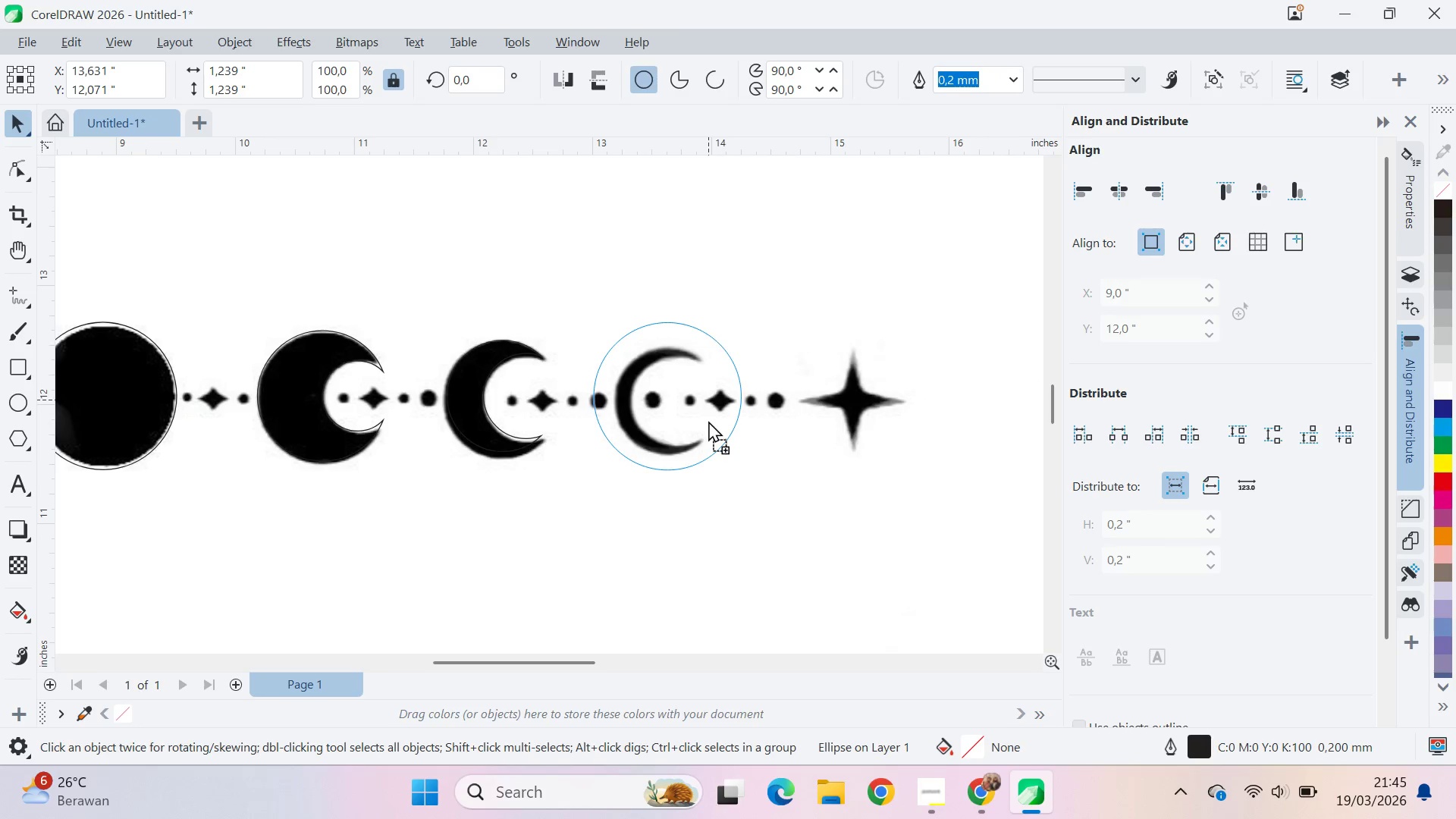 
hold_key(key=ShiftLeft, duration=0.72)
 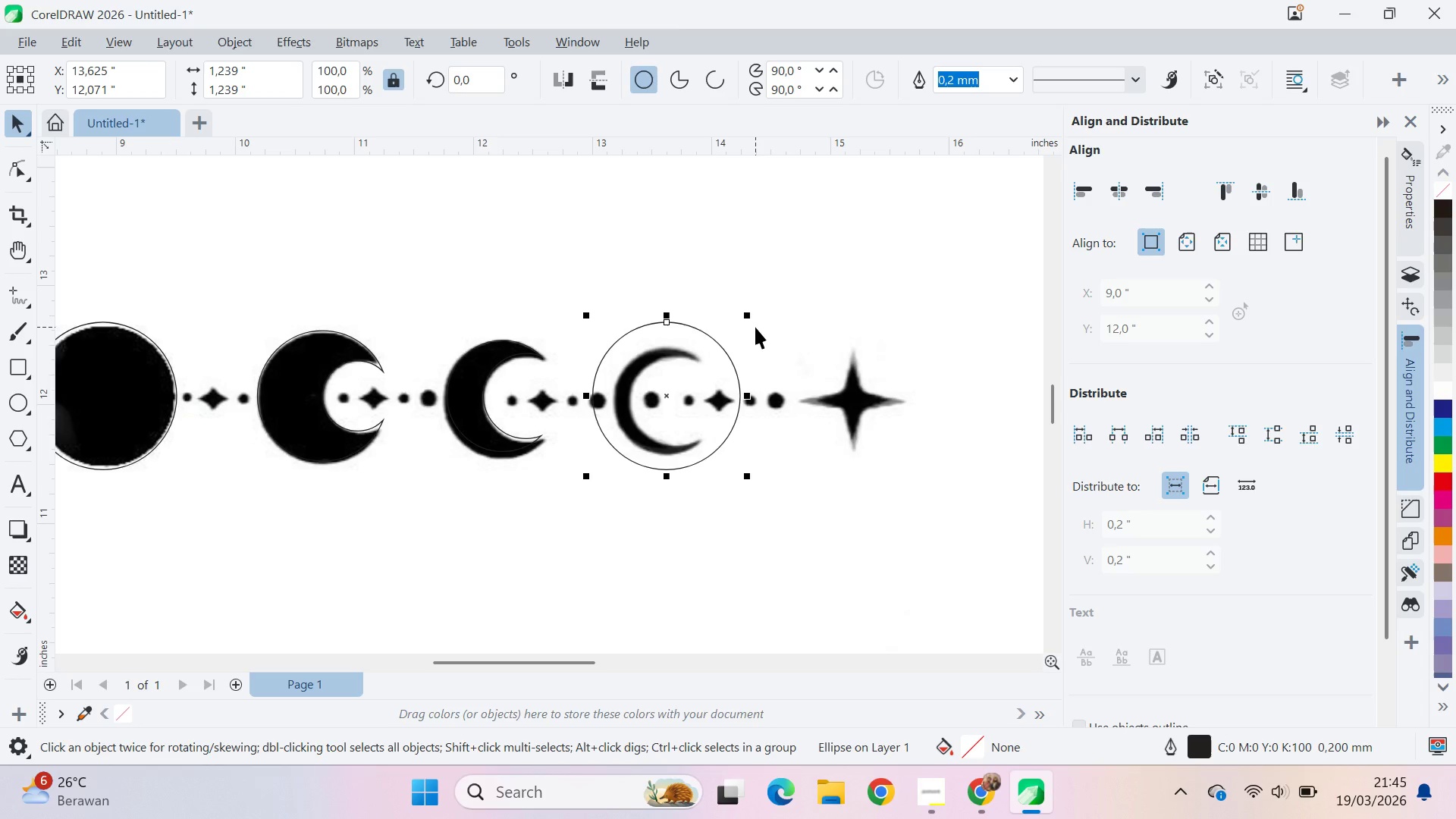 
hold_key(key=ShiftLeft, duration=1.53)
left_click_drag(start_coordinate=[747, 311], to_coordinate=[785, 334])
 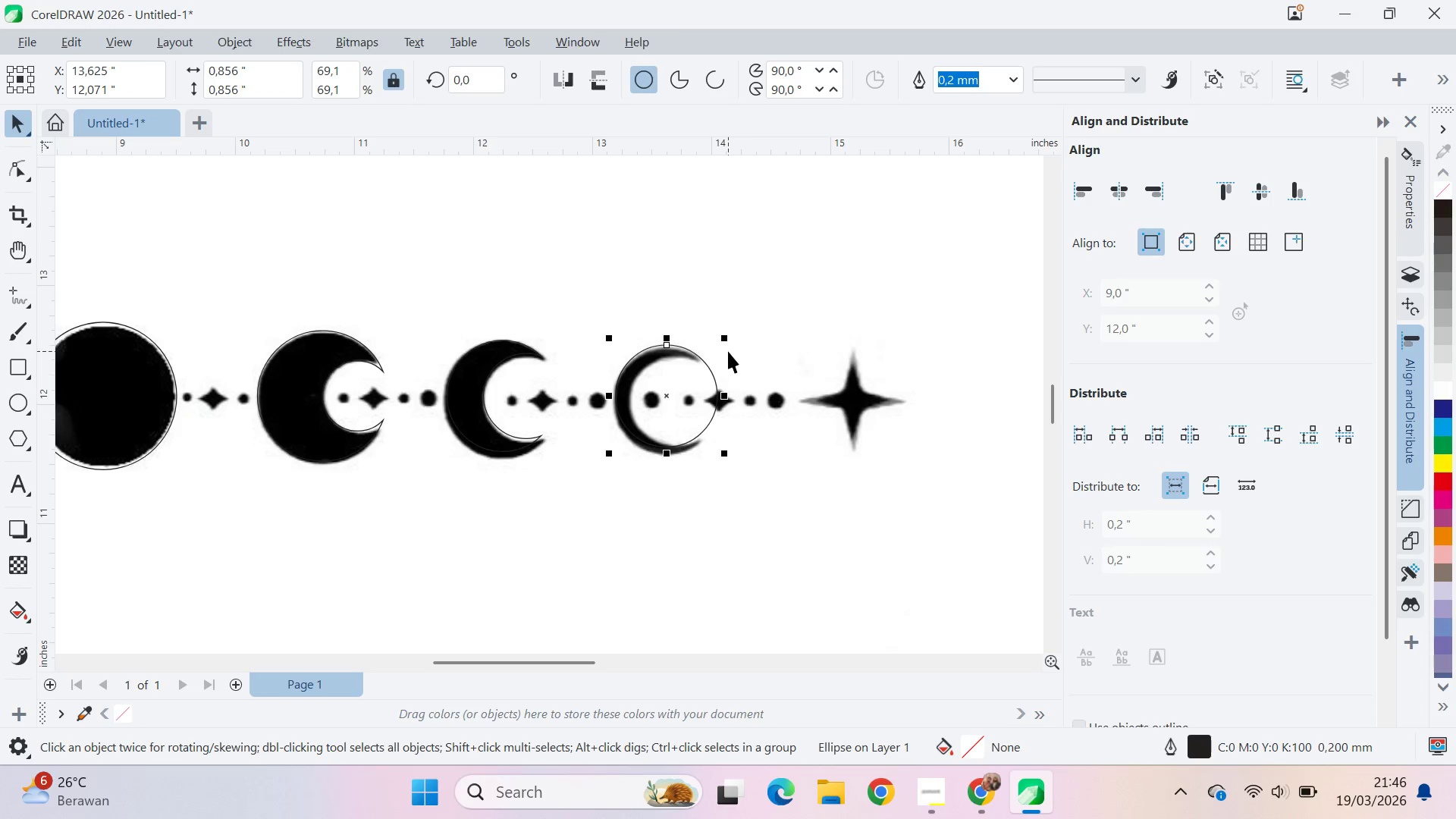 
hold_key(key=ShiftLeft, duration=0.81)
 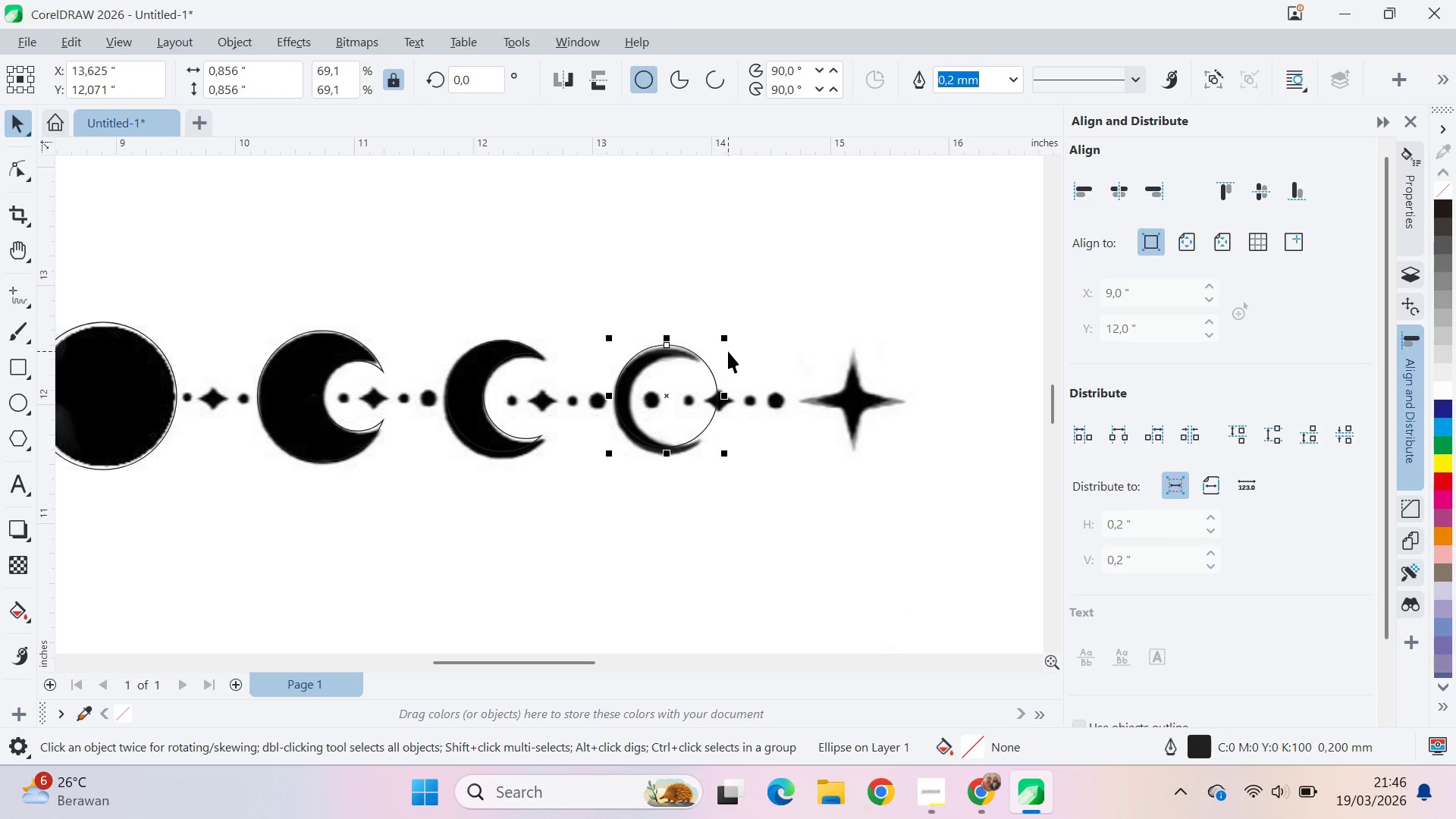 
hold_key(key=ShiftLeft, duration=1.5)
left_click_drag(start_coordinate=[729, 340], to_coordinate=[756, 351])
 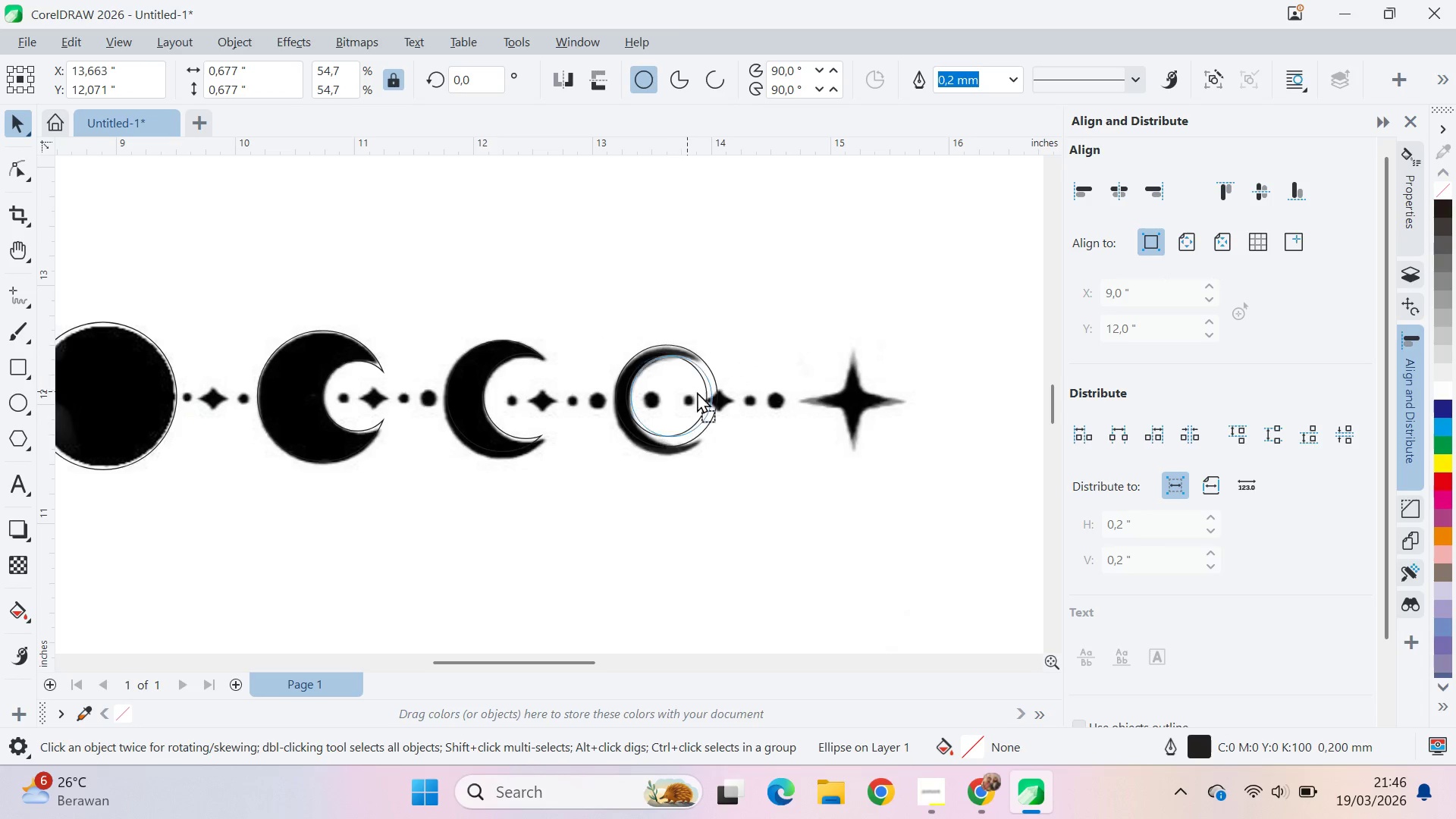 
key(Shift+ShiftLeft)
 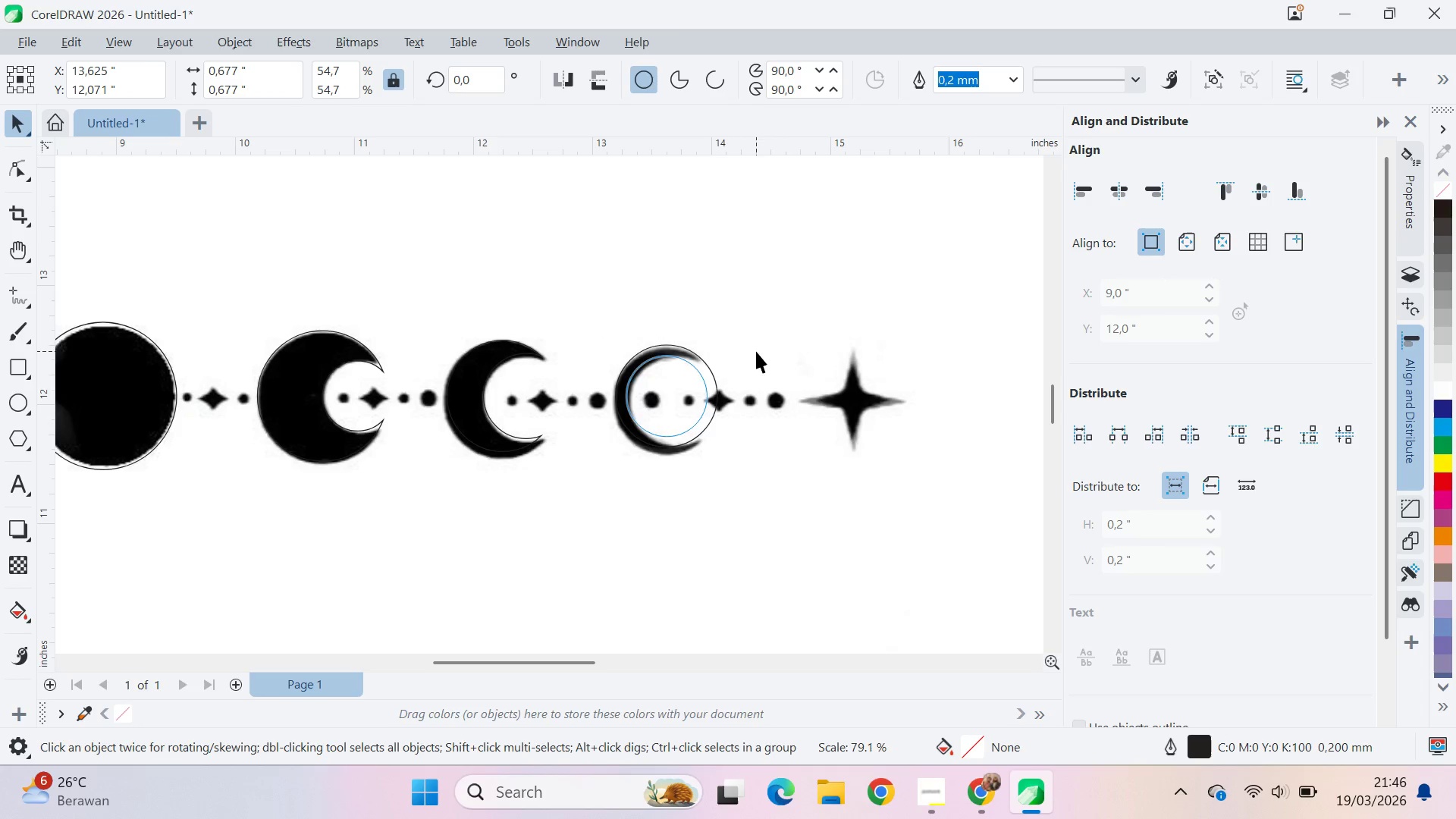 
key(Shift+ShiftLeft)
 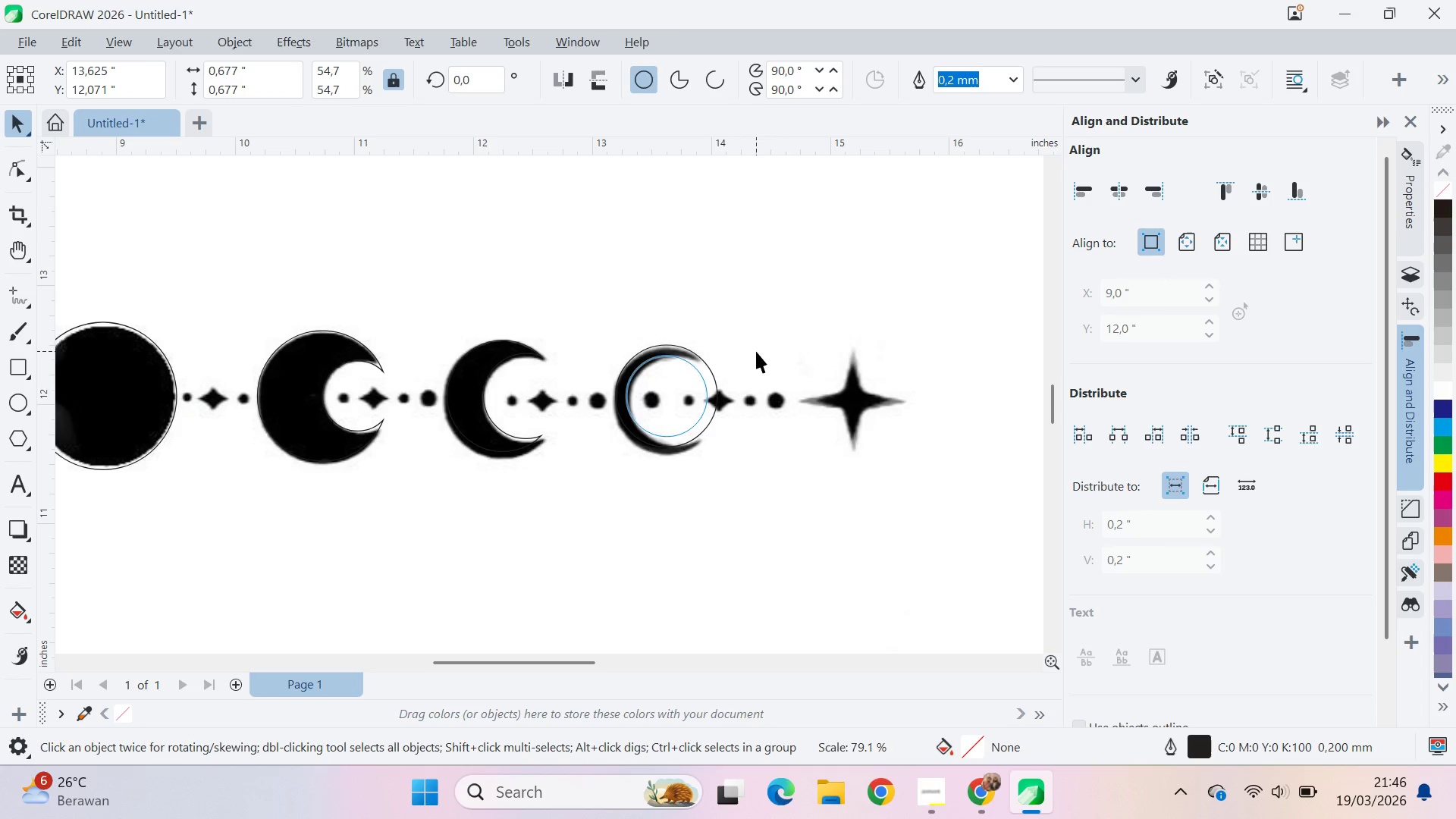 
key(Shift+ShiftLeft)
 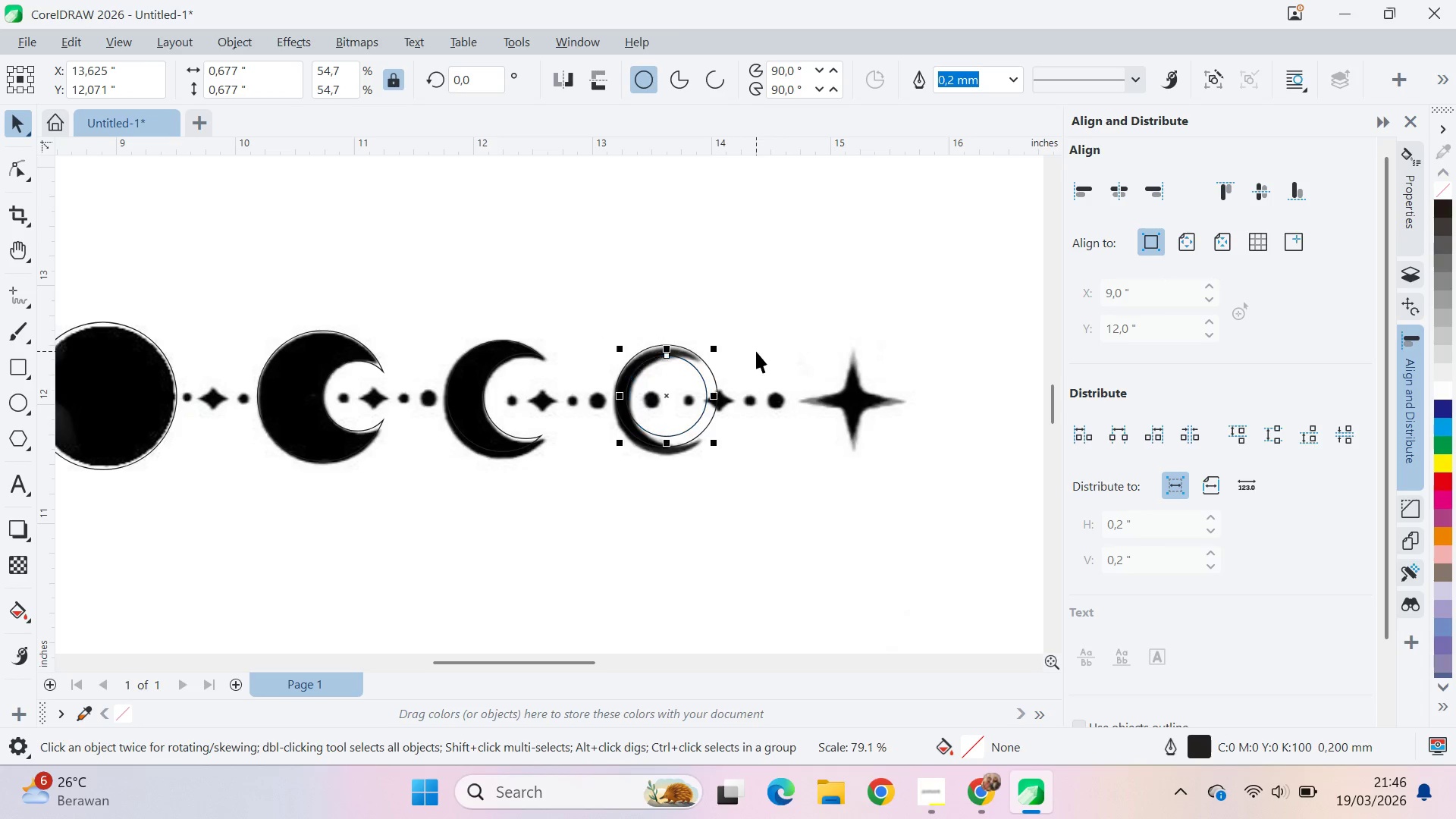 
key(Shift+ShiftLeft)
 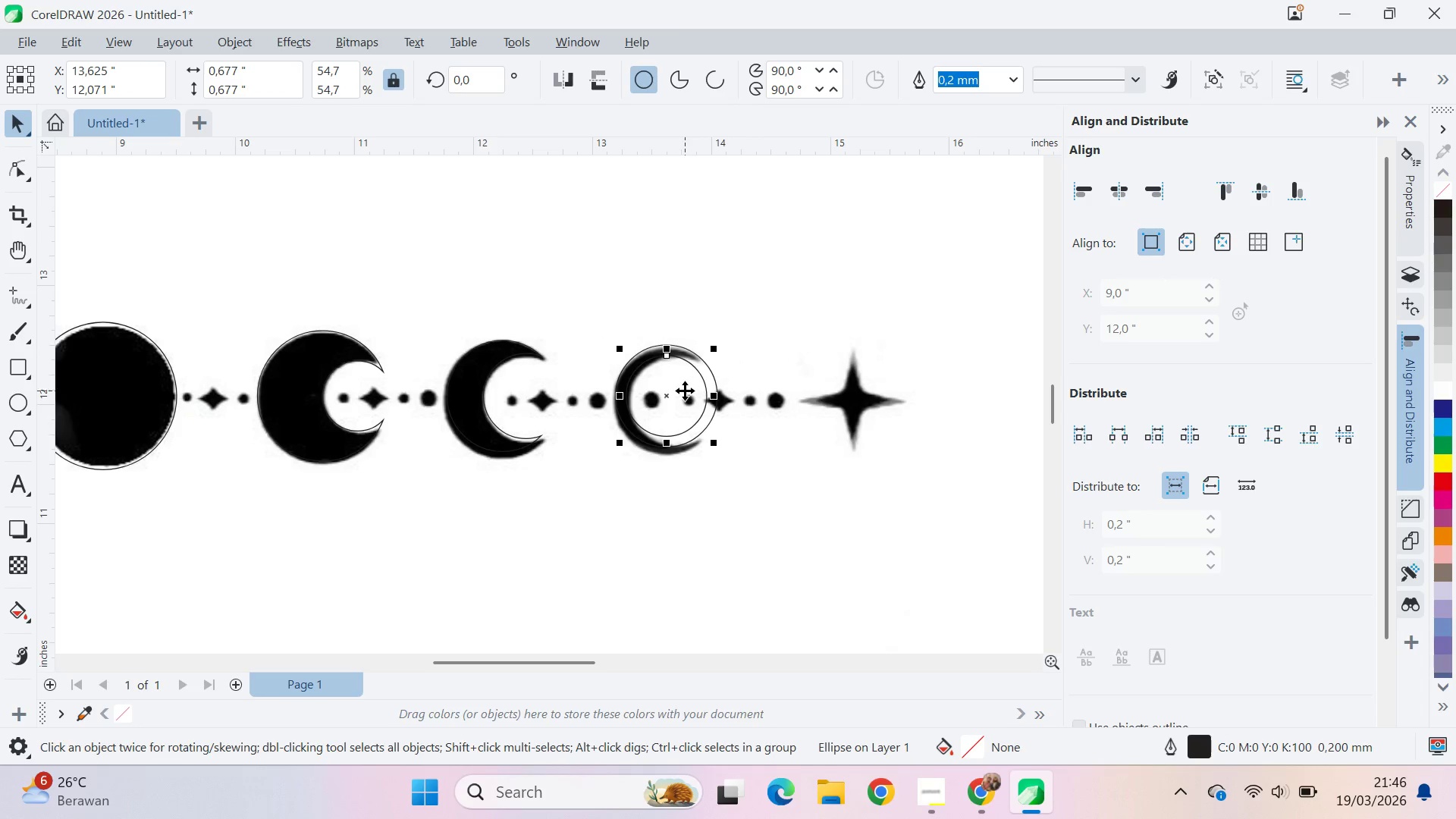 
left_click_drag(start_coordinate=[685, 391], to_coordinate=[698, 392])
 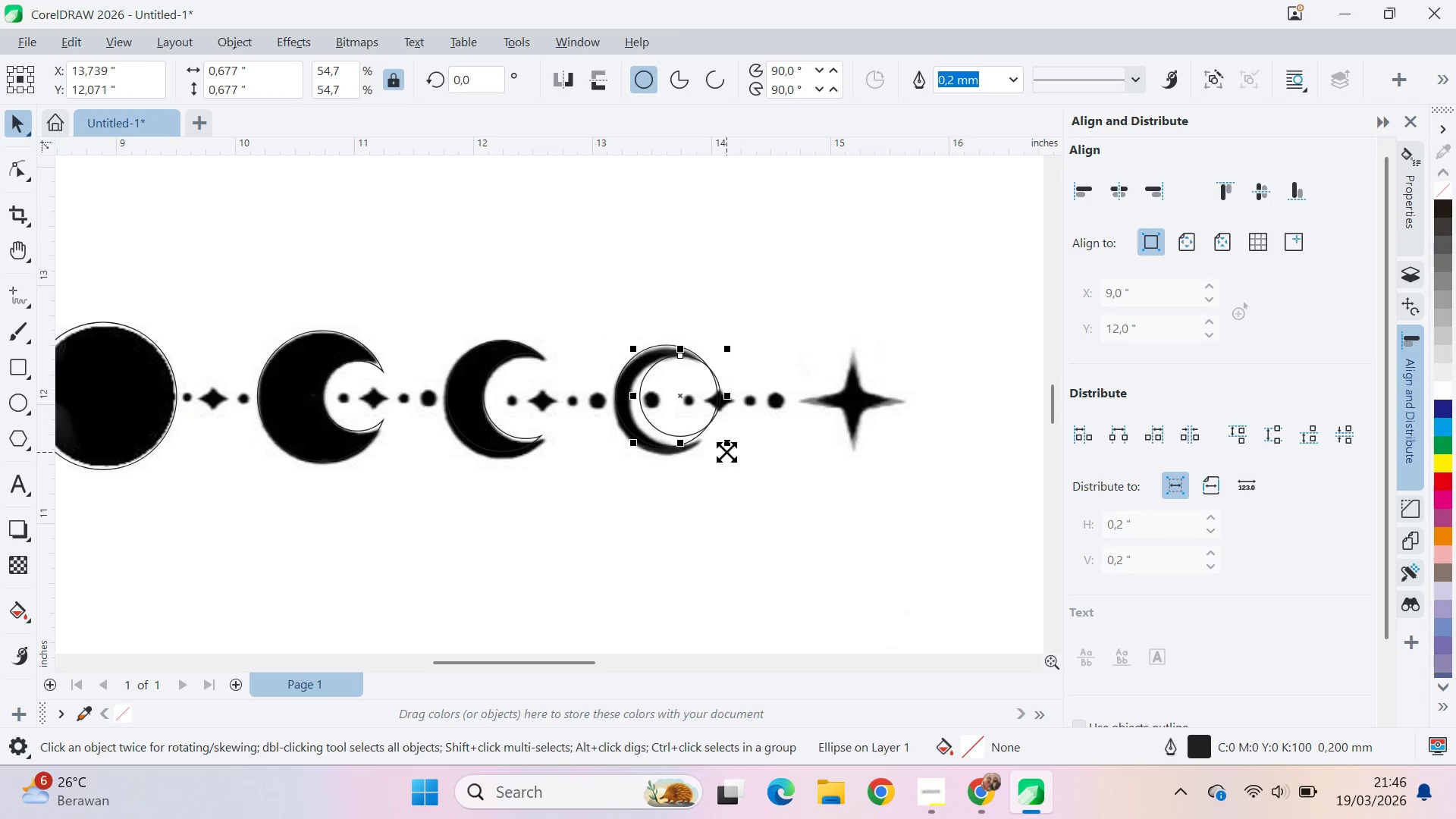 
hold_key(key=ShiftLeft, duration=1.14)
 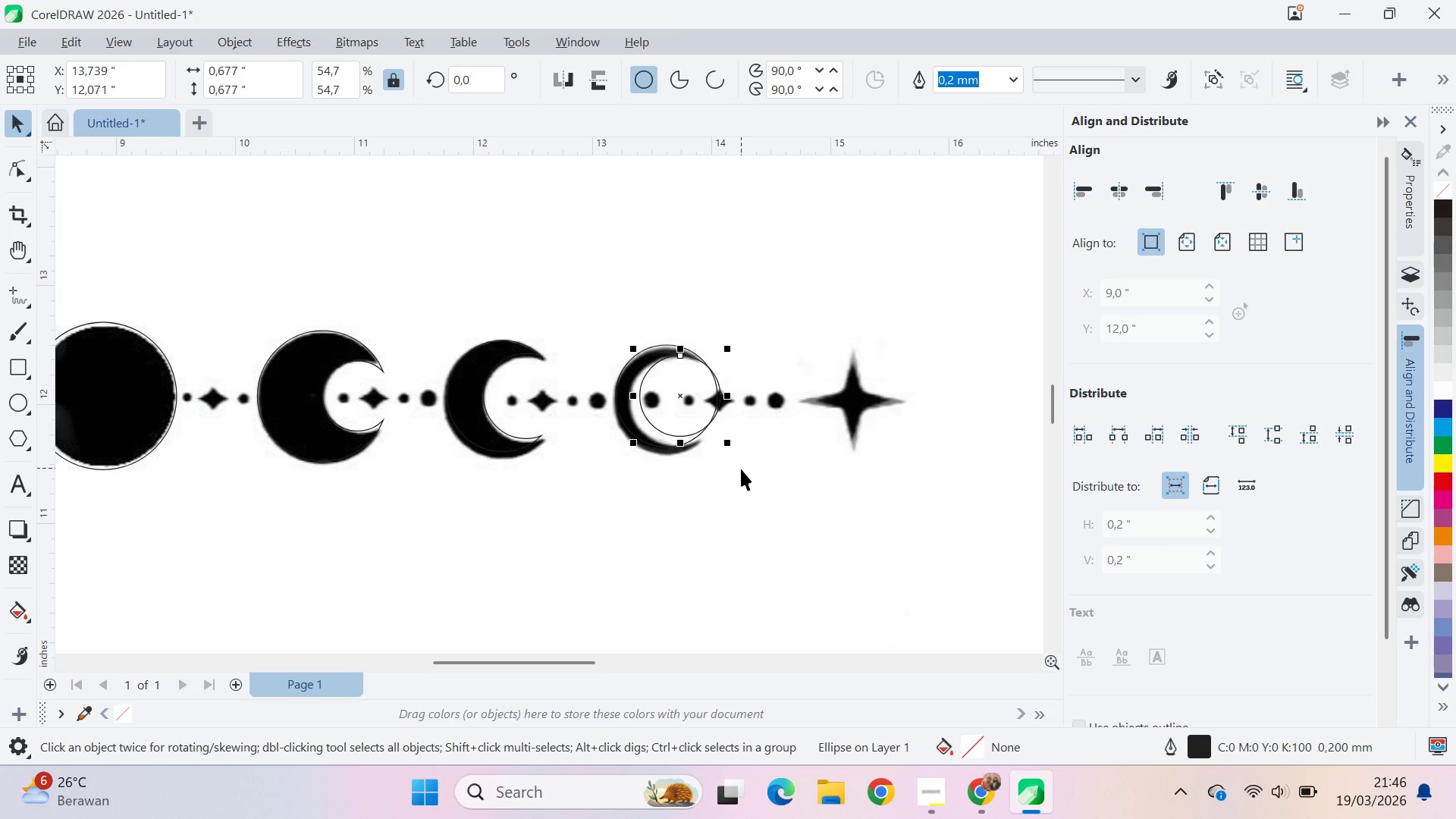 
hold_key(key=ShiftLeft, duration=1.52)
left_click_drag(start_coordinate=[728, 449], to_coordinate=[745, 453])
 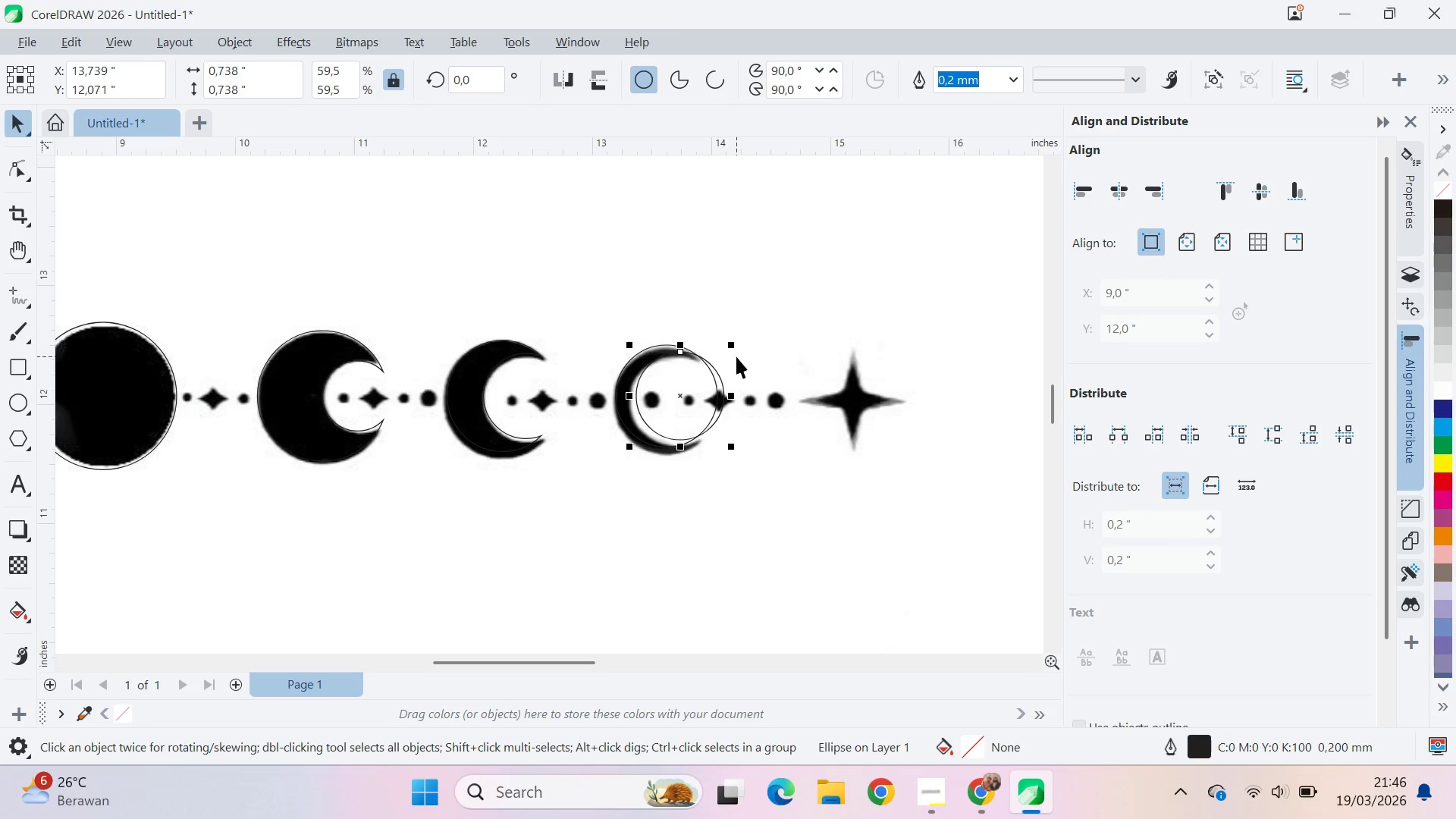 
hold_key(key=ShiftLeft, duration=0.36)
 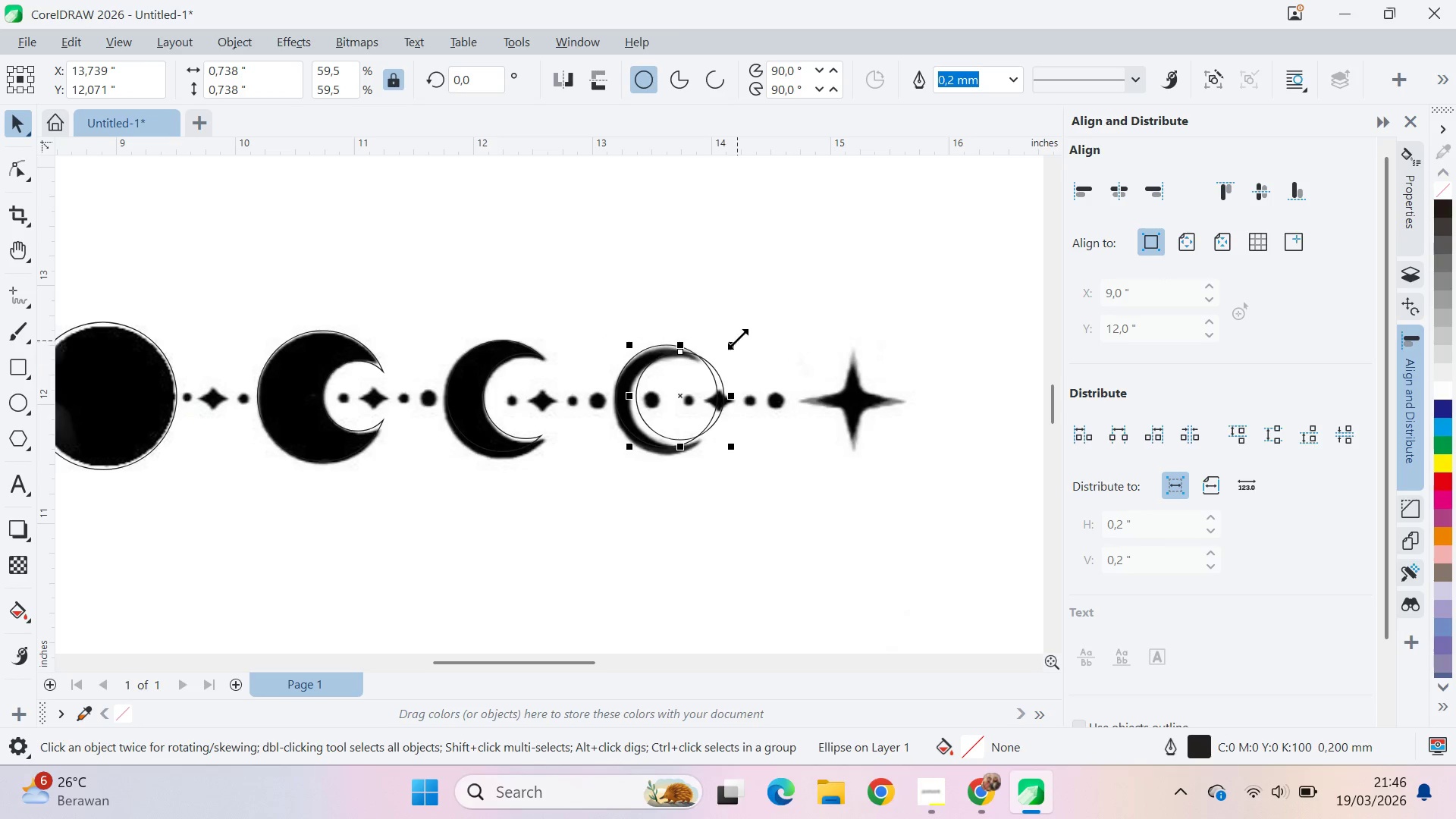 
hold_key(key=ShiftLeft, duration=1.53)
left_click_drag(start_coordinate=[739, 337], to_coordinate=[752, 342])
 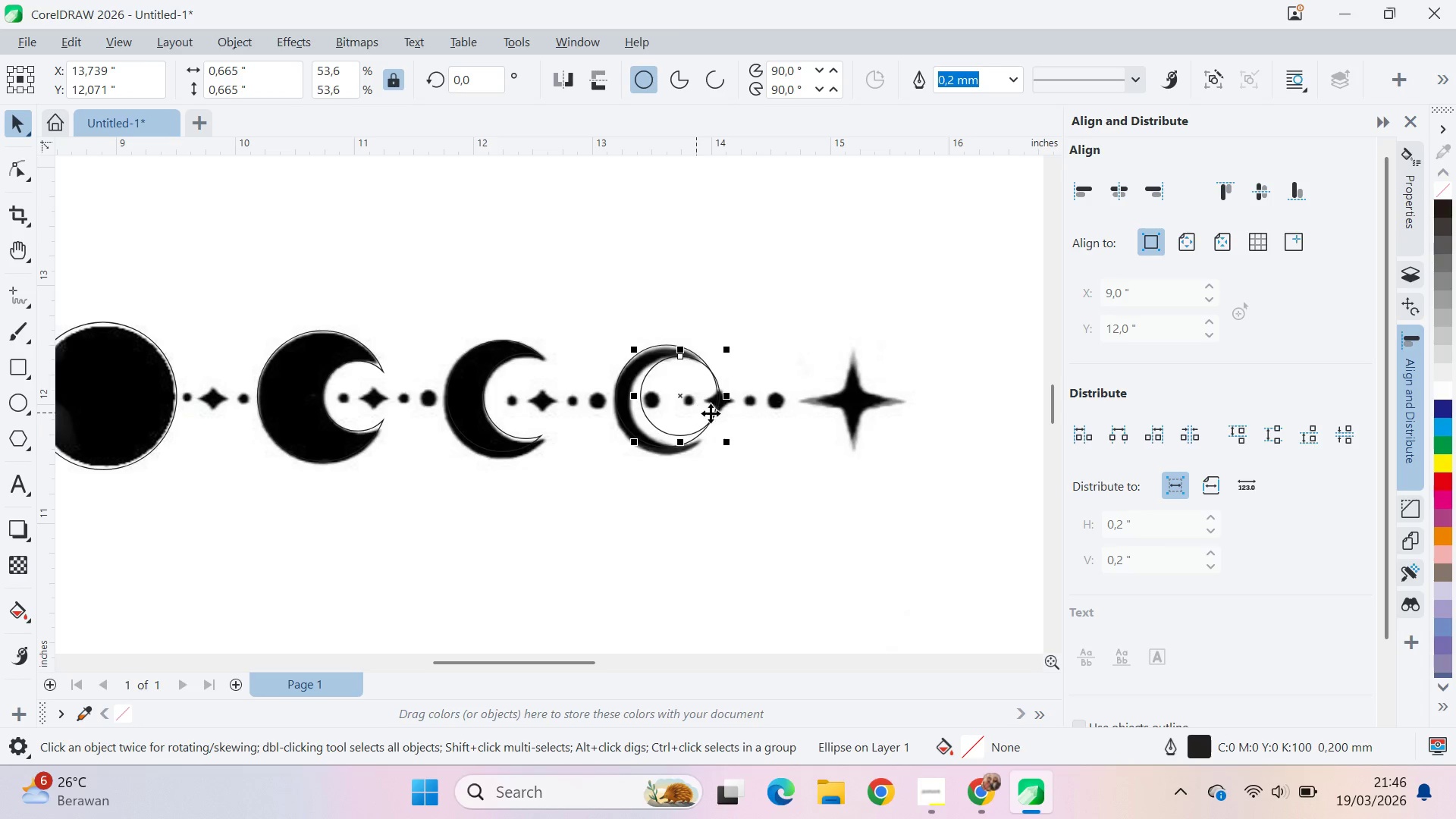 
hold_key(key=ShiftLeft, duration=0.45)
 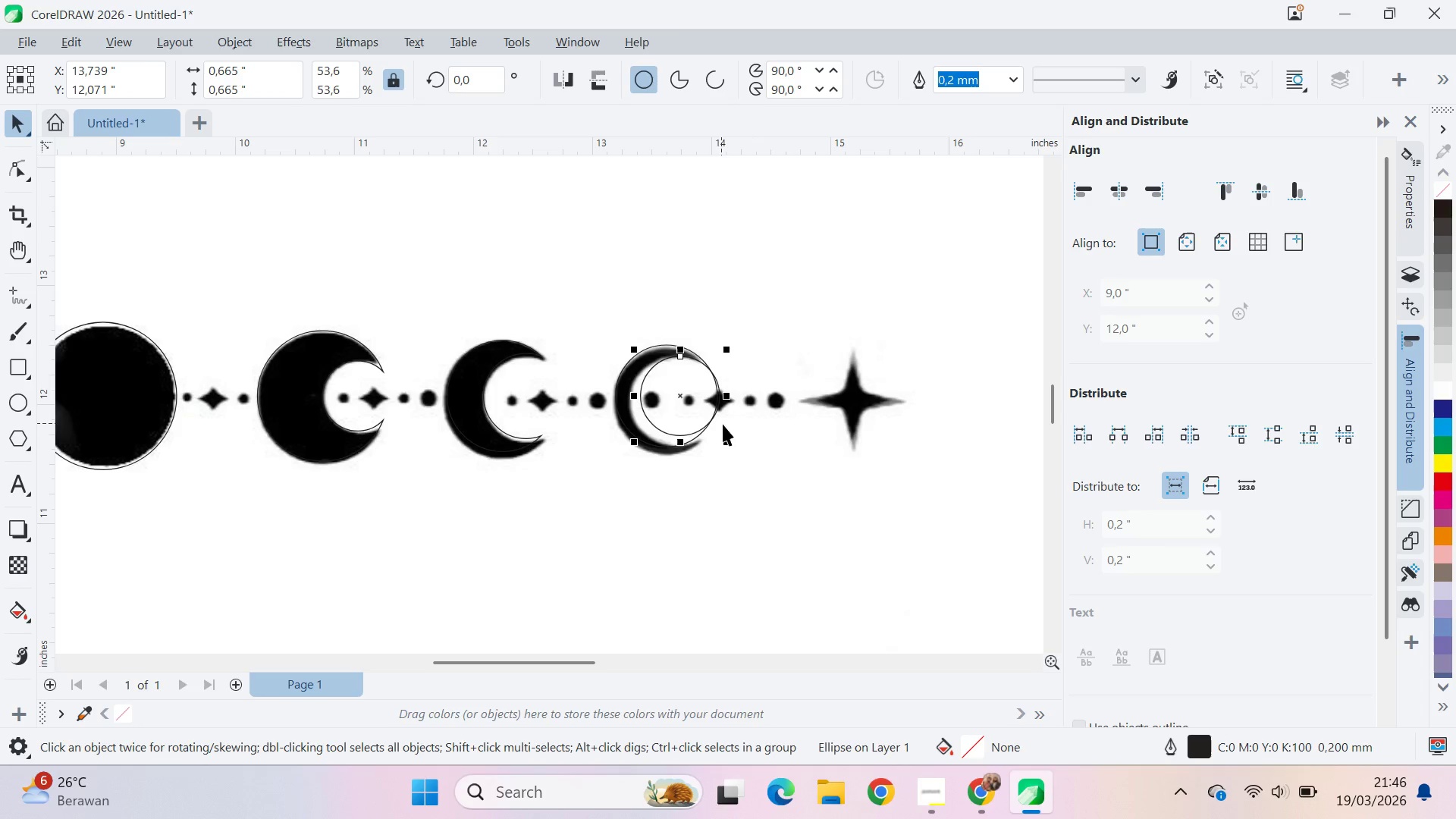 
hold_key(key=ShiftLeft, duration=1.51)
 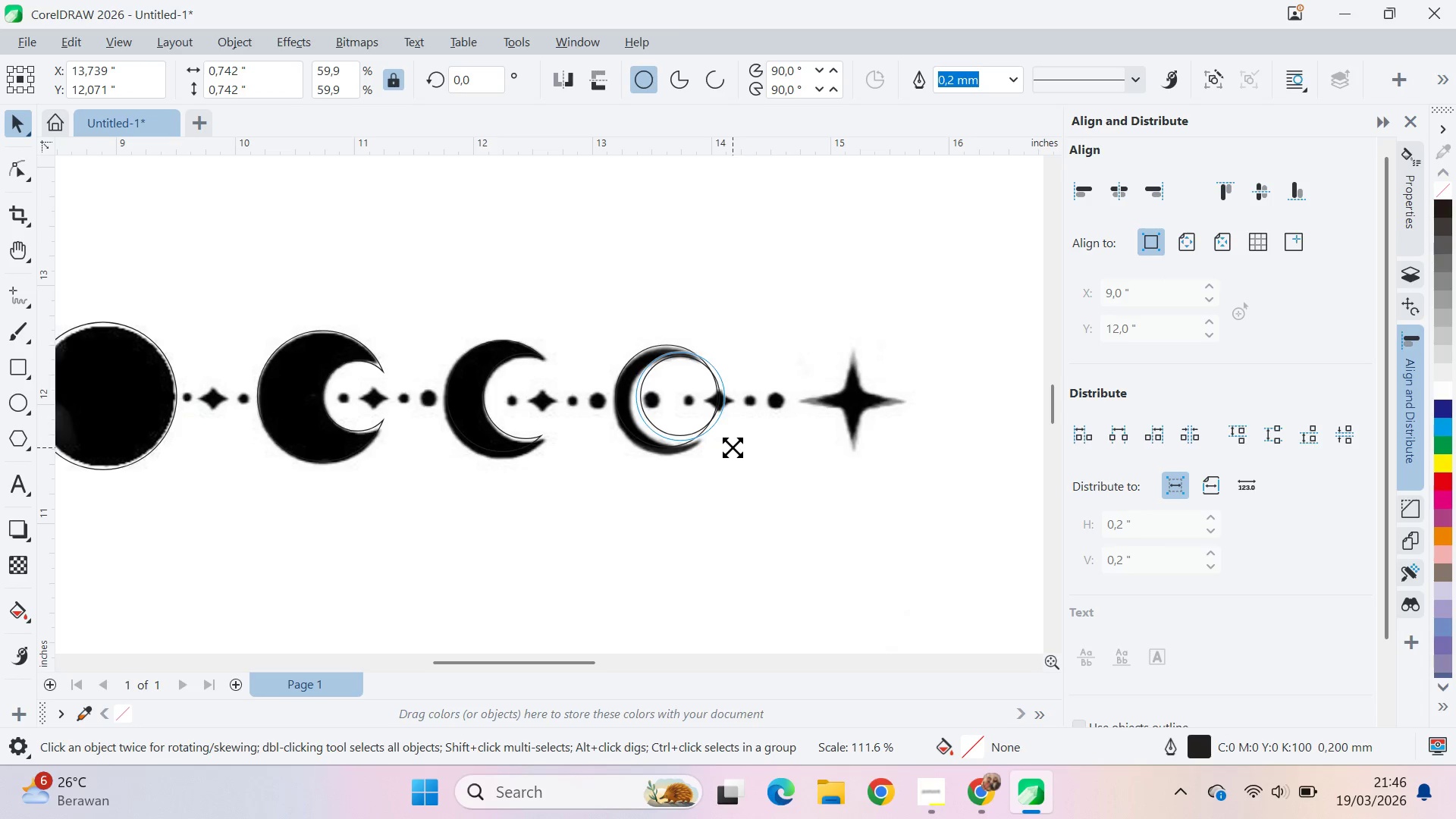 
hold_key(key=ShiftLeft, duration=1.52)
 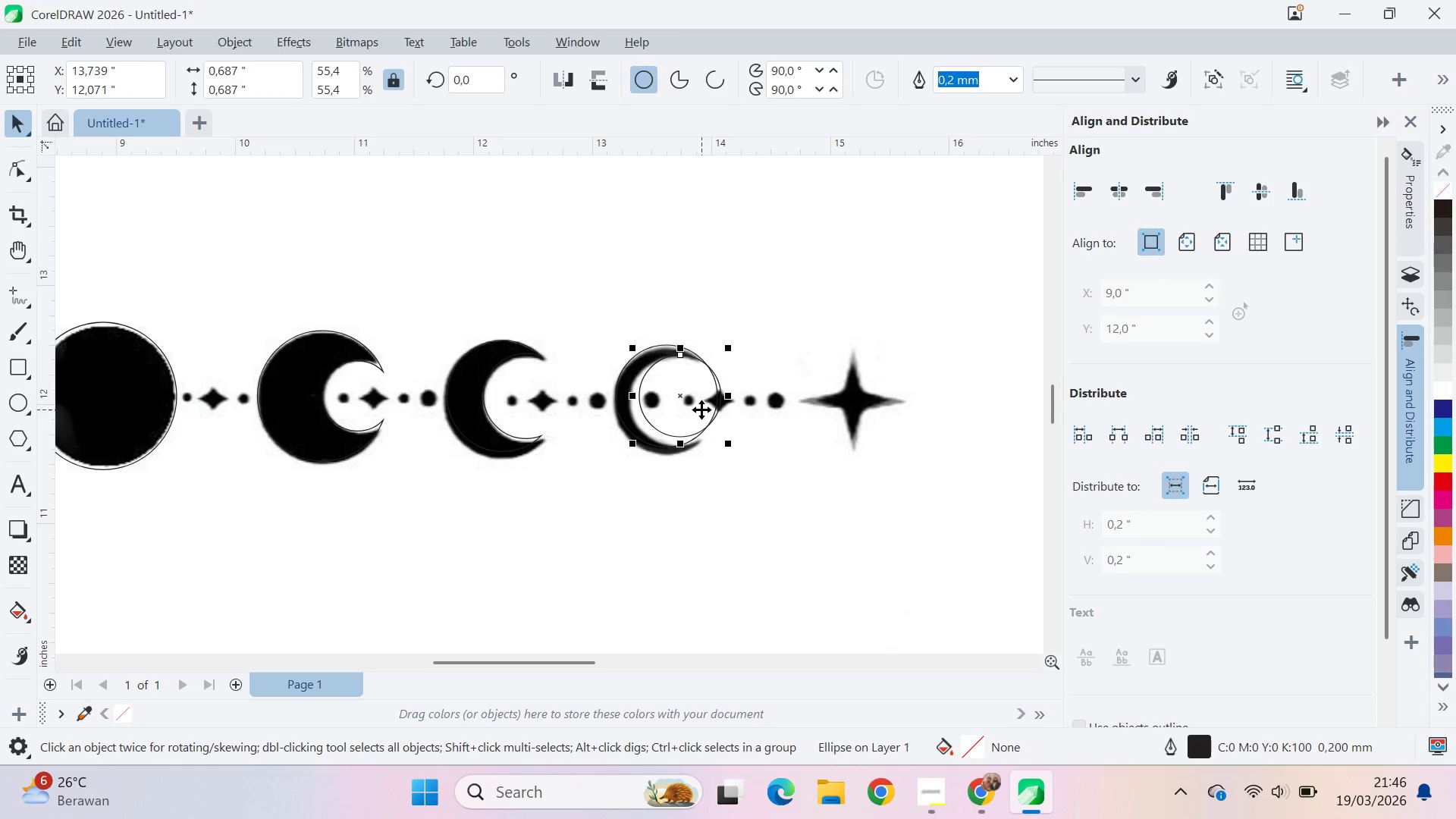 
hold_key(key=ShiftLeft, duration=0.33)
 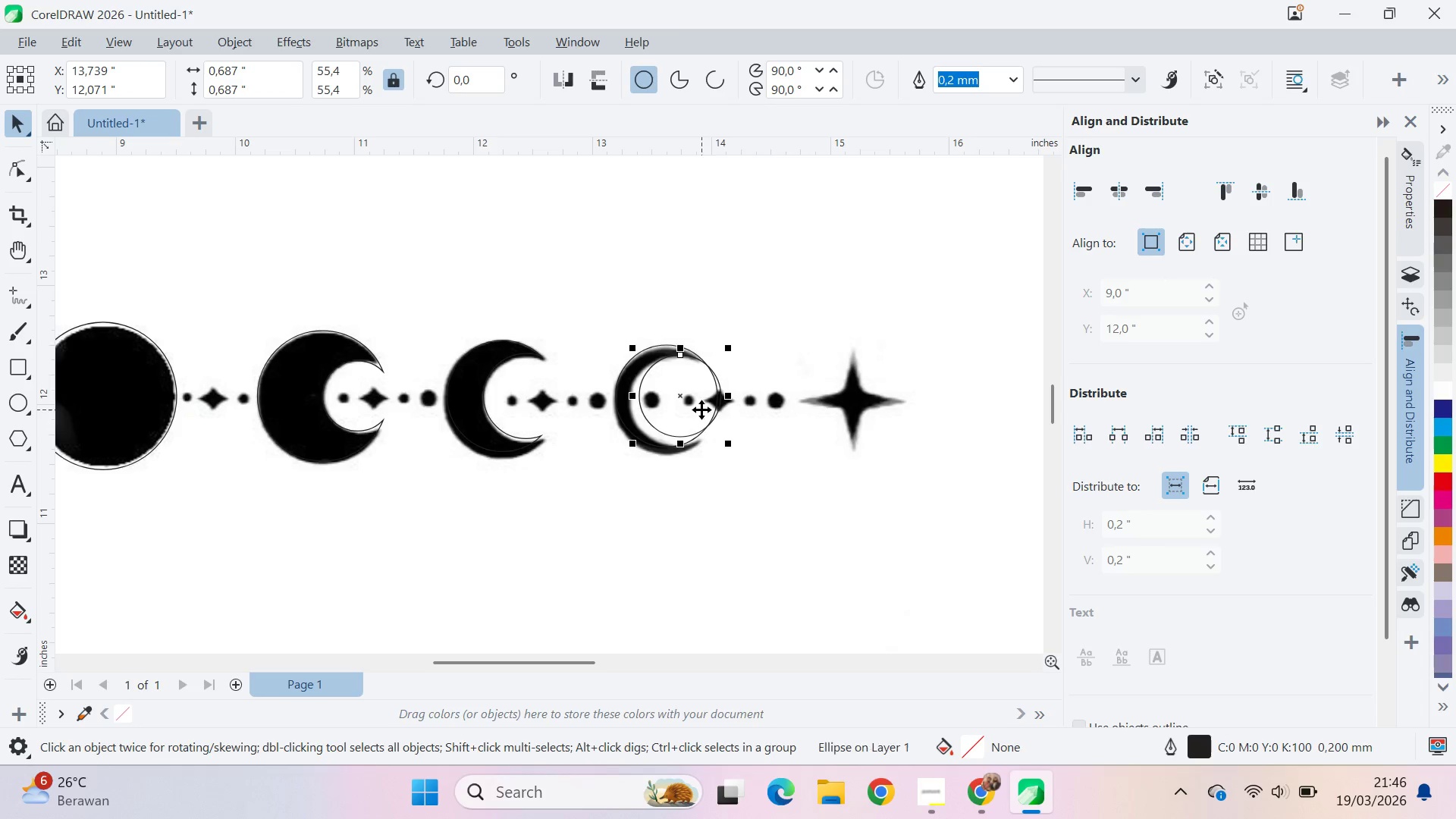 
left_click_drag(start_coordinate=[701, 410], to_coordinate=[698, 408])
 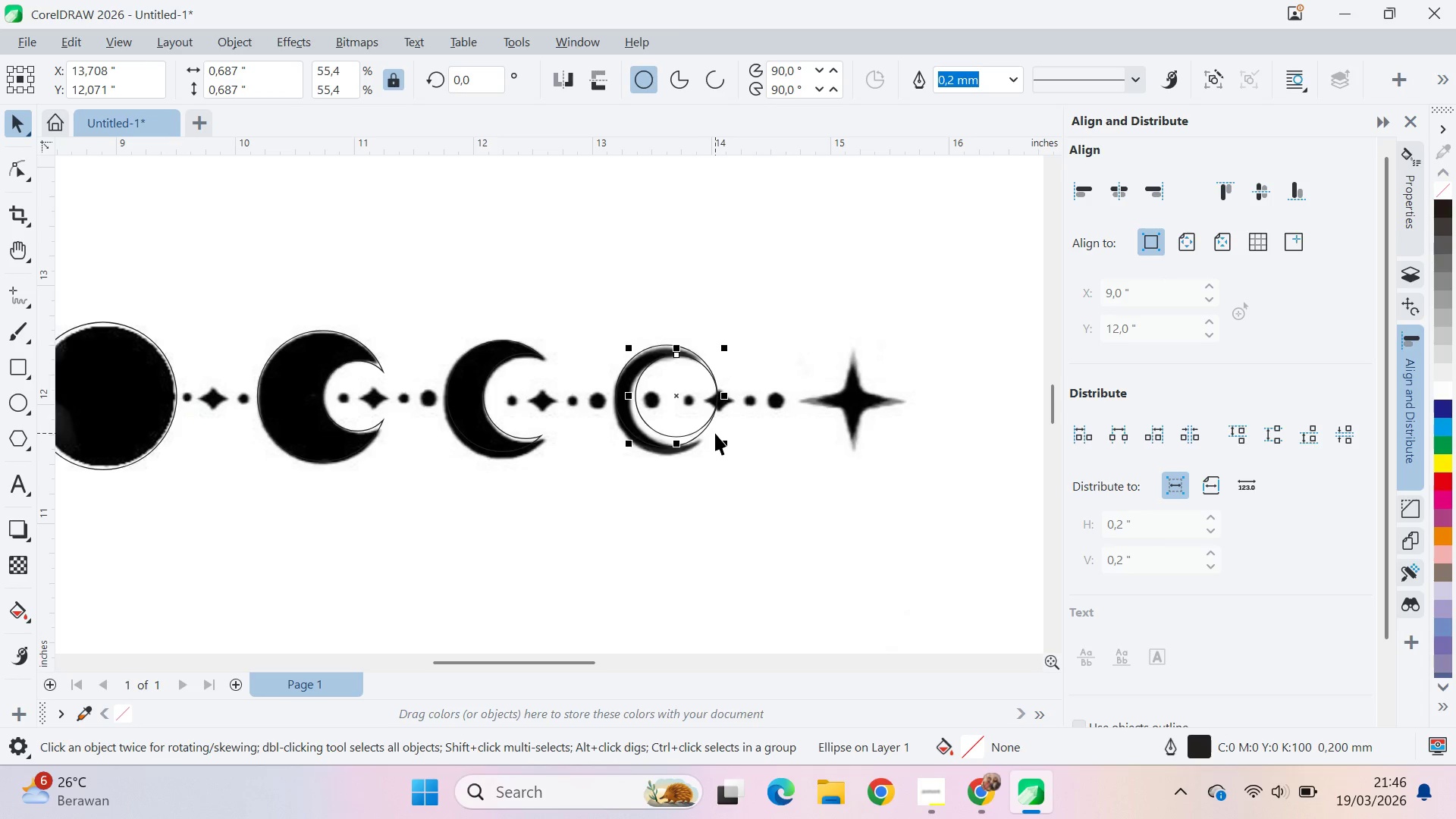 
hold_key(key=ShiftLeft, duration=1.5)
 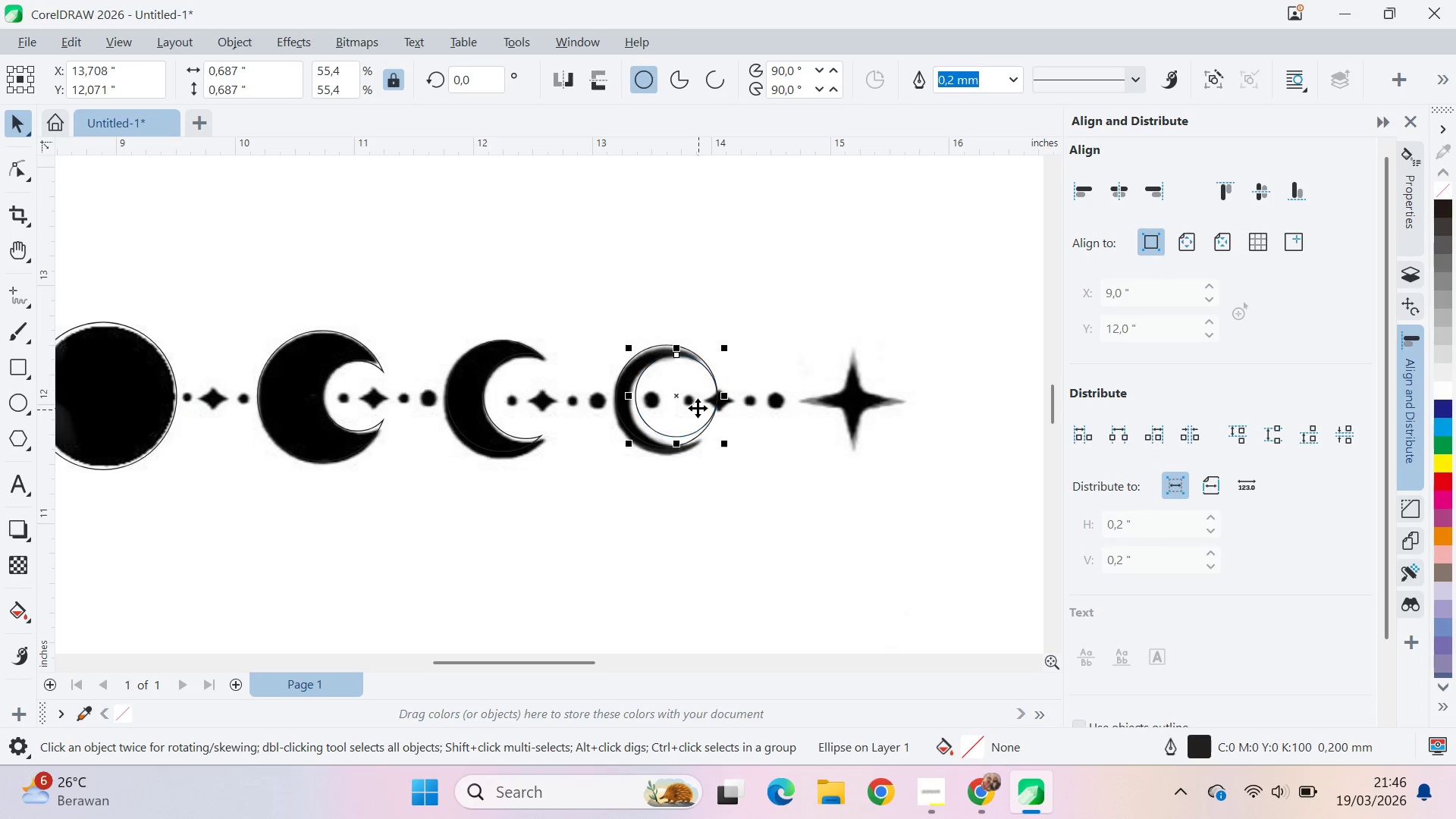 
hold_key(key=ShiftLeft, duration=0.58)
 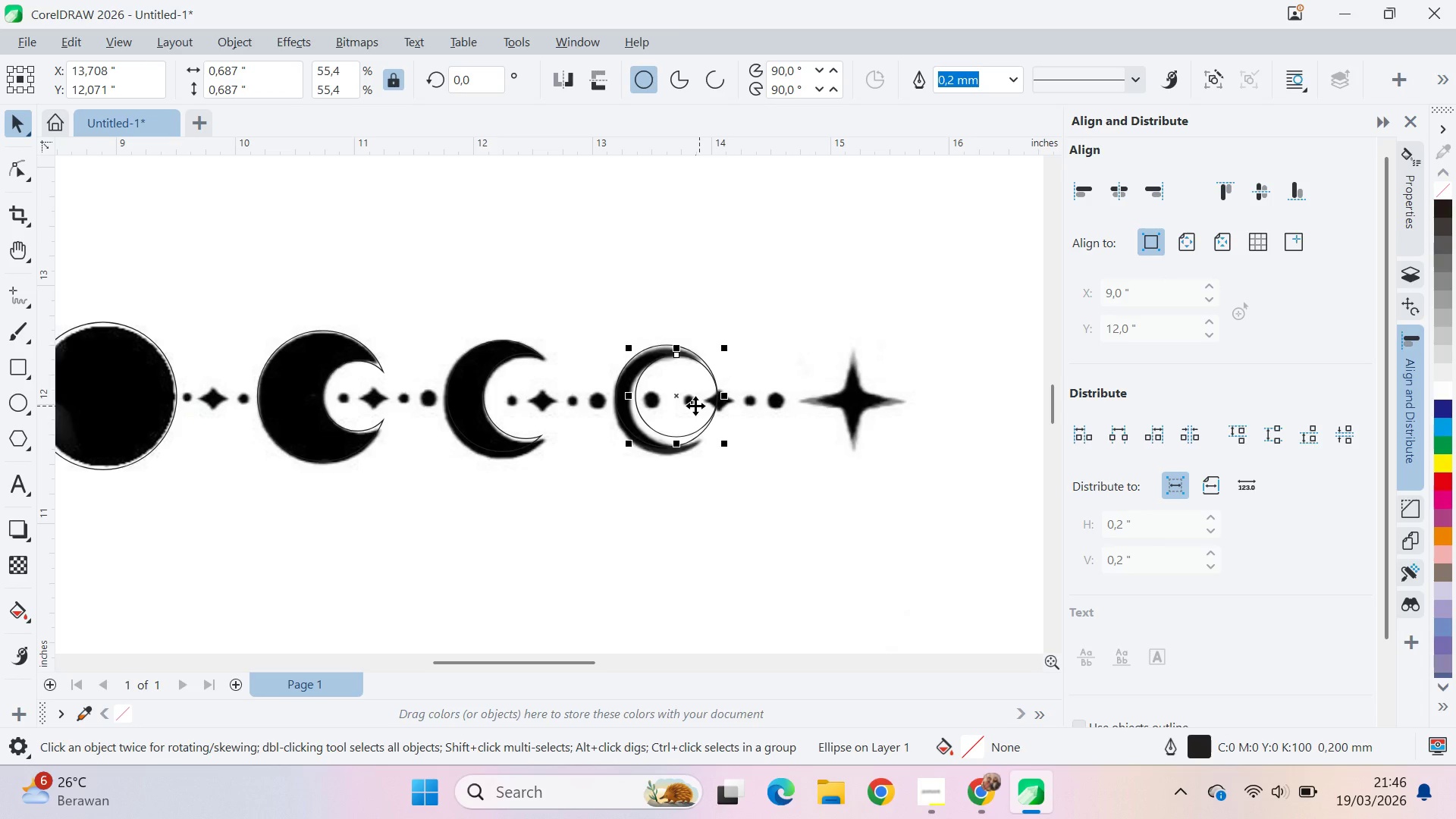 
hold_key(key=ShiftLeft, duration=1.17)
 